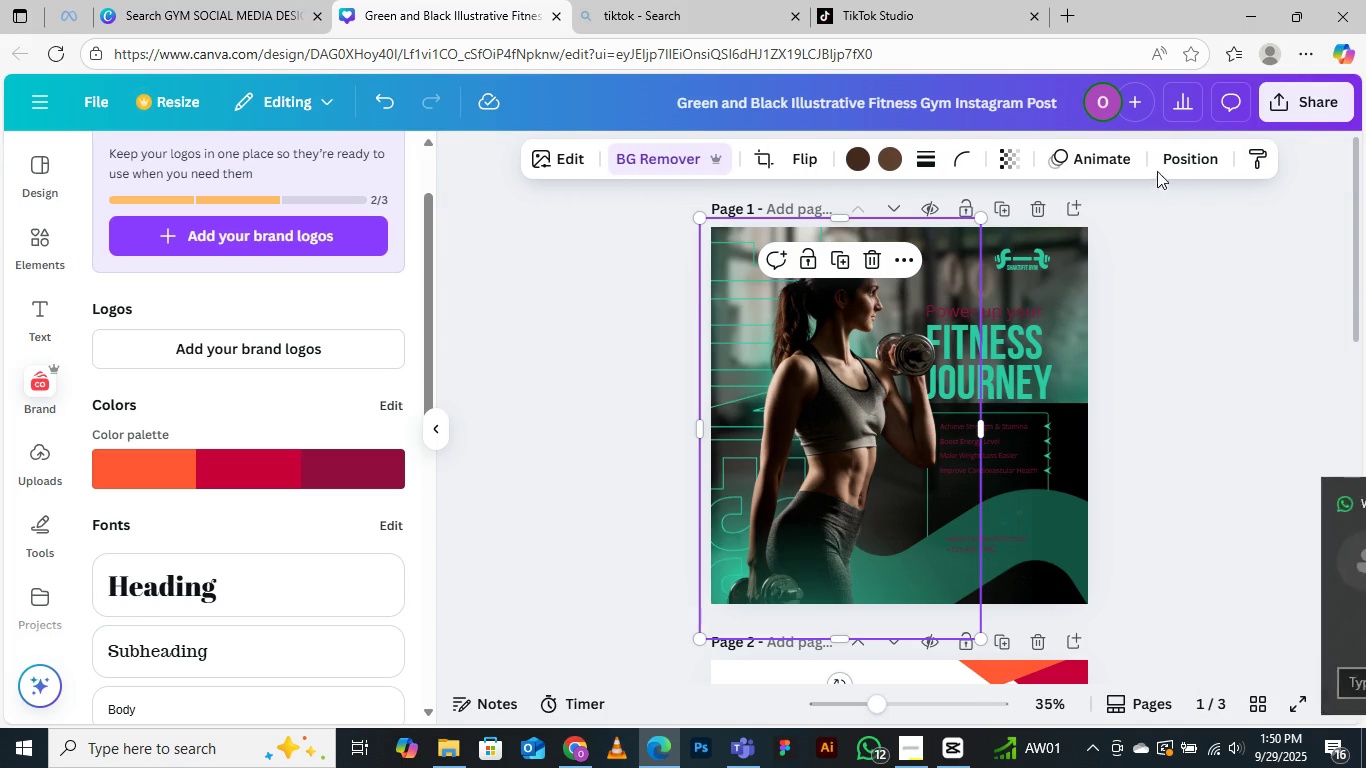 
left_click([1187, 160])
 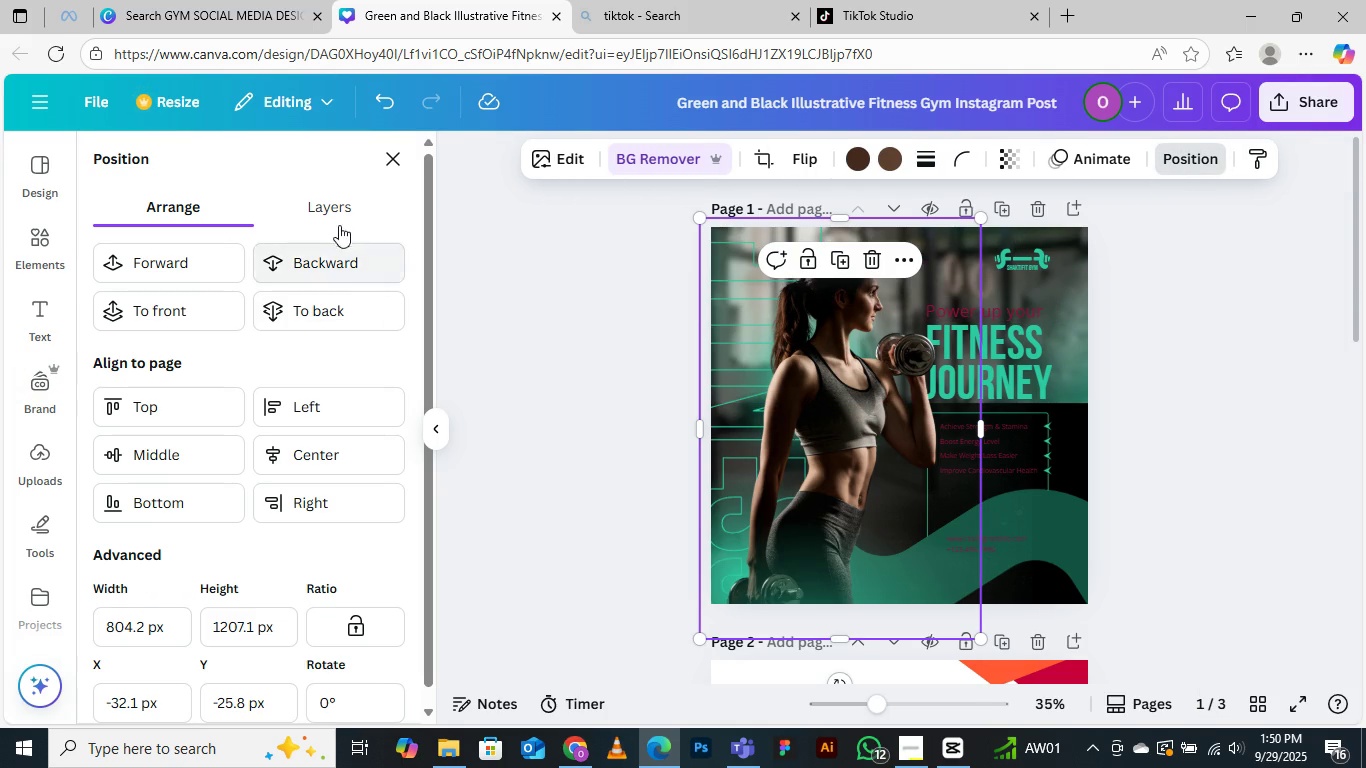 
left_click([333, 205])
 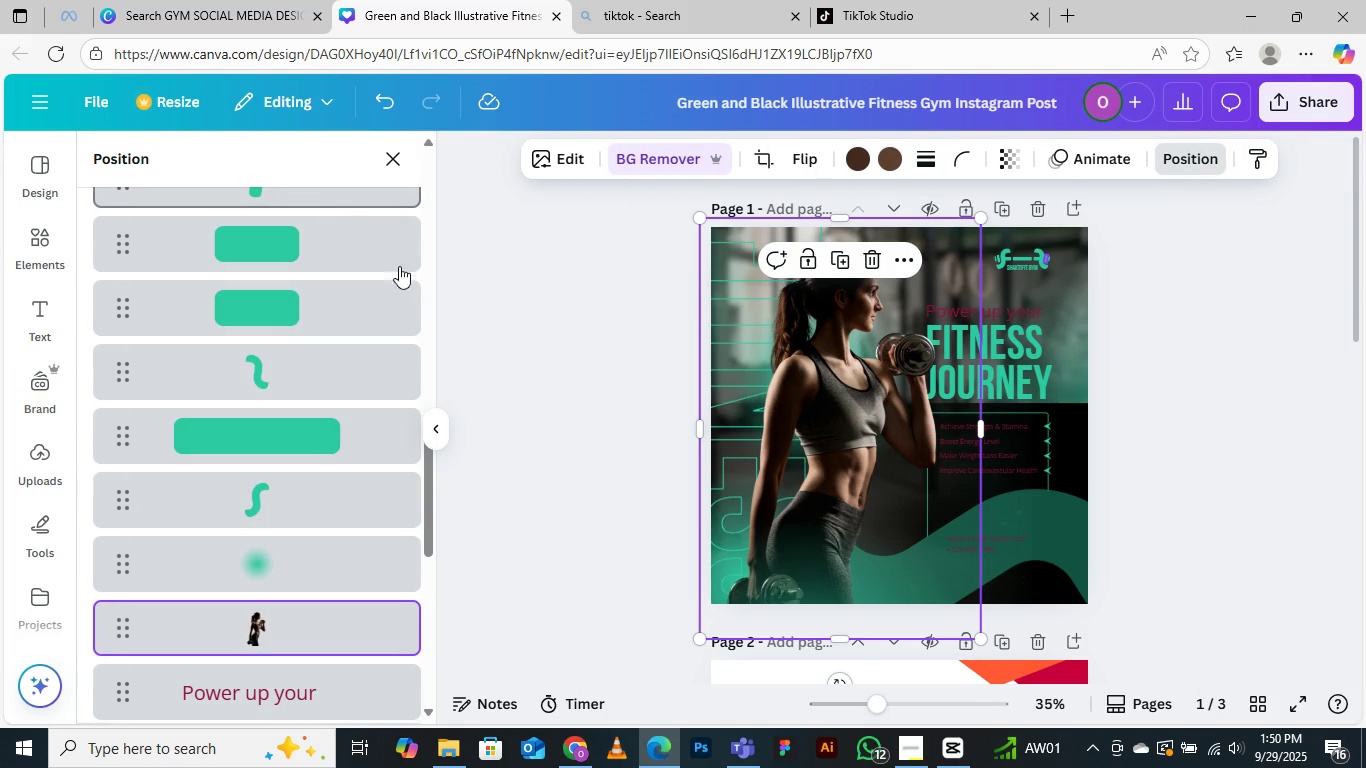 
scroll: coordinate [331, 490], scroll_direction: down, amount: 13.0
 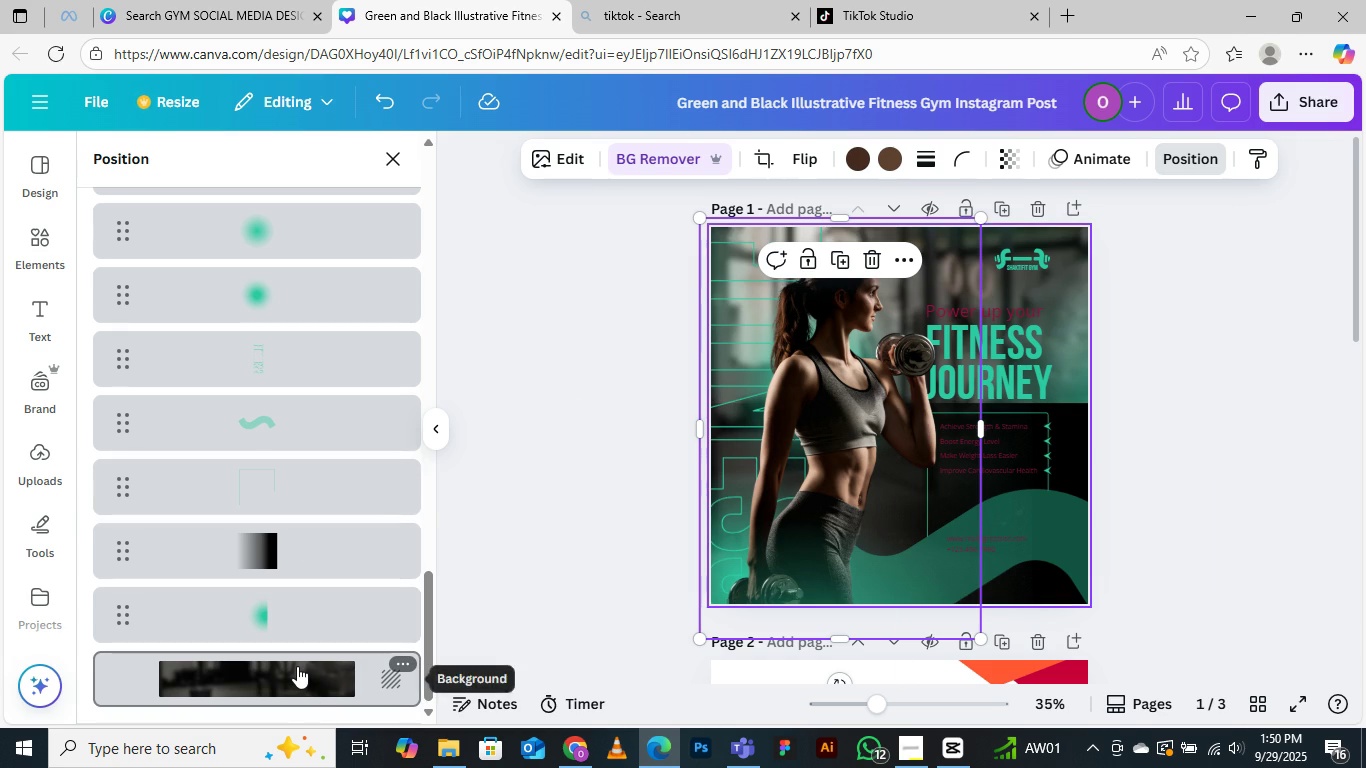 
left_click([297, 666])
 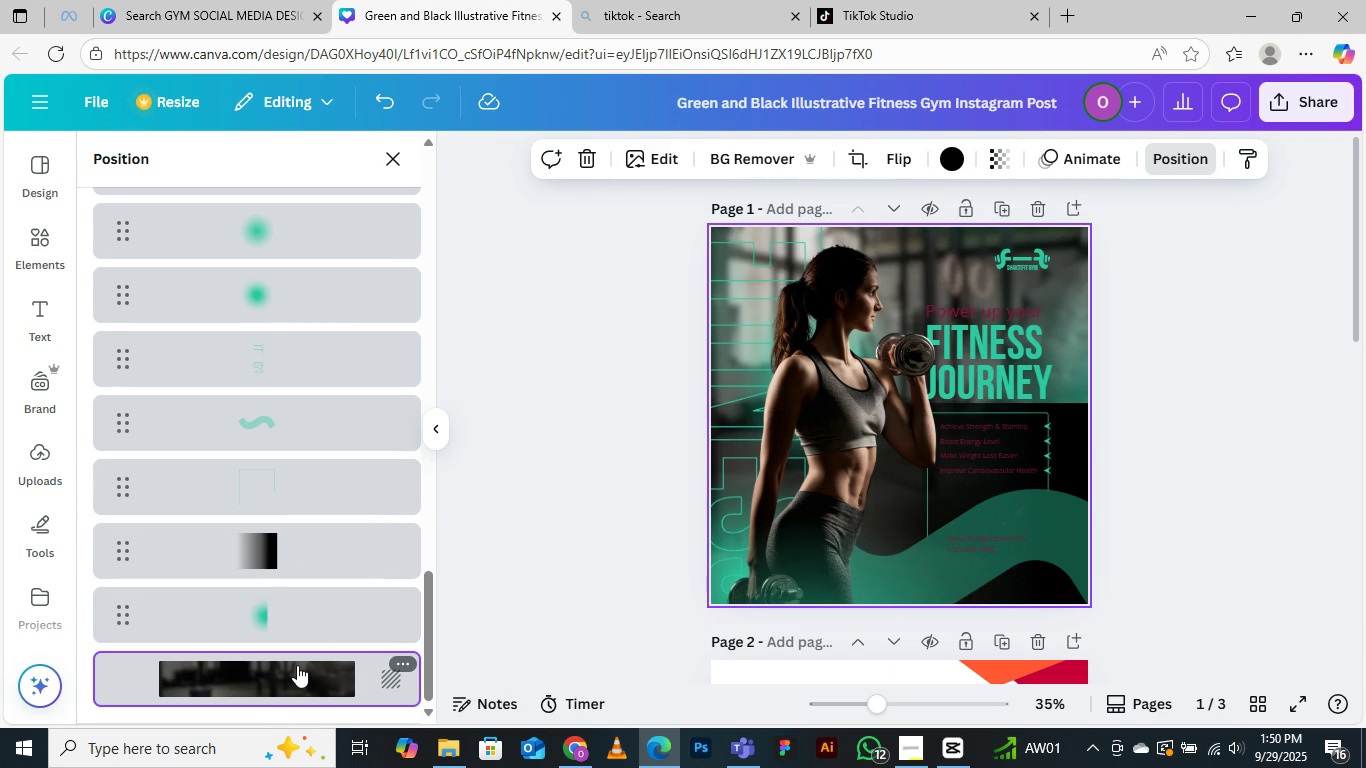 
right_click([297, 665])
 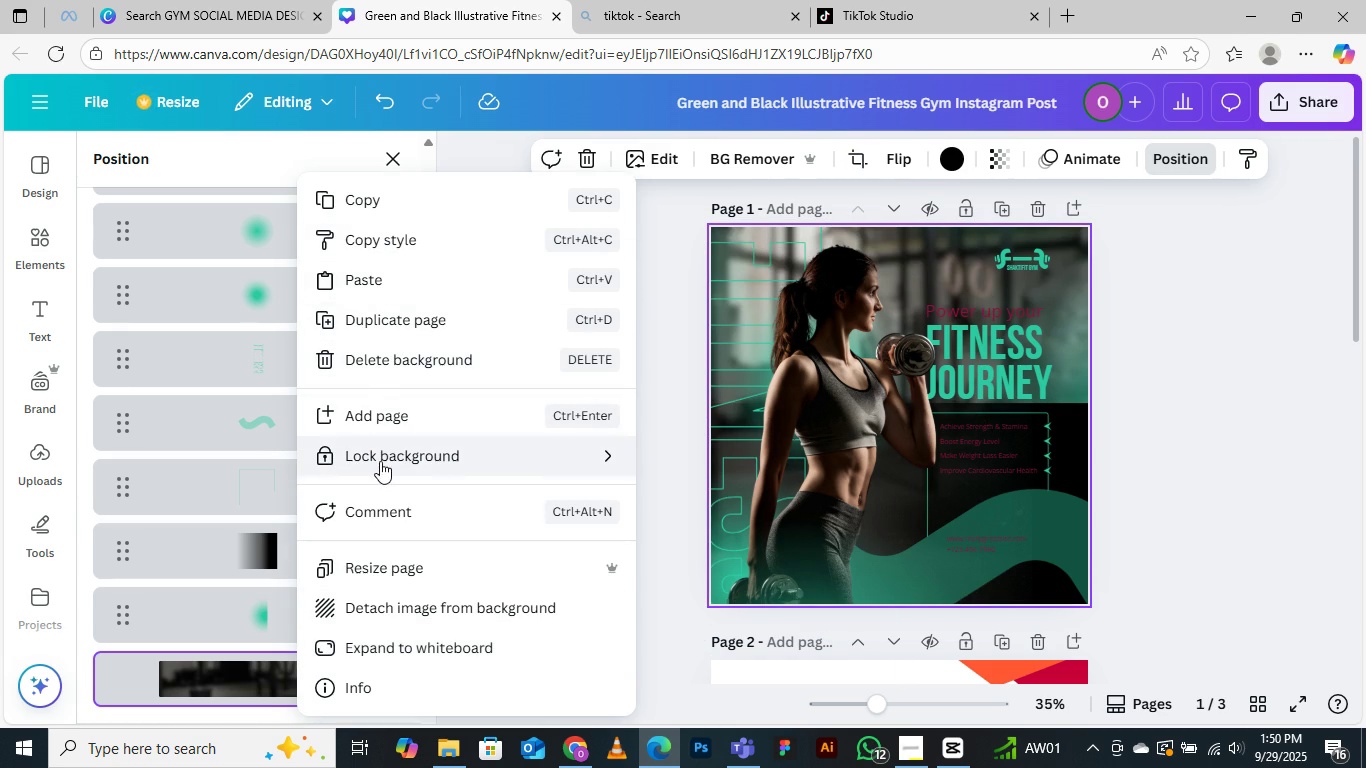 
wait(6.06)
 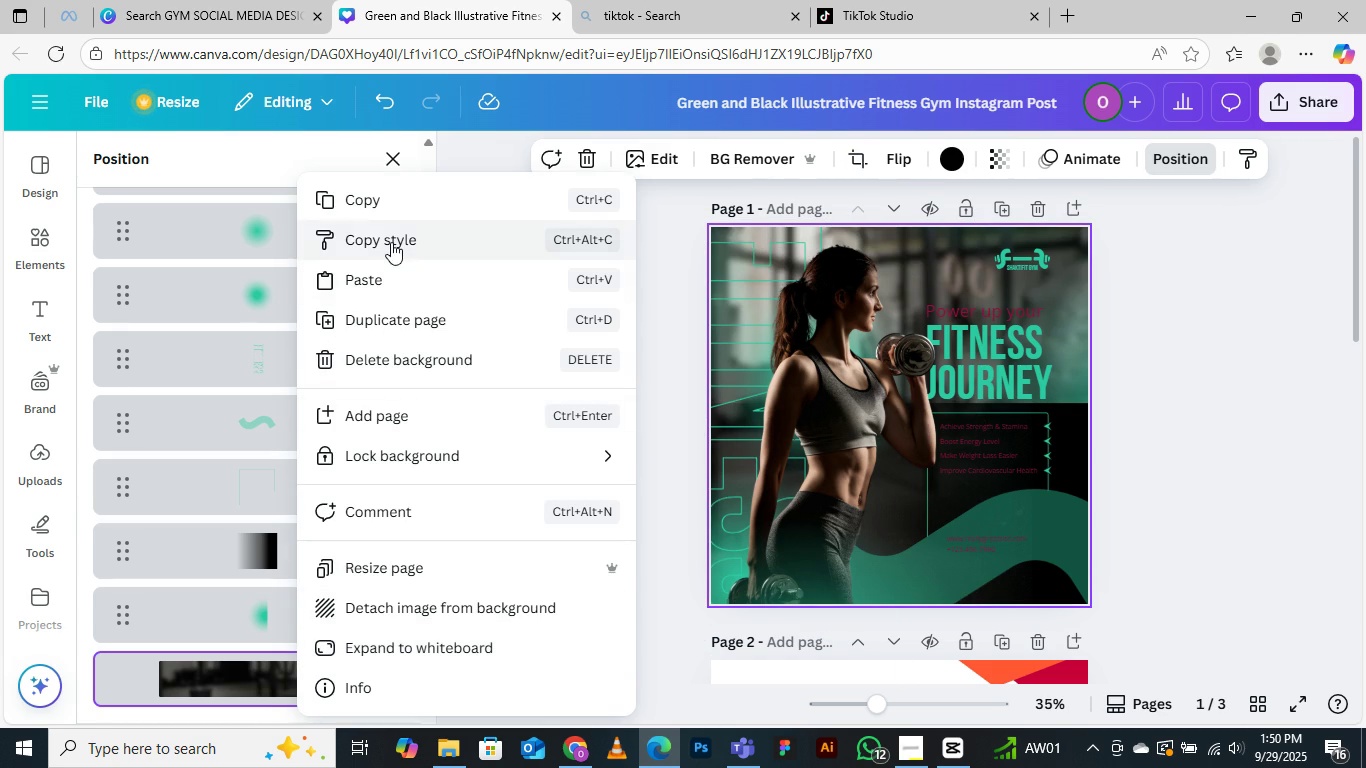 
left_click([408, 608])
 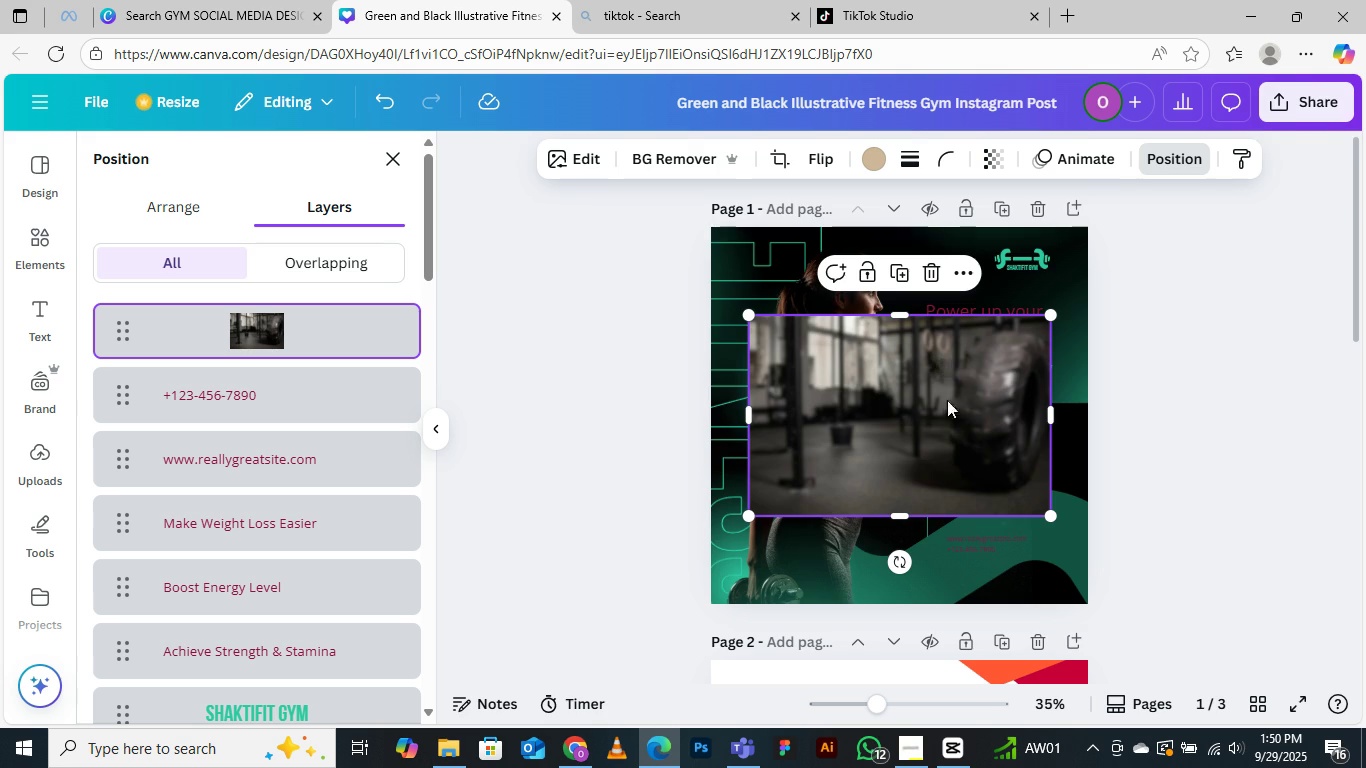 
scroll: coordinate [910, 398], scroll_direction: down, amount: 3.0
 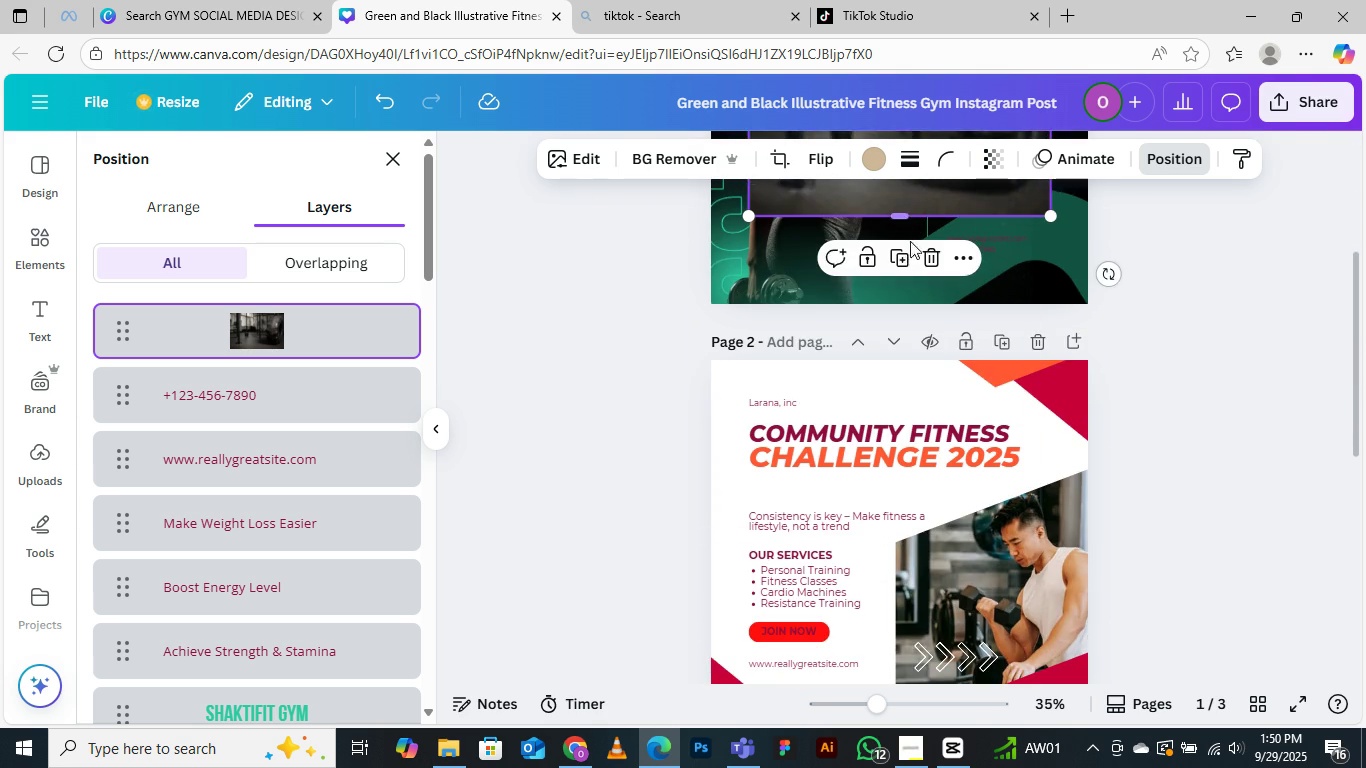 
scroll: coordinate [911, 248], scroll_direction: none, amount: 0.0
 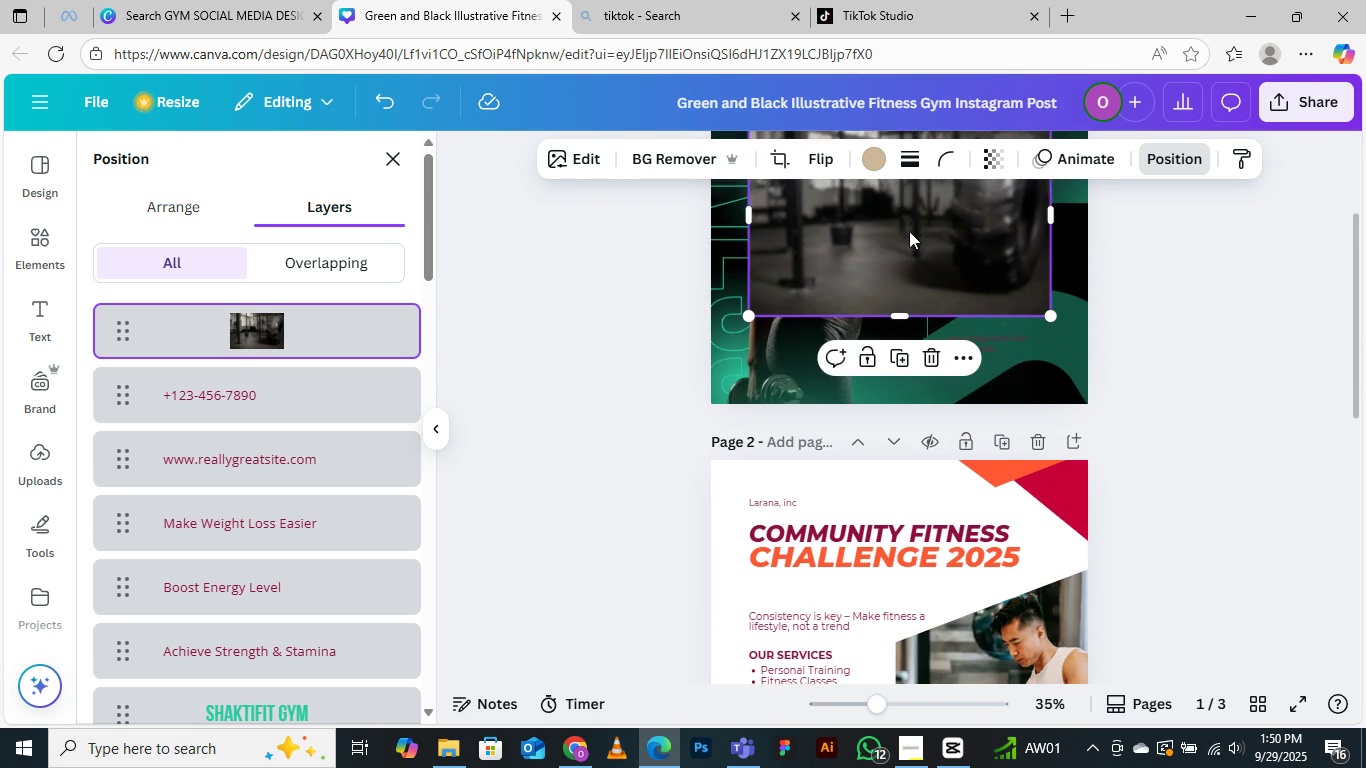 
left_click_drag(start_coordinate=[905, 207], to_coordinate=[889, 557])
 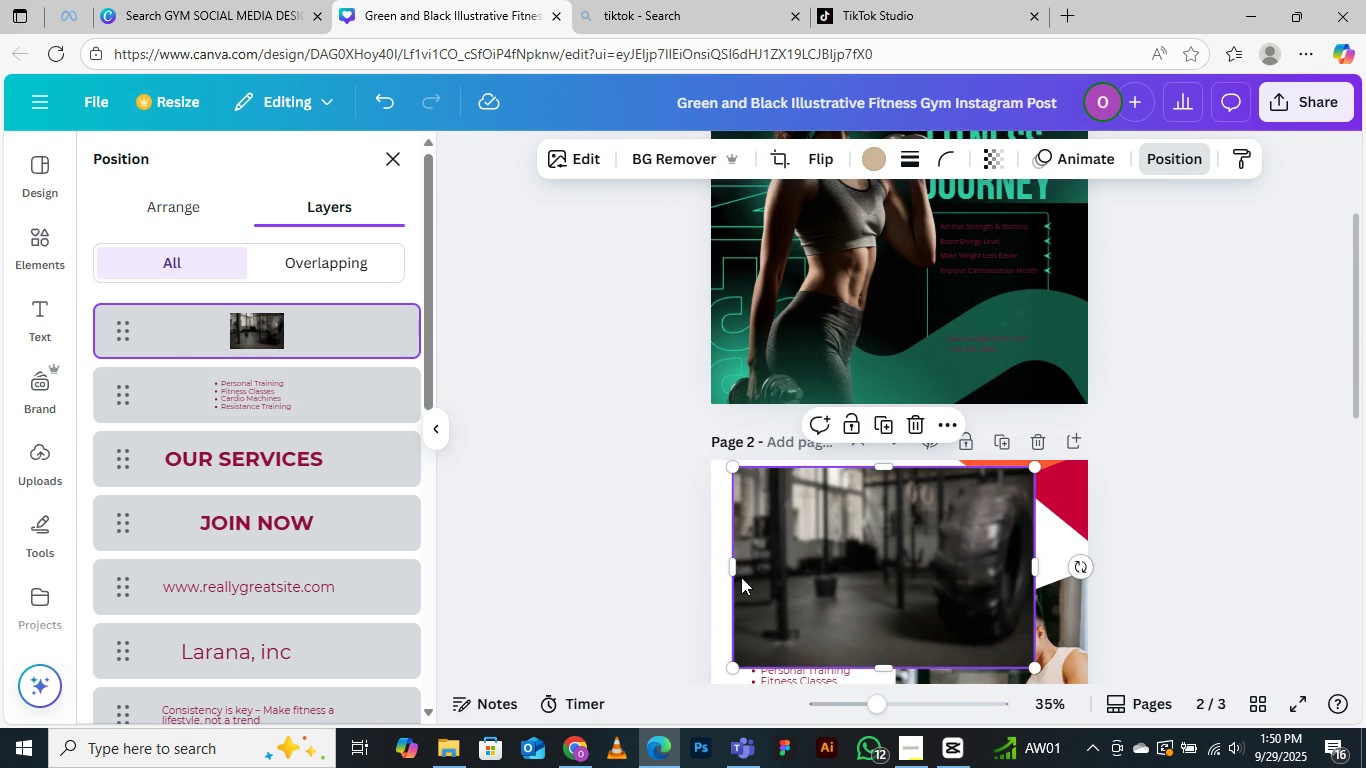 
left_click_drag(start_coordinate=[735, 573], to_coordinate=[694, 566])
 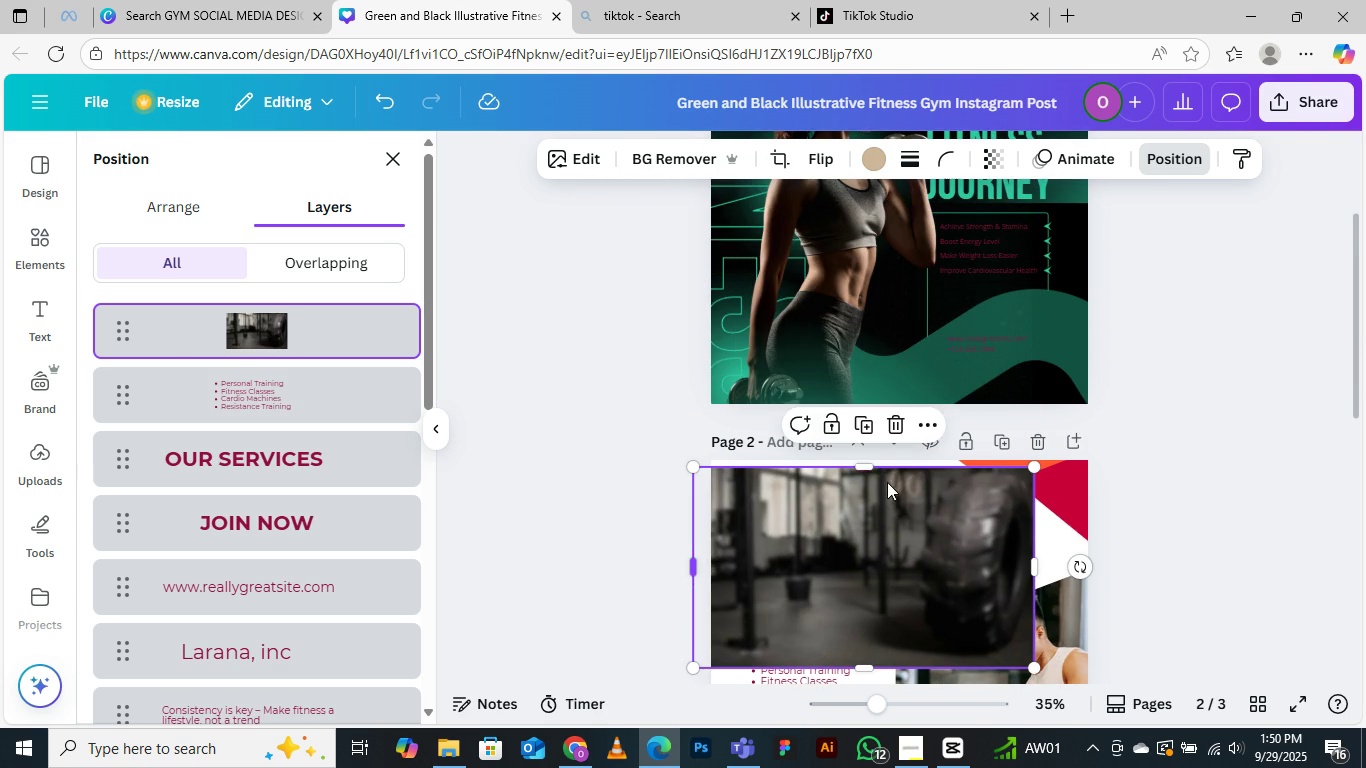 
scroll: coordinate [1073, 520], scroll_direction: down, amount: 4.0
 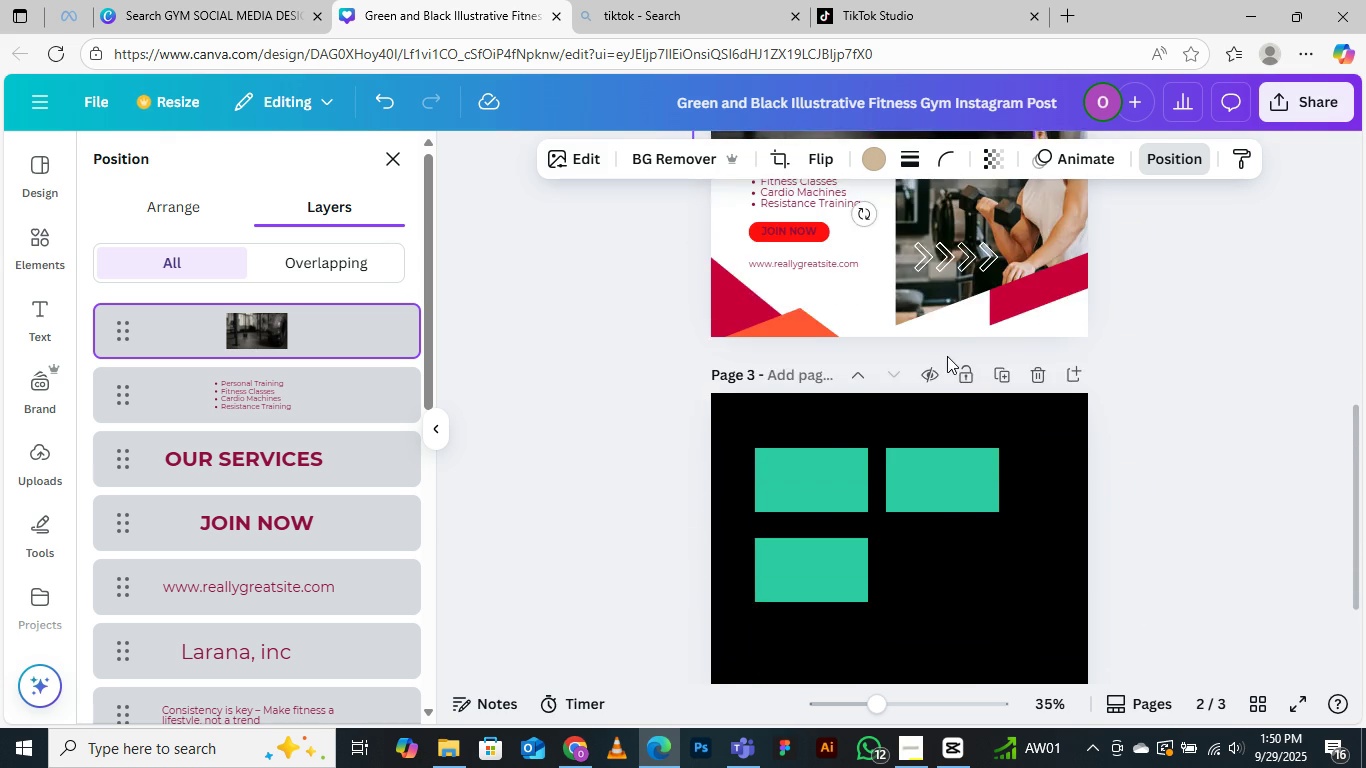 
scroll: coordinate [947, 357], scroll_direction: up, amount: 1.0
 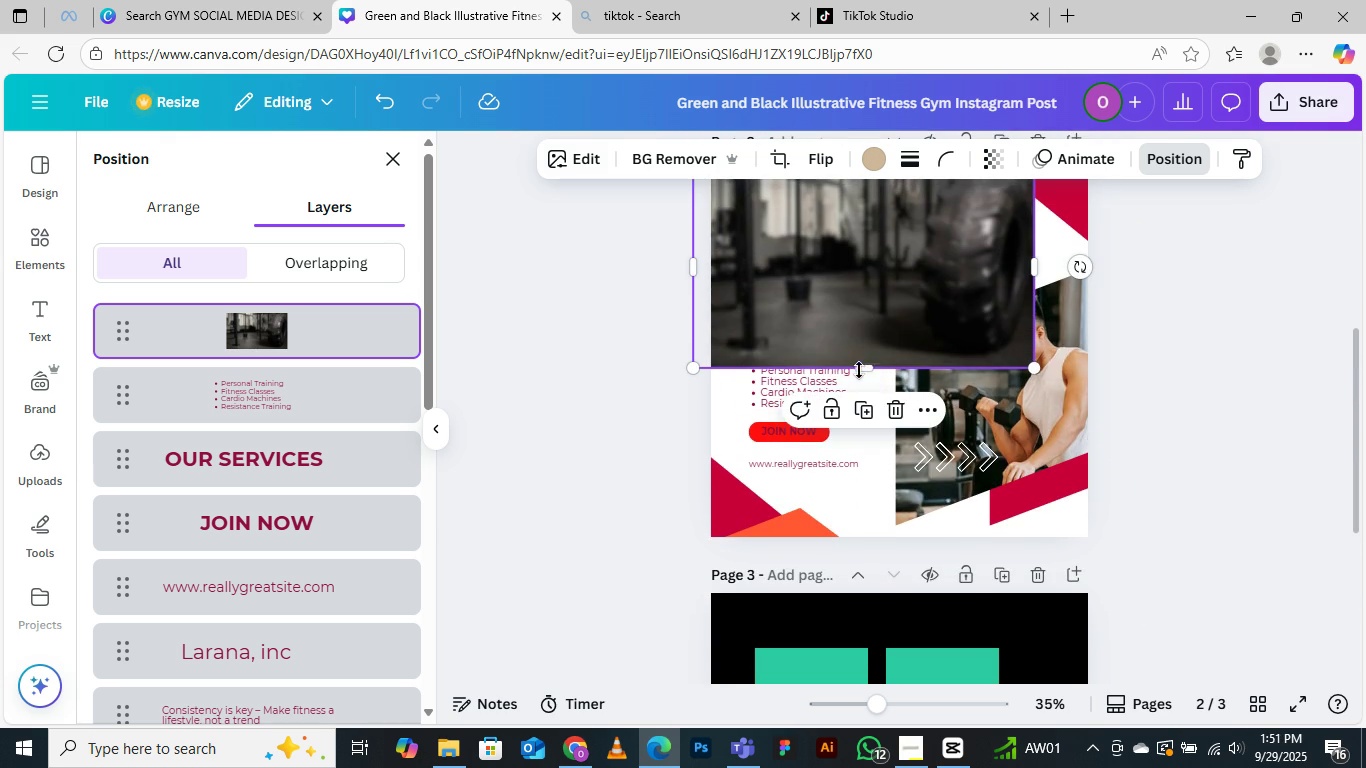 
left_click_drag(start_coordinate=[860, 370], to_coordinate=[873, 567])
 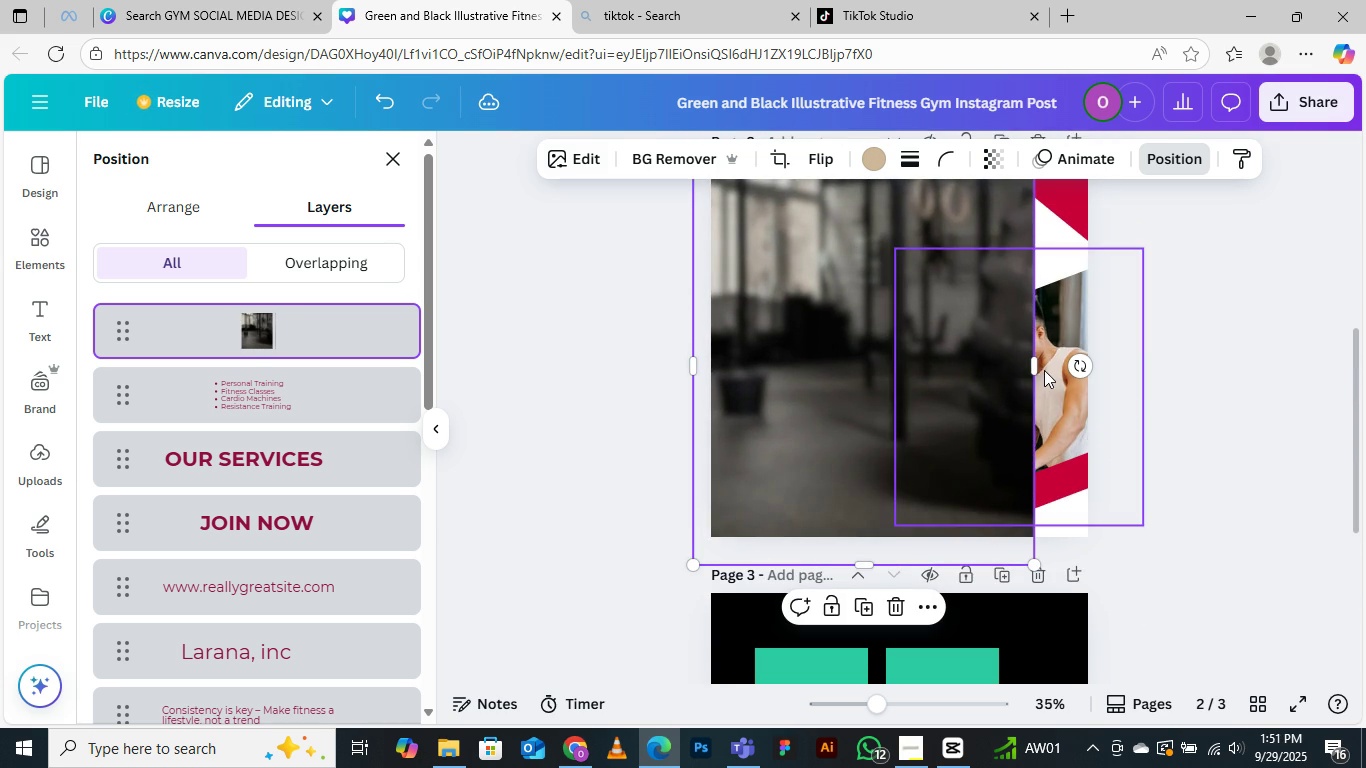 
left_click_drag(start_coordinate=[1034, 369], to_coordinate=[1120, 360])
 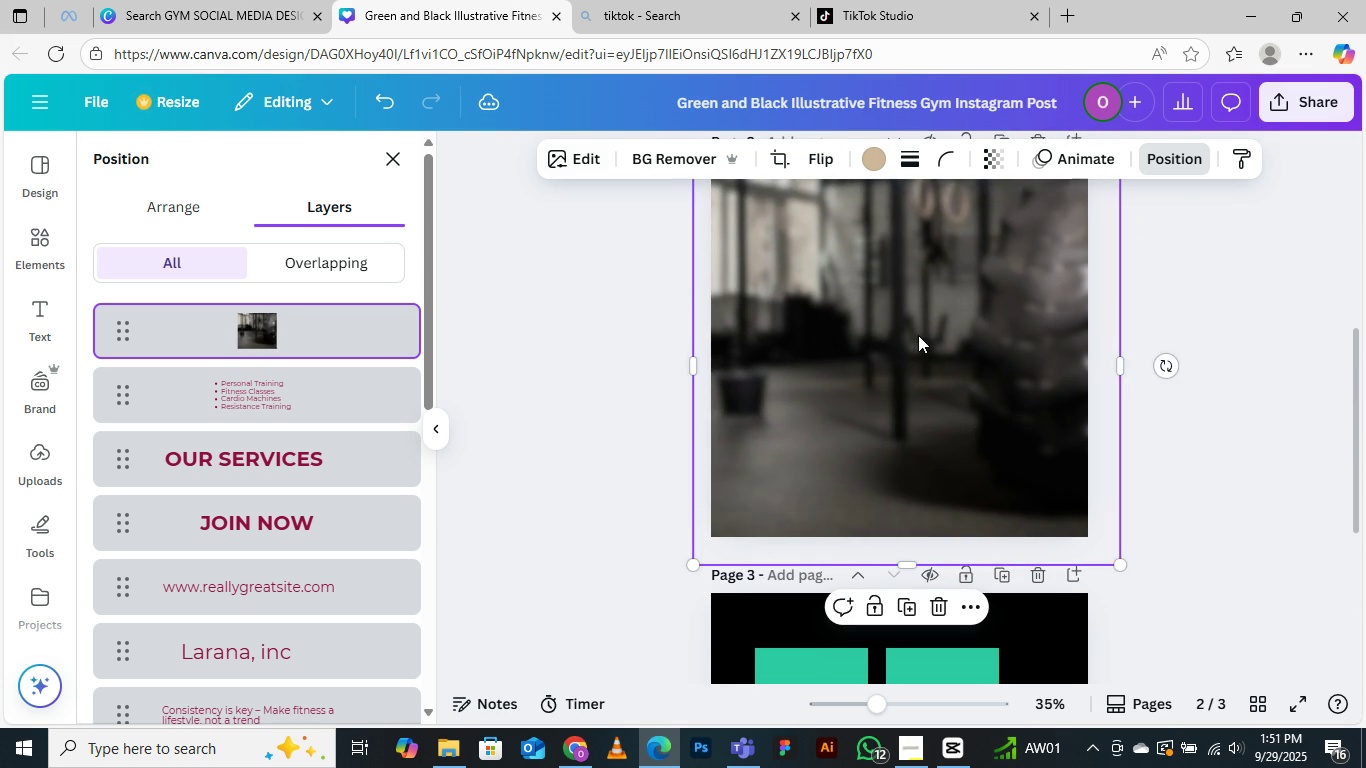 
left_click_drag(start_coordinate=[918, 335], to_coordinate=[913, 339])
 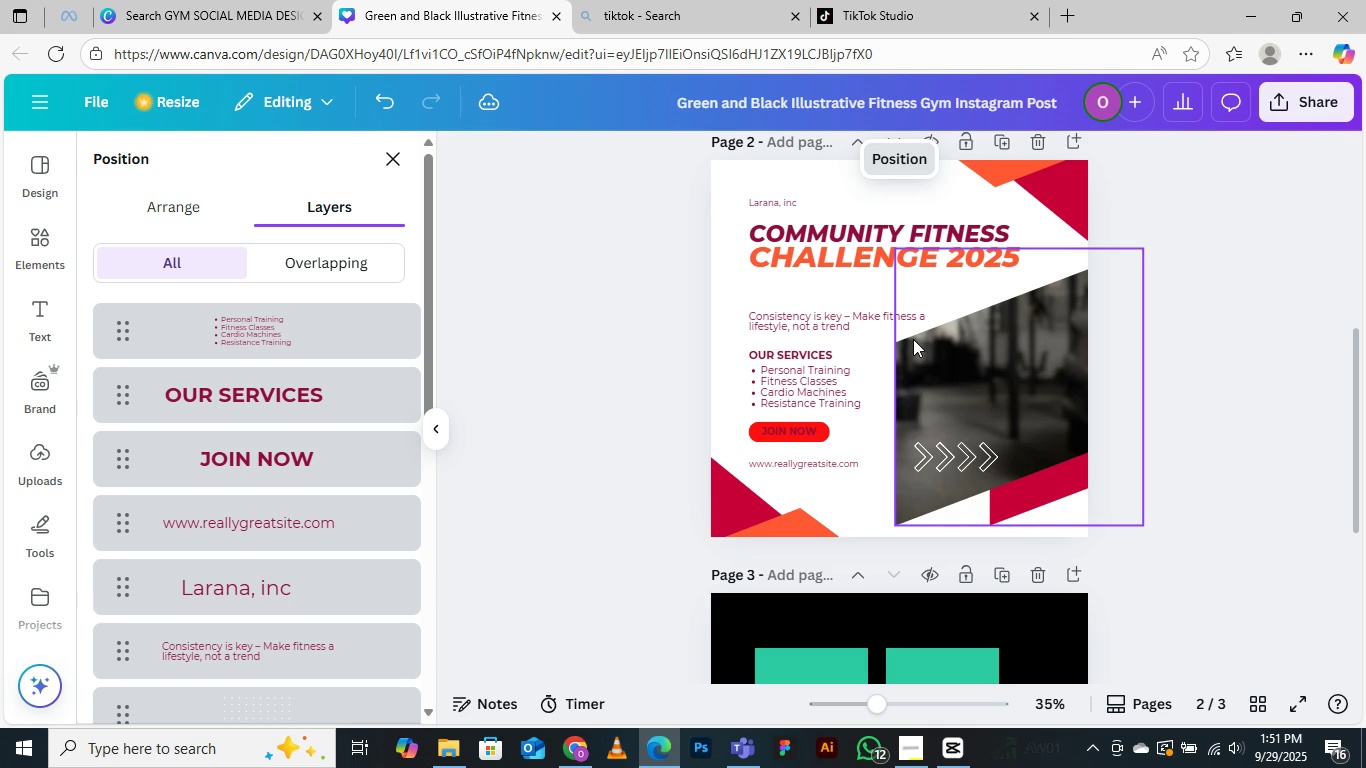 
key(Control+Z)
 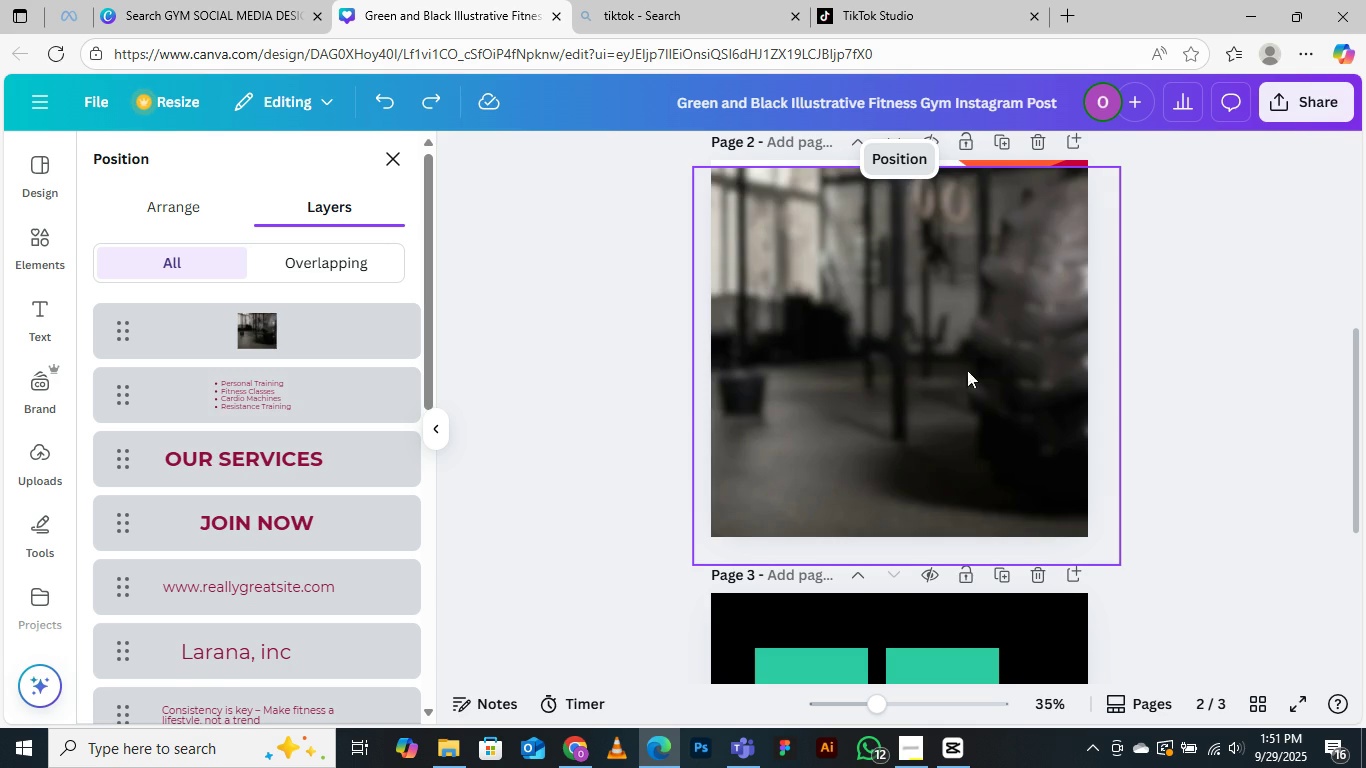 
left_click([1324, 337])
 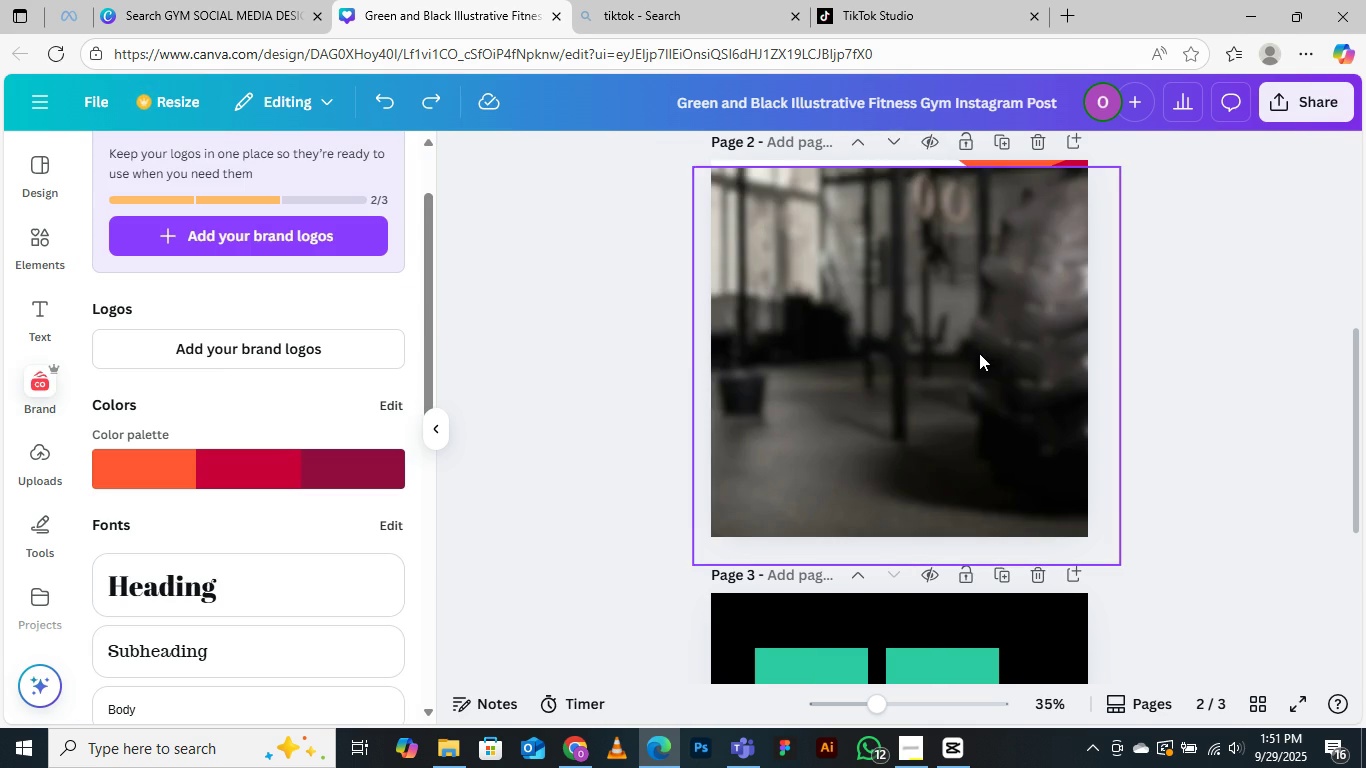 
left_click([979, 353])
 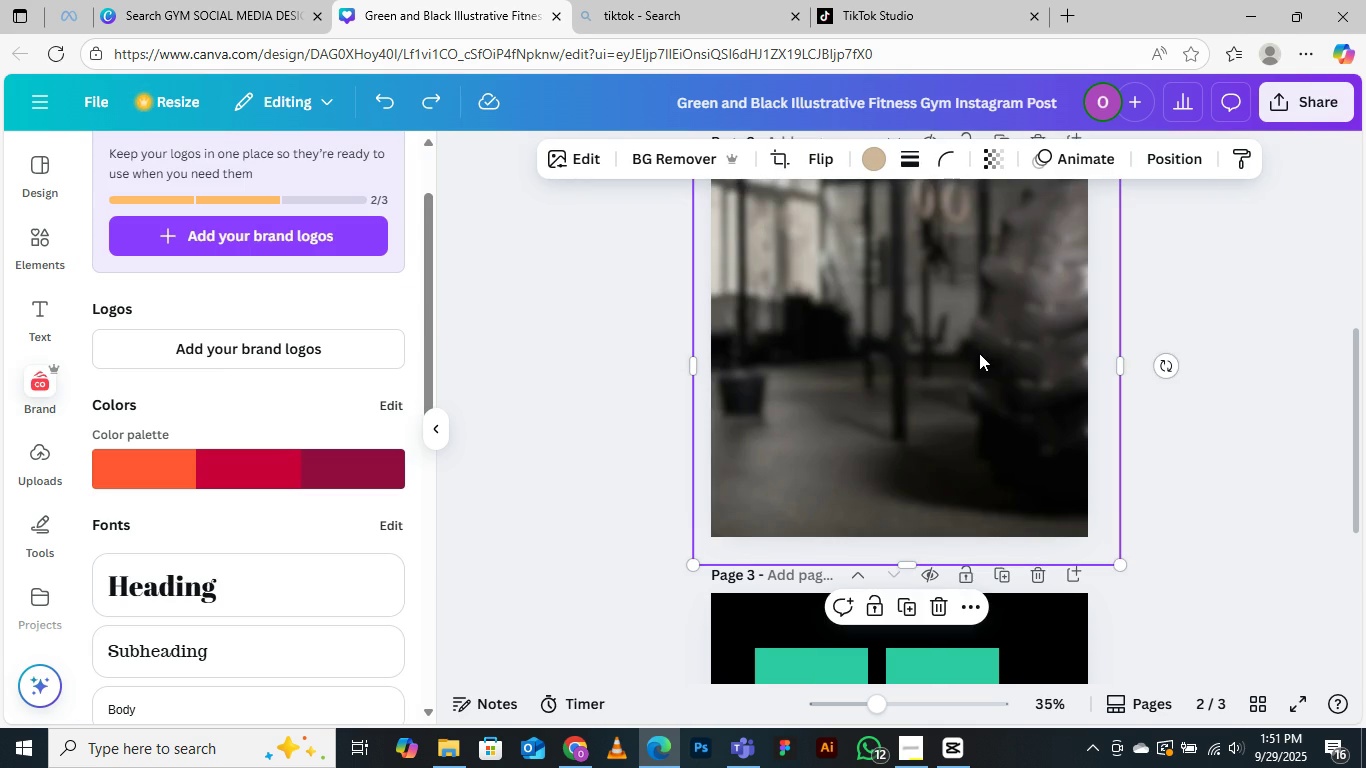 
scroll: coordinate [984, 352], scroll_direction: up, amount: 2.0
 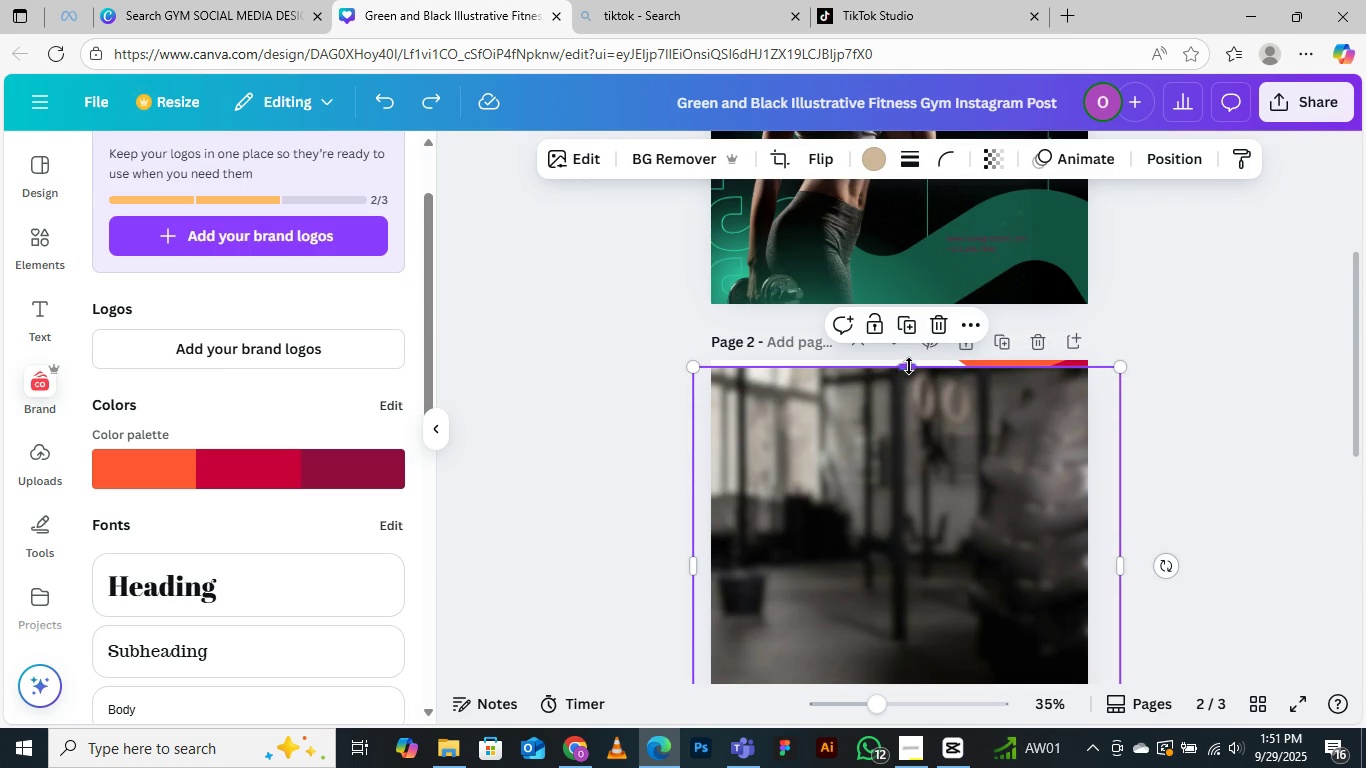 
left_click_drag(start_coordinate=[907, 369], to_coordinate=[907, 358])
 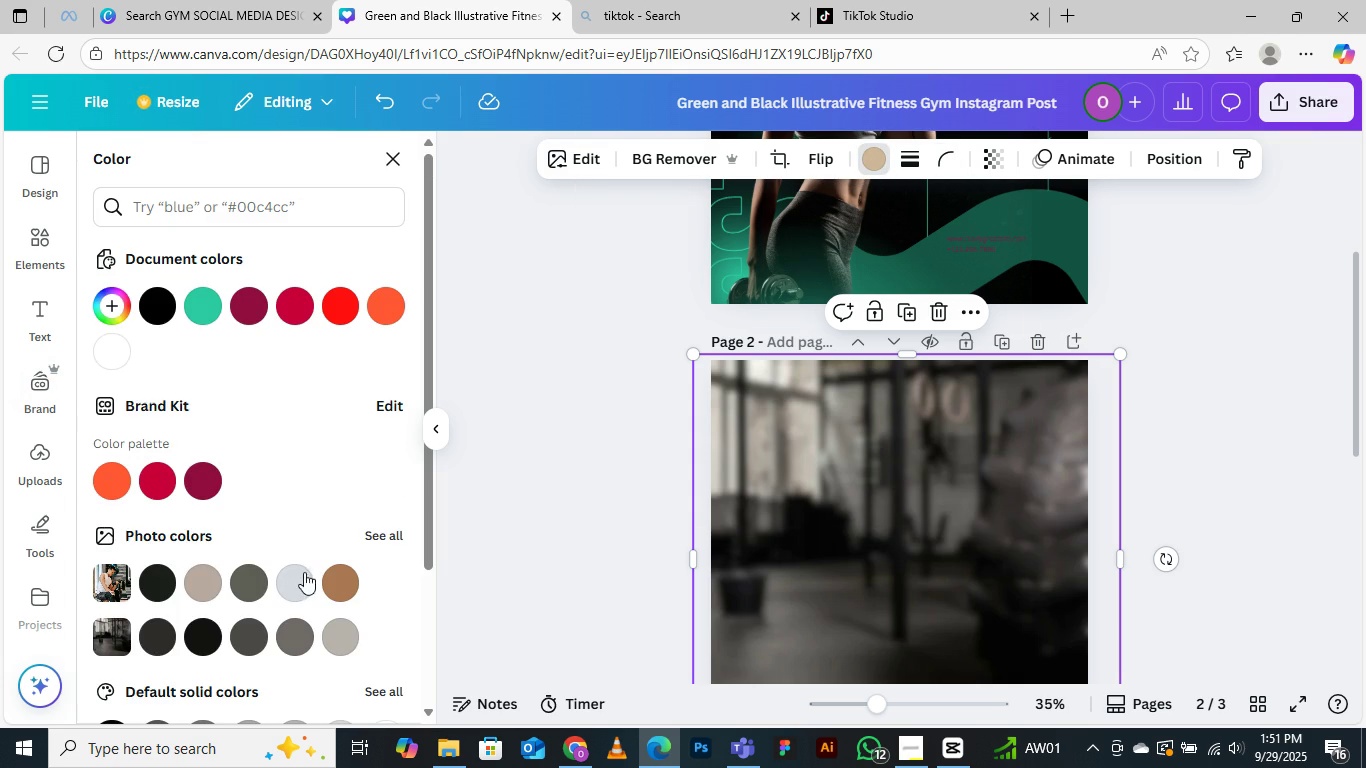 
wait(6.62)
 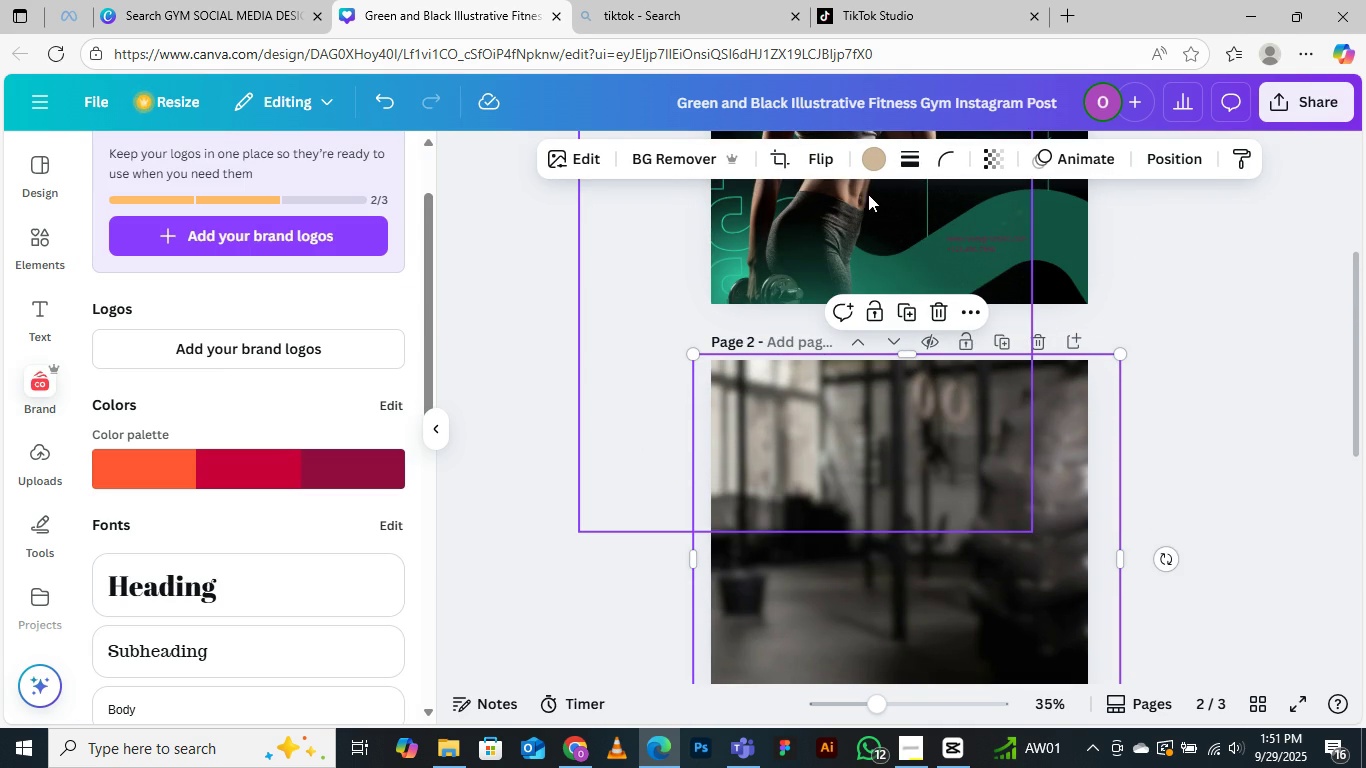 
left_click([102, 336])
 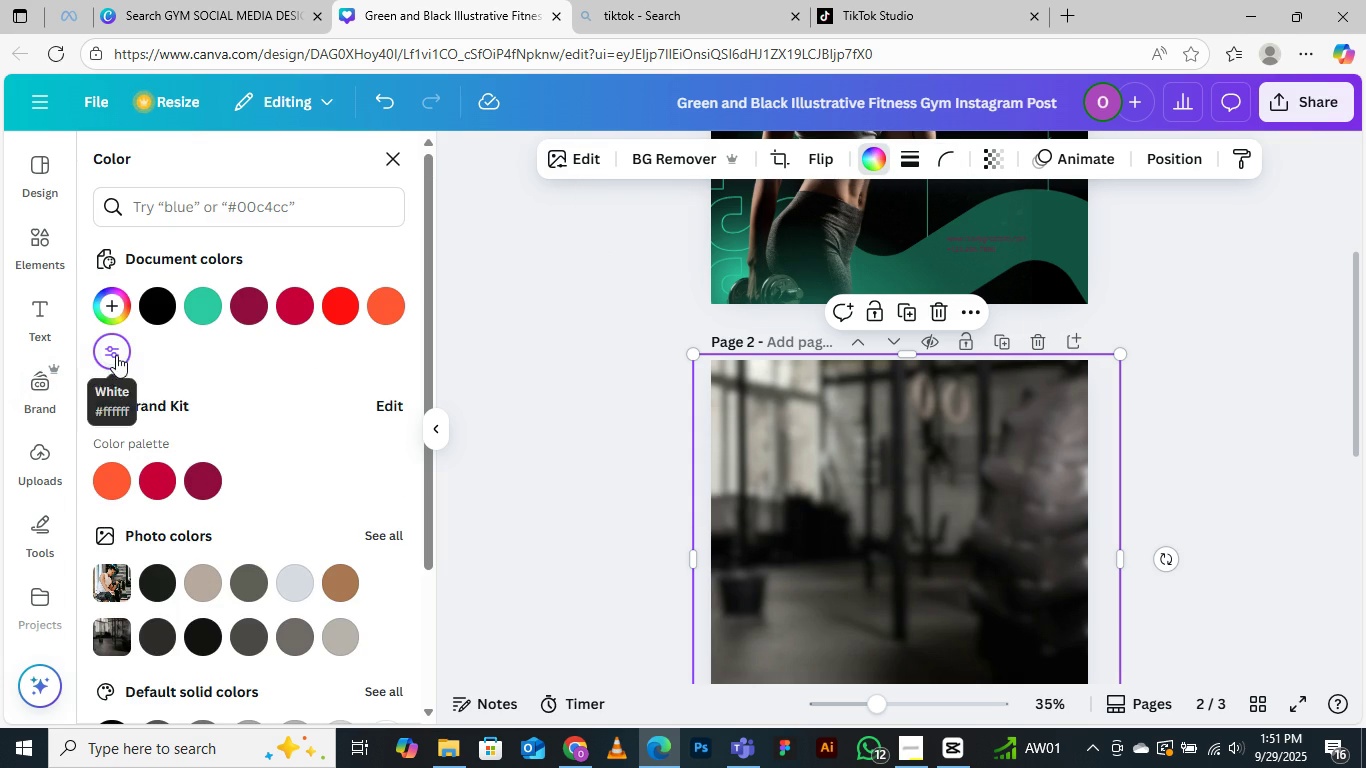 
left_click([116, 355])
 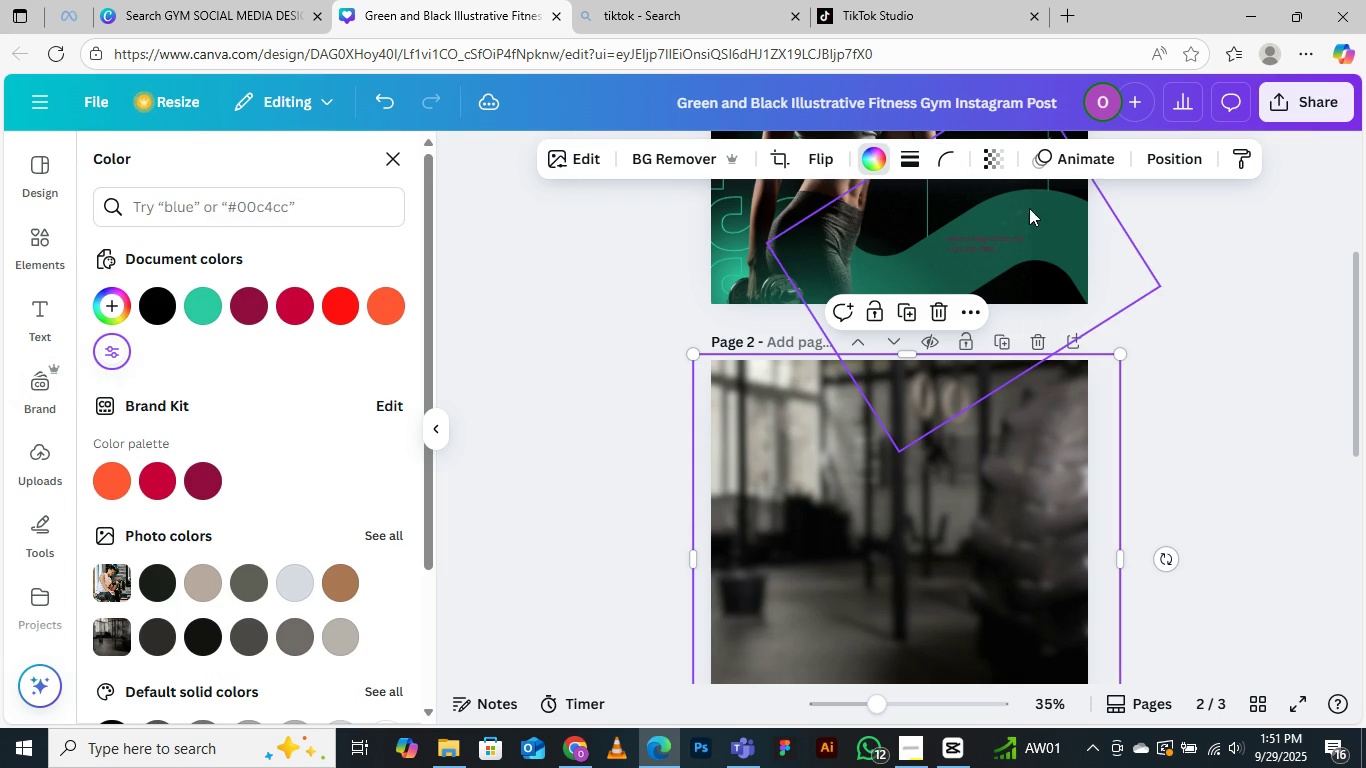 
left_click([999, 163])
 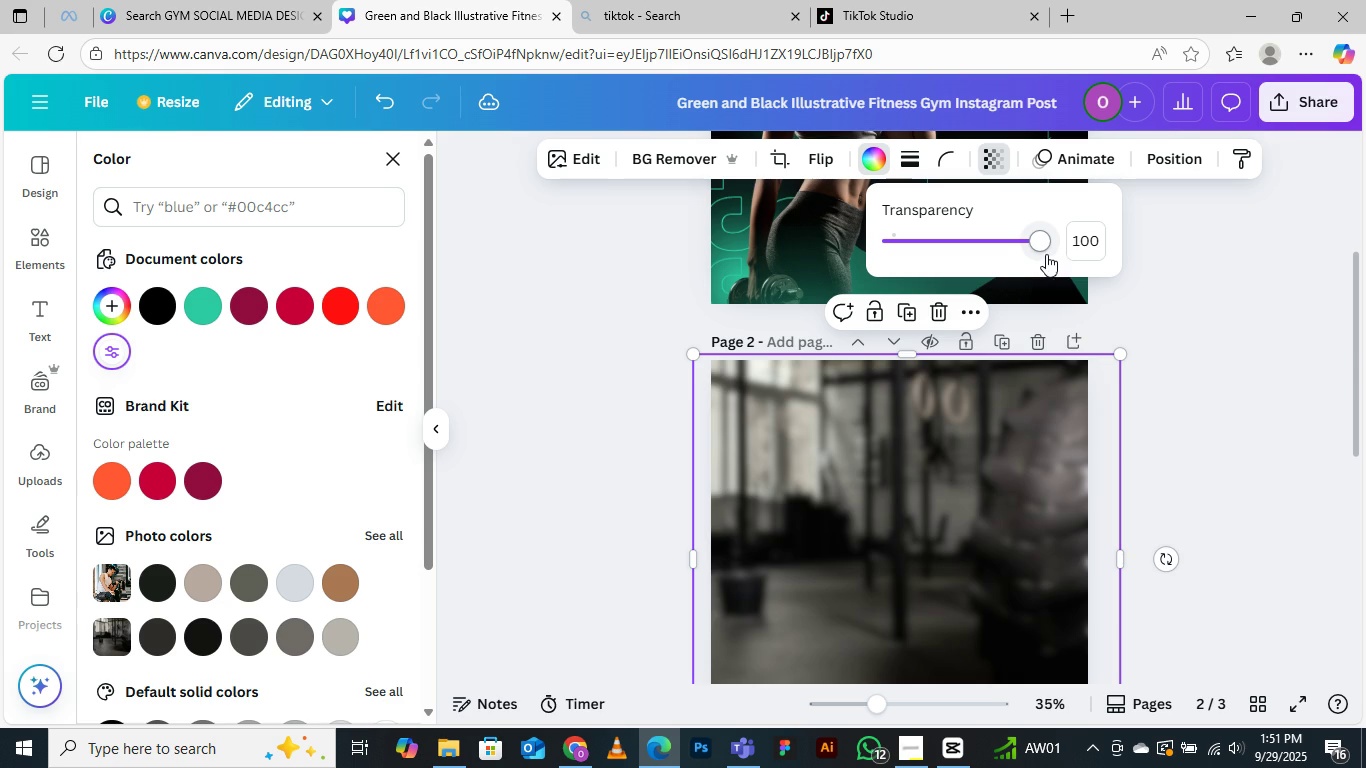 
left_click_drag(start_coordinate=[1038, 242], to_coordinate=[937, 248])
 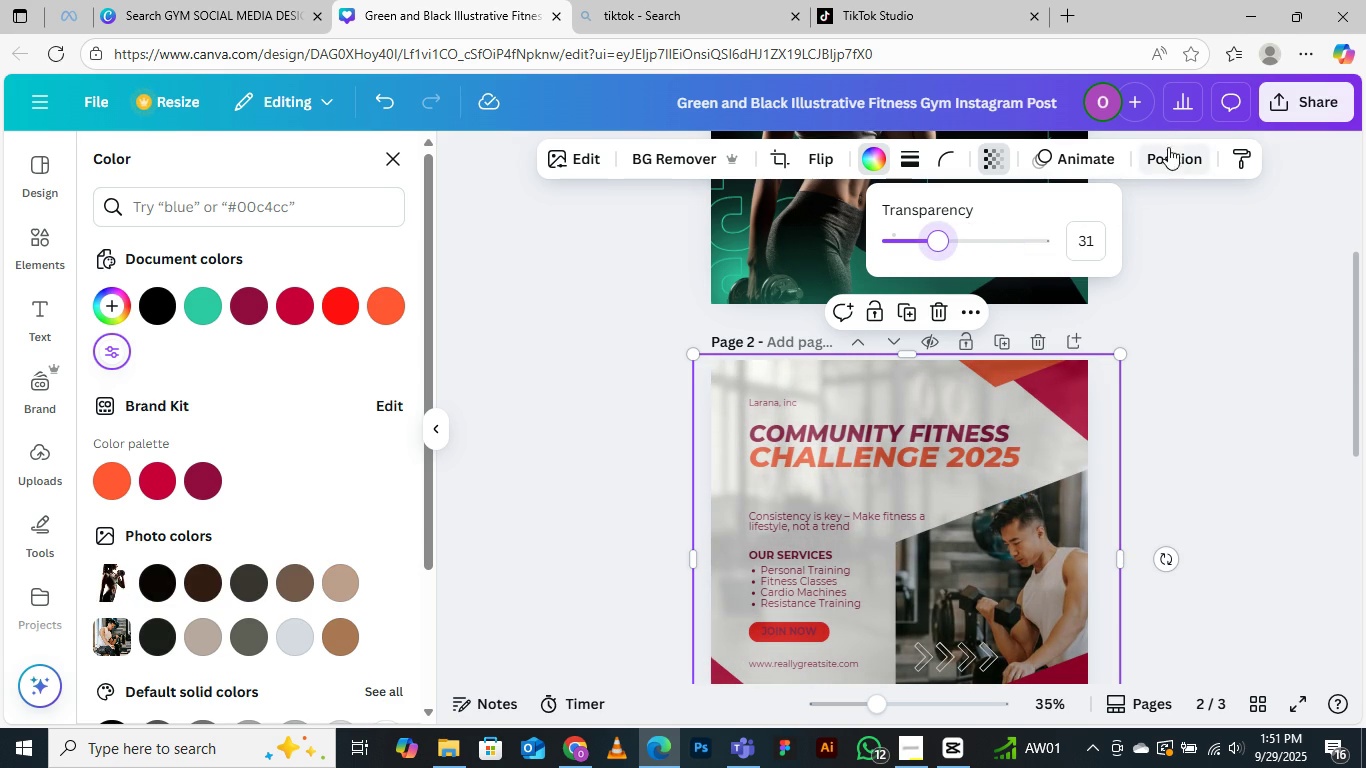 
left_click([1174, 155])
 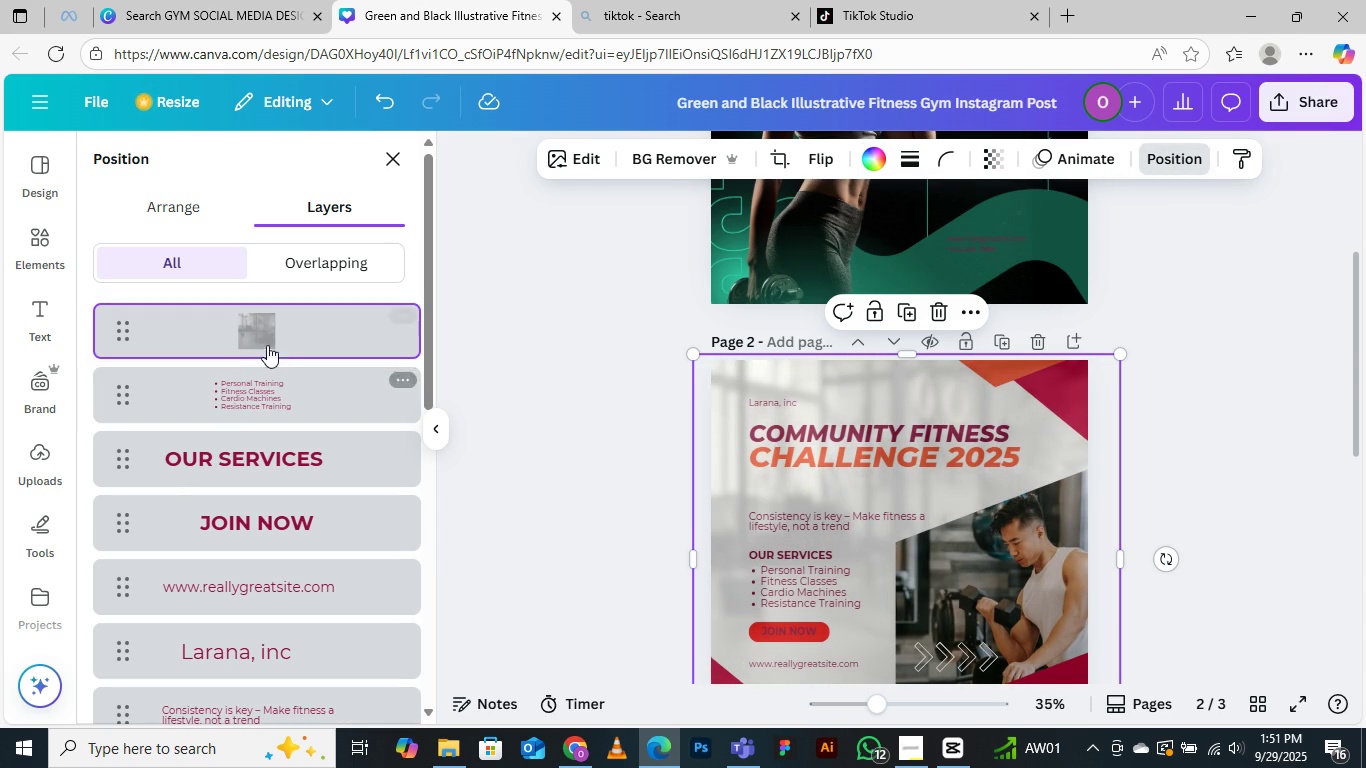 
left_click_drag(start_coordinate=[280, 319], to_coordinate=[271, 647])
 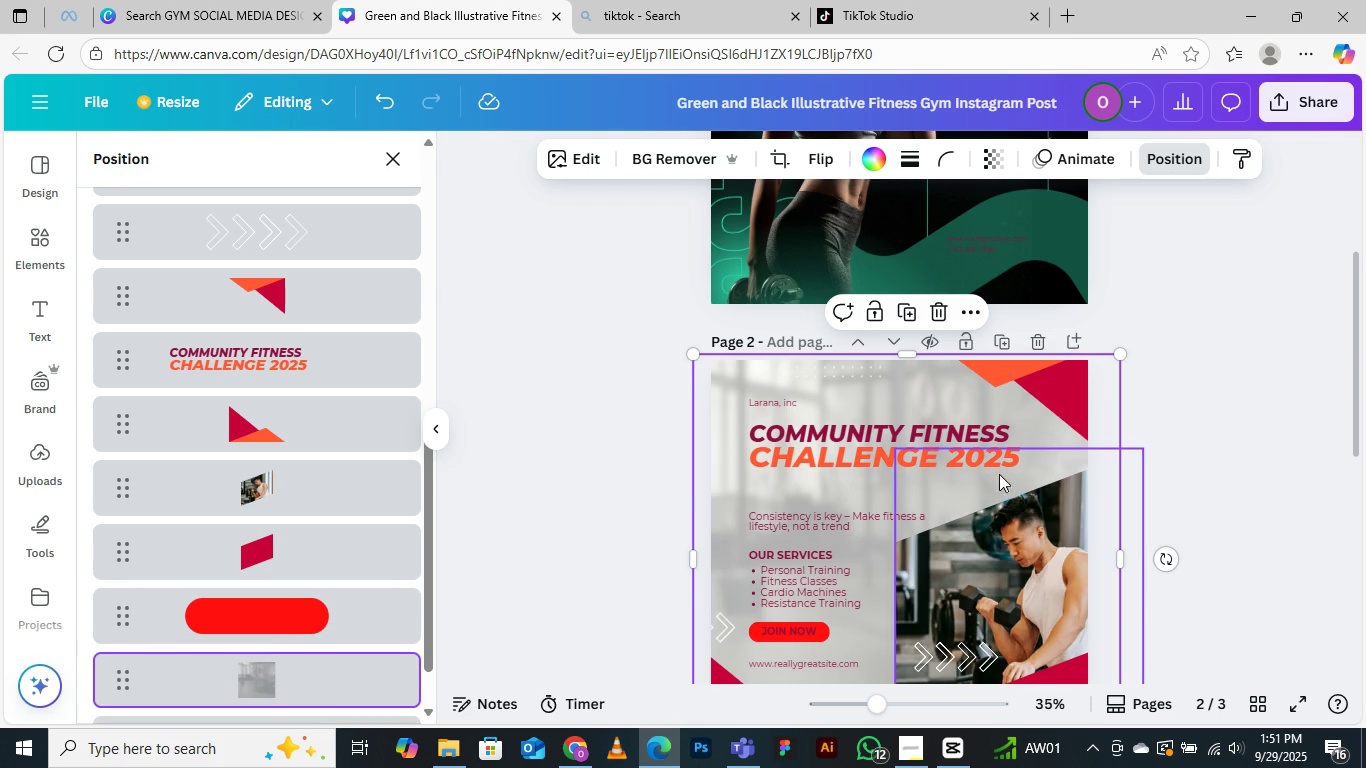 
left_click([1208, 338])
 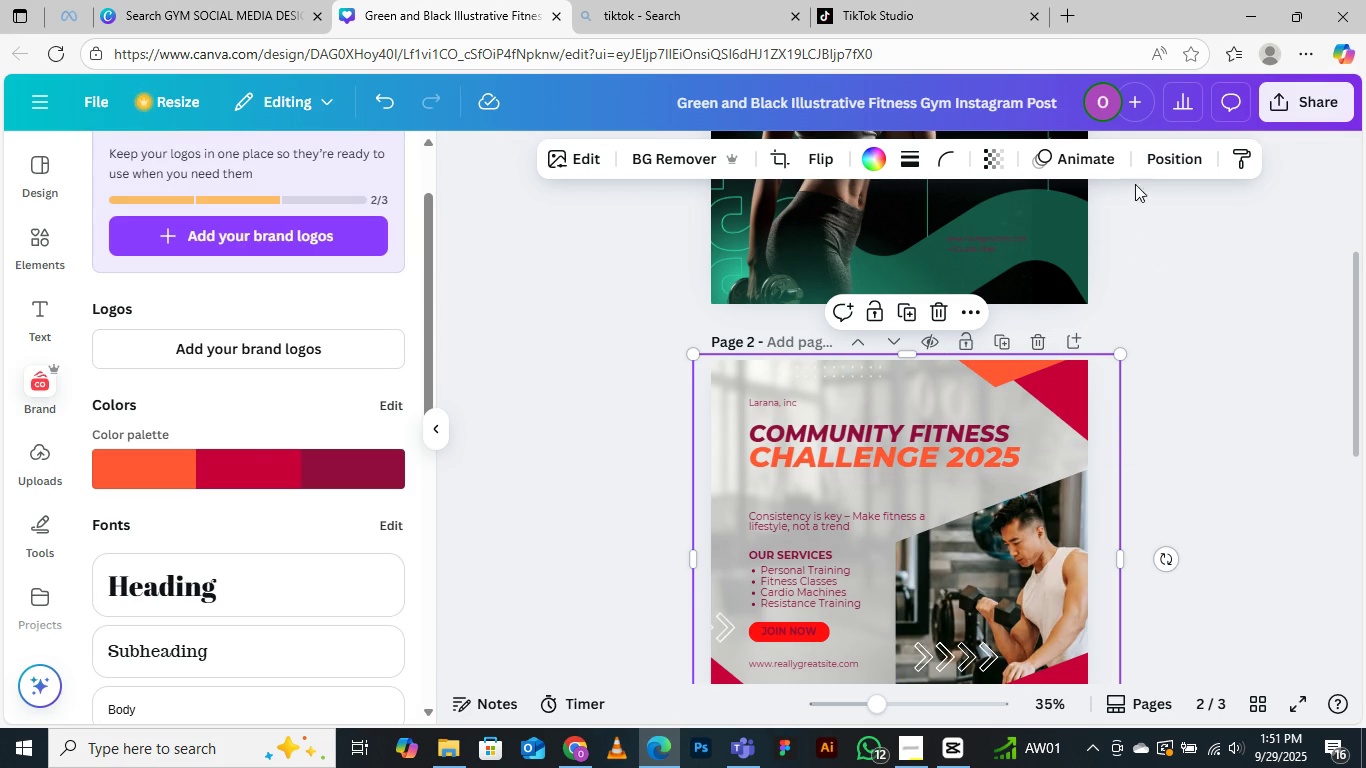 
left_click([1180, 146])
 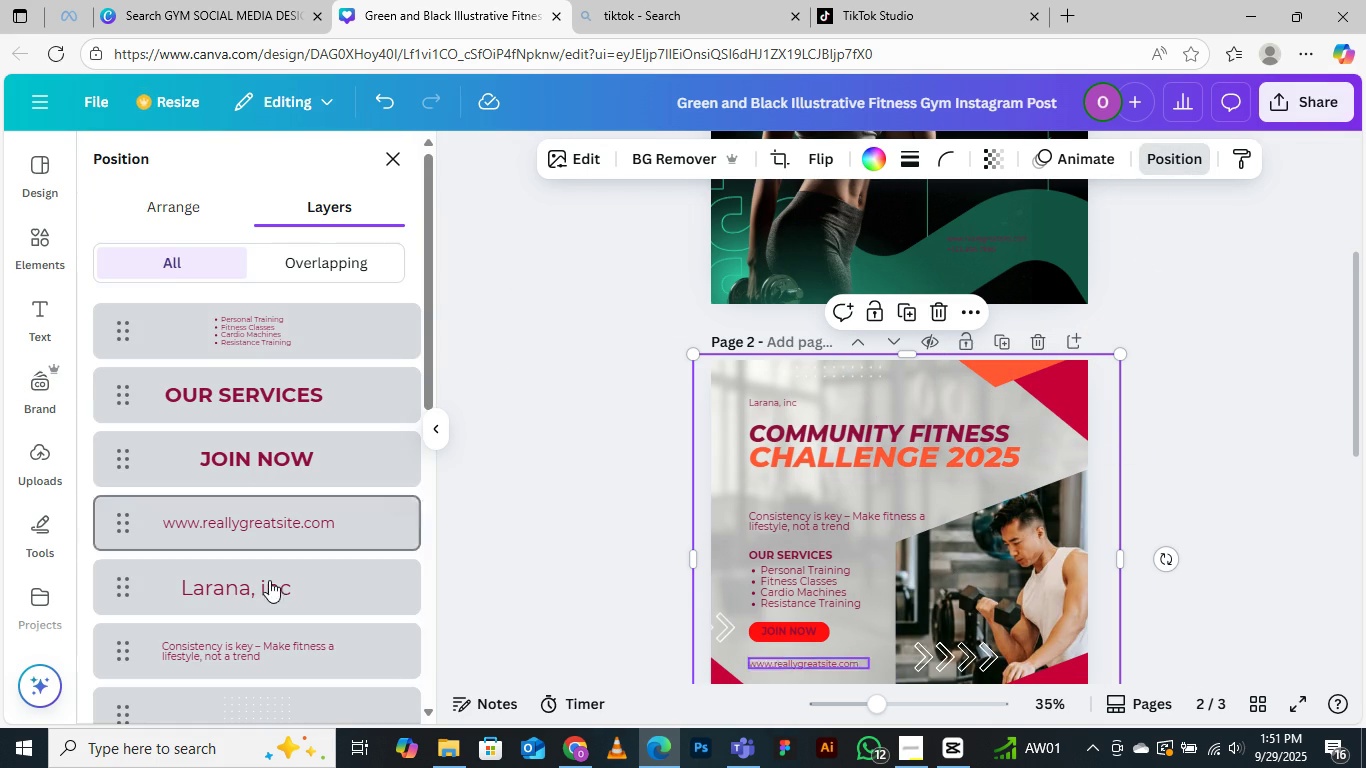 
scroll: coordinate [252, 608], scroll_direction: down, amount: 9.0
 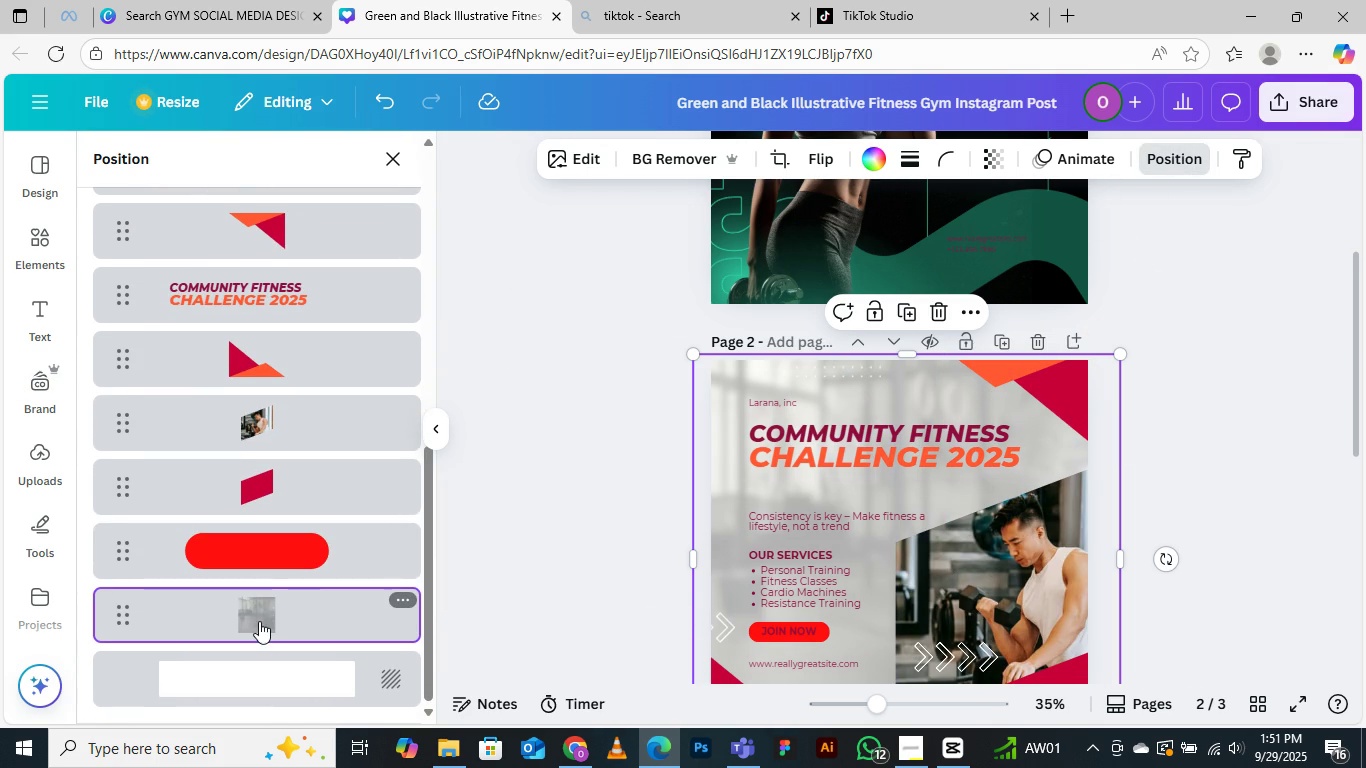 
left_click([259, 621])
 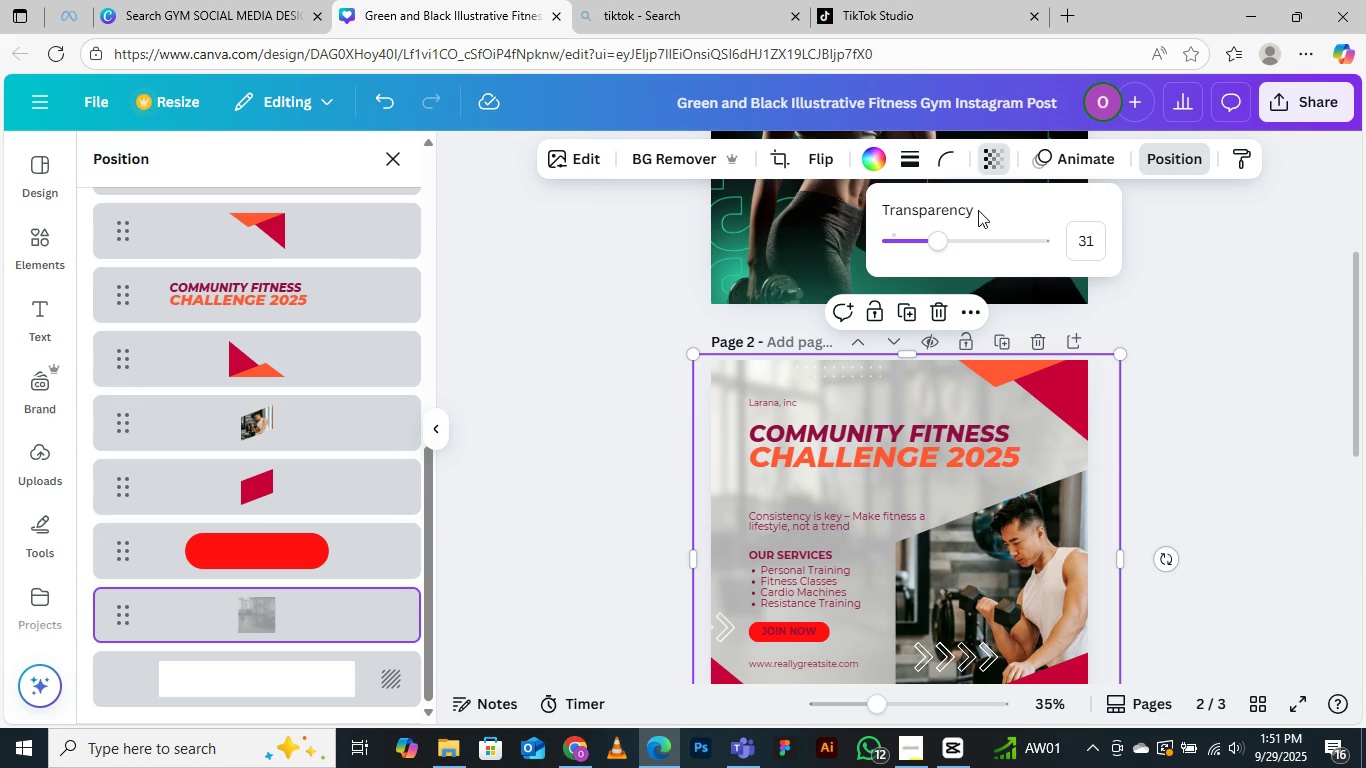 
left_click_drag(start_coordinate=[936, 238], to_coordinate=[906, 233])
 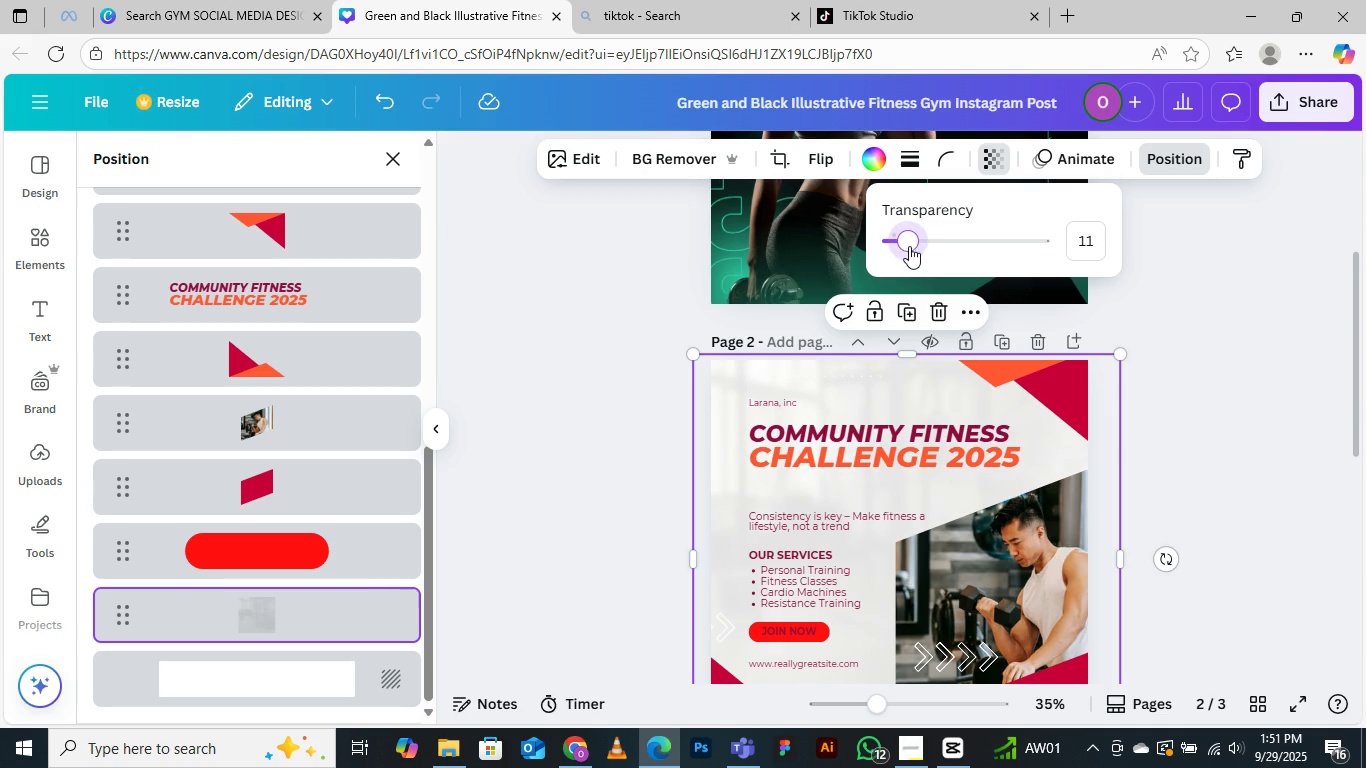 
left_click_drag(start_coordinate=[911, 242], to_coordinate=[903, 244])
 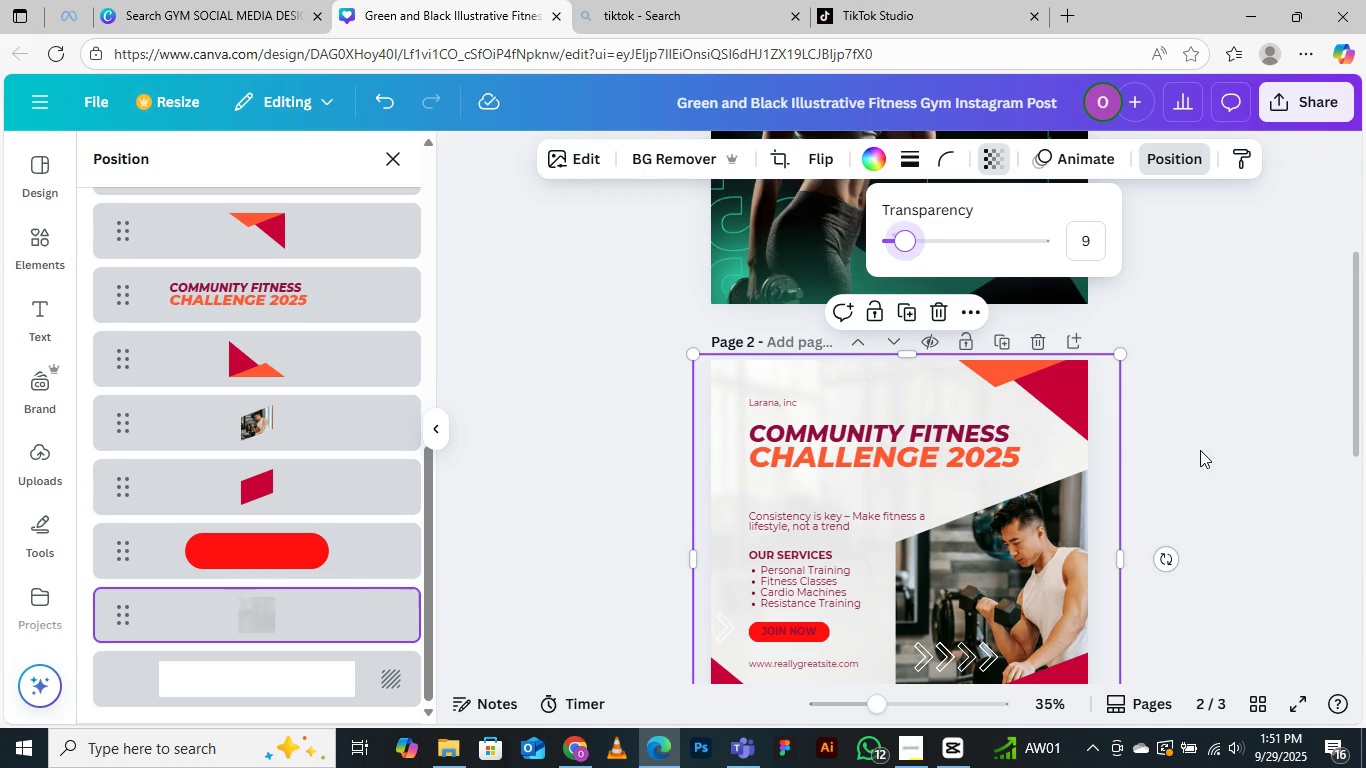 
left_click([1225, 375])
 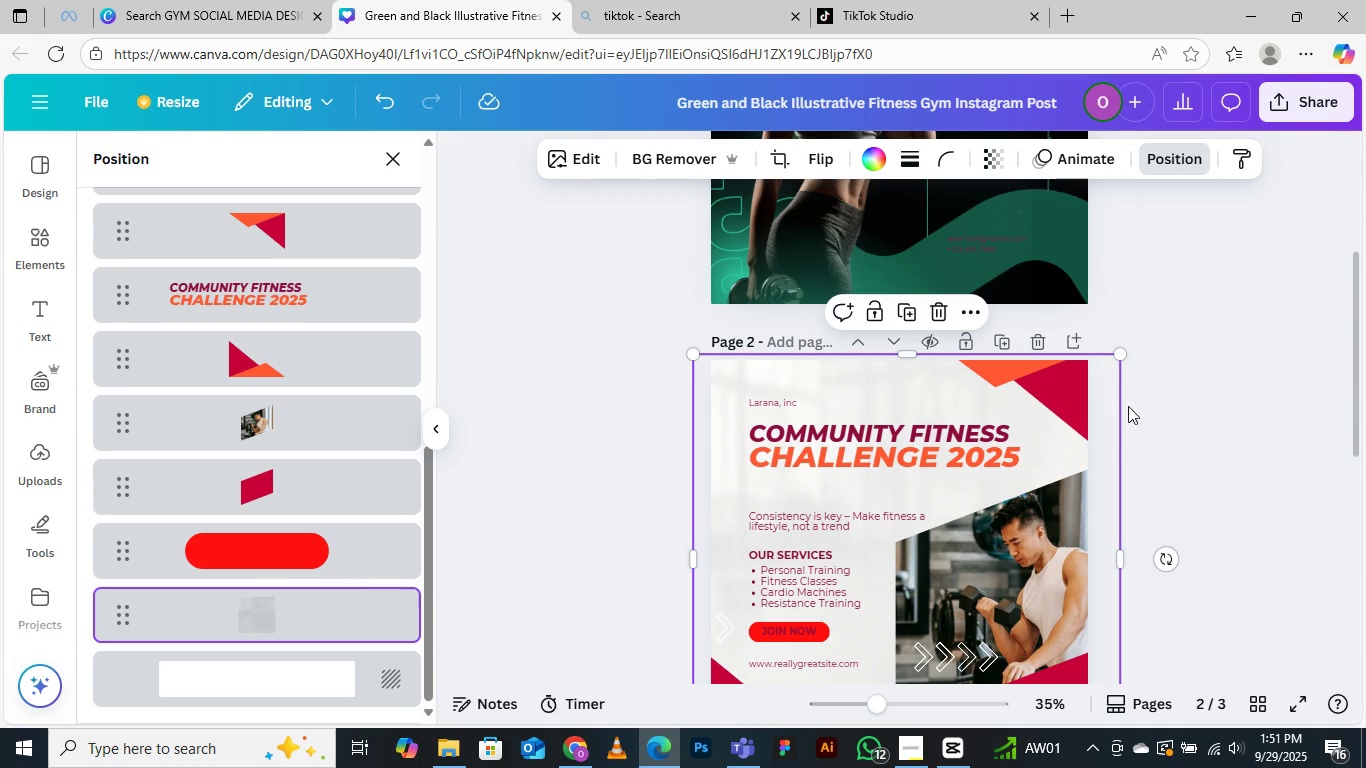 
scroll: coordinate [1042, 423], scroll_direction: down, amount: 4.0
 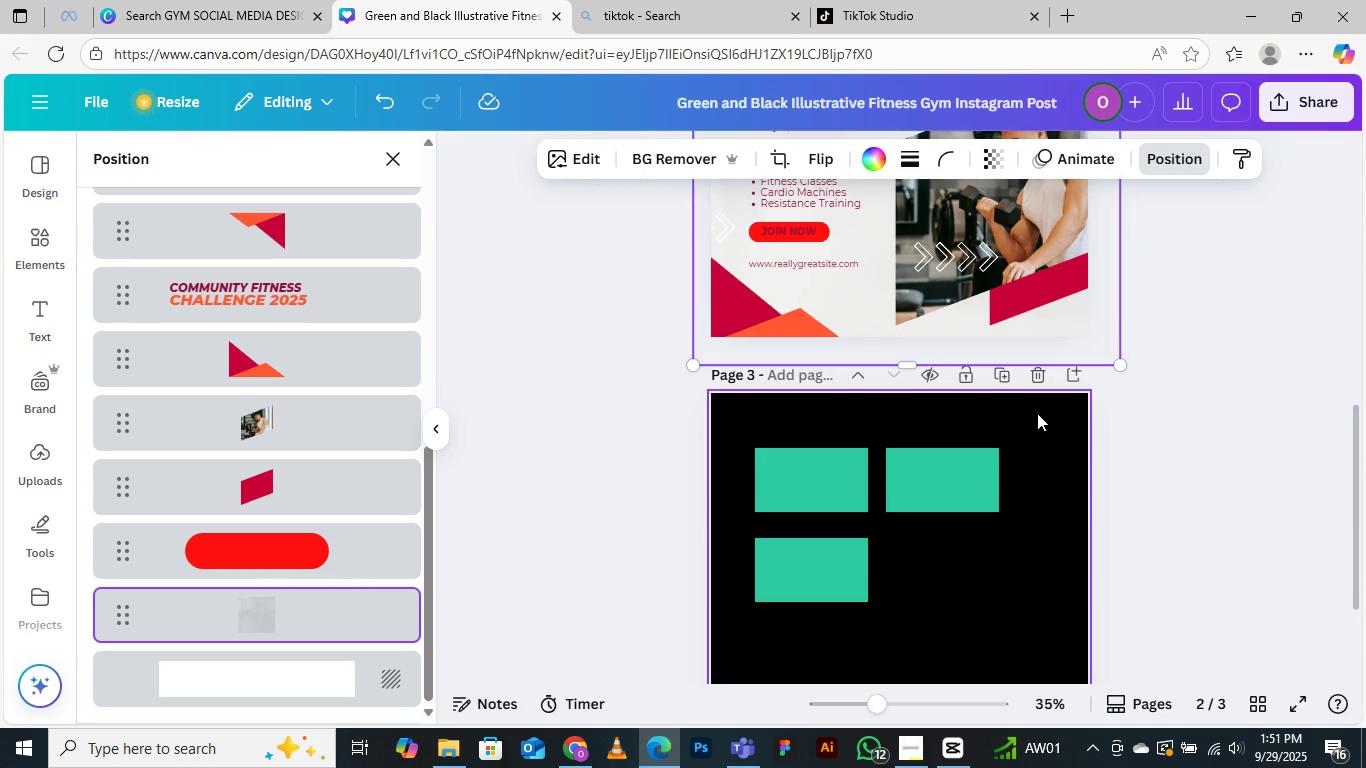 
scroll: coordinate [1053, 449], scroll_direction: up, amount: 3.0
 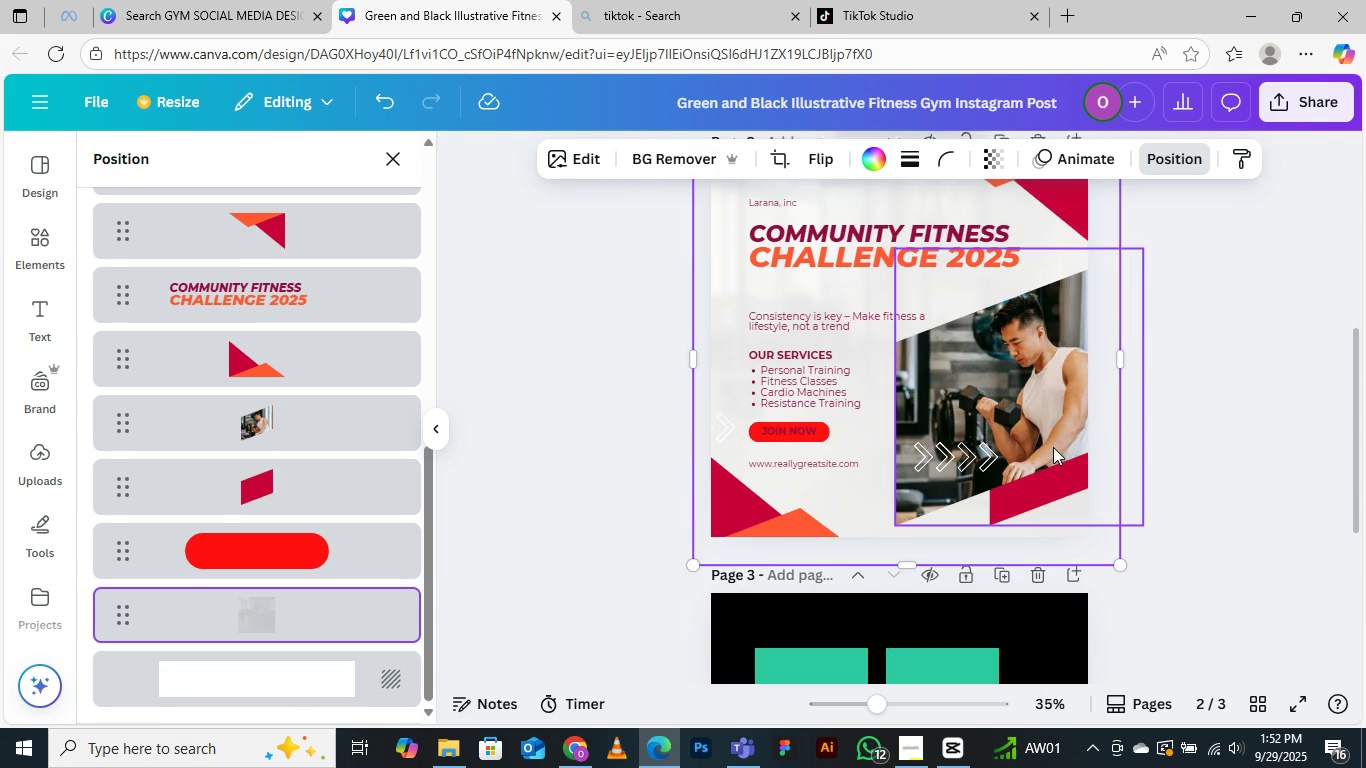 
scroll: coordinate [1053, 445], scroll_direction: none, amount: 0.0
 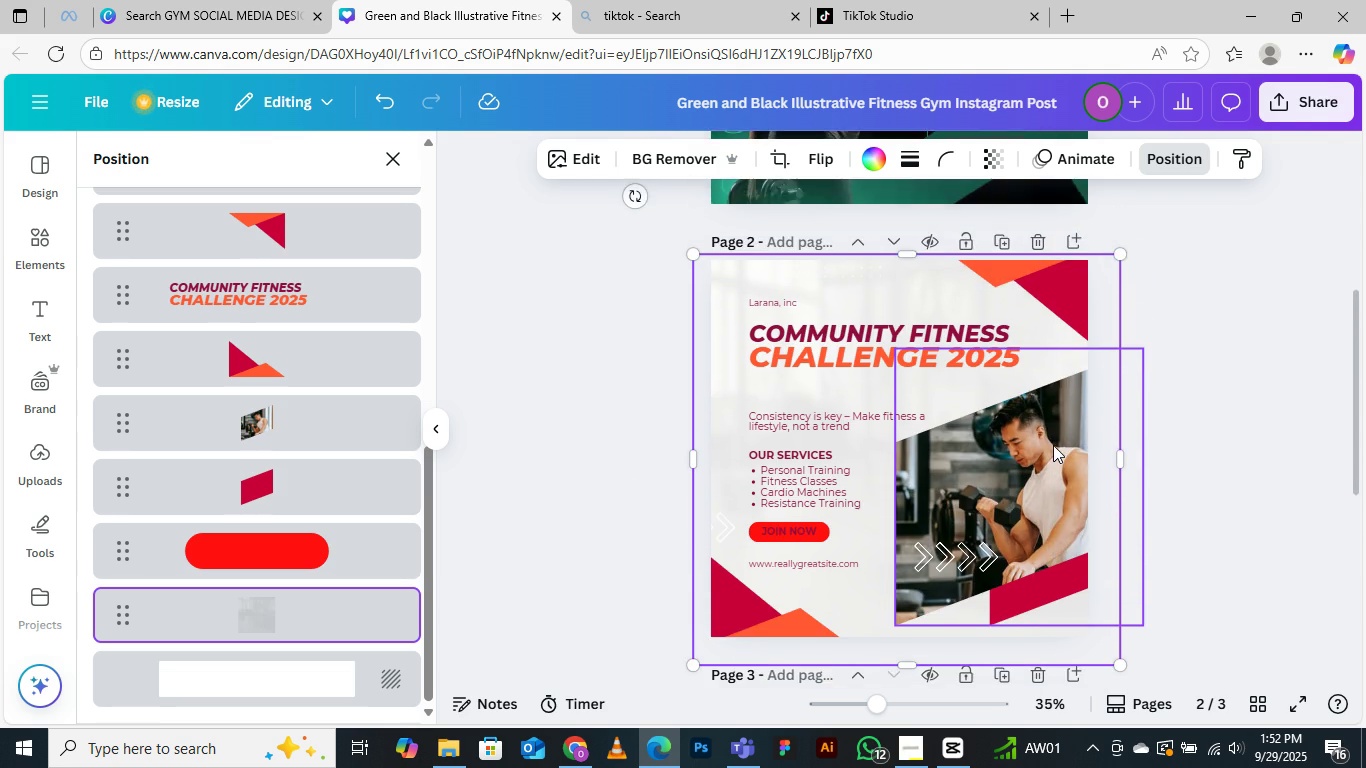 
scroll: coordinate [1053, 445], scroll_direction: up, amount: 2.0
 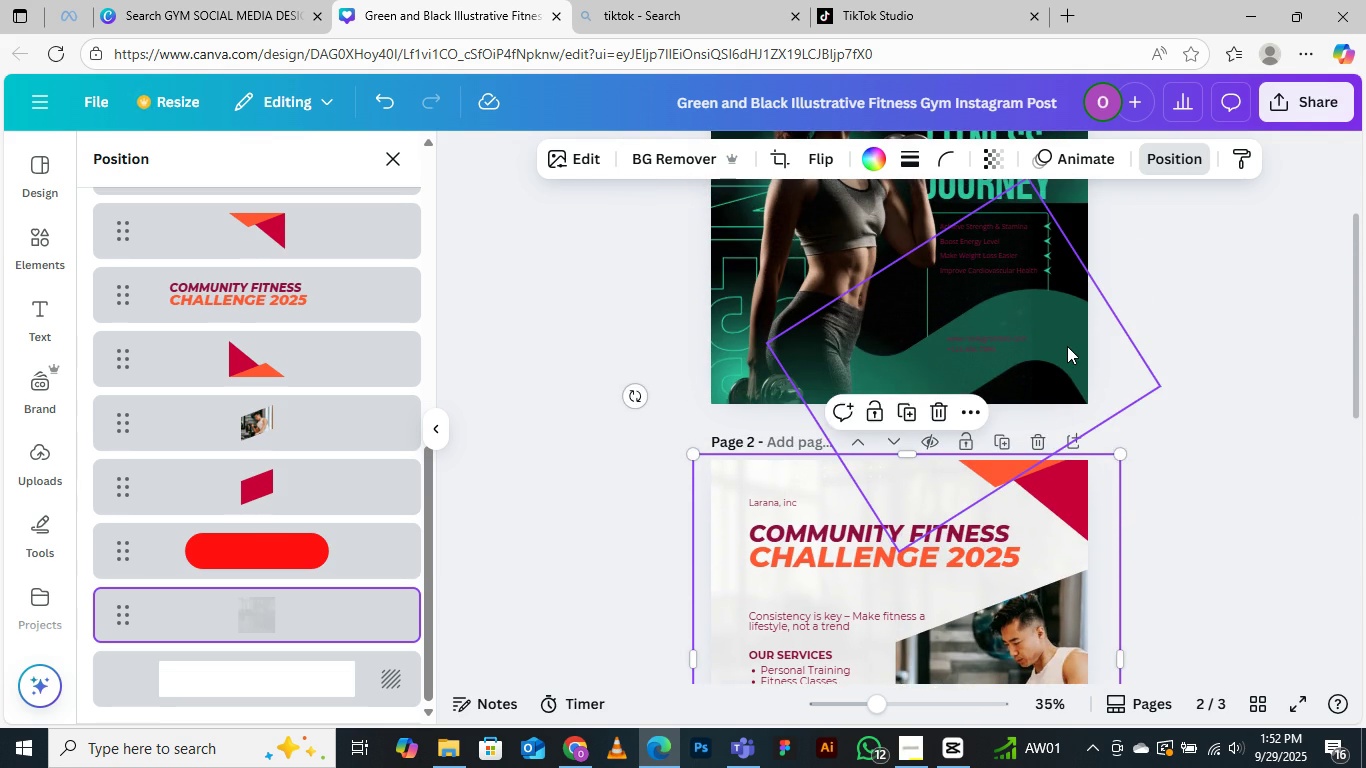 
left_click([1067, 346])
 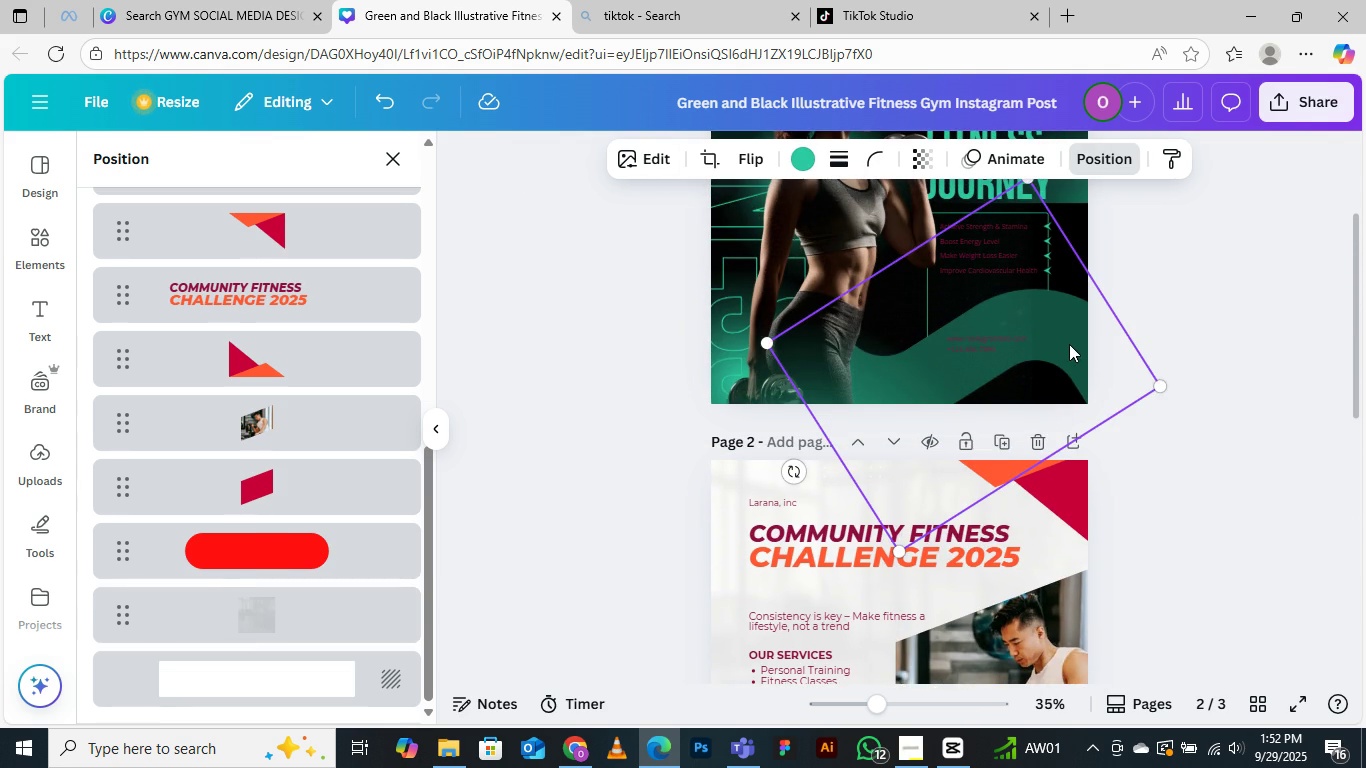 
left_click_drag(start_coordinate=[1069, 344], to_coordinate=[1057, 329])
 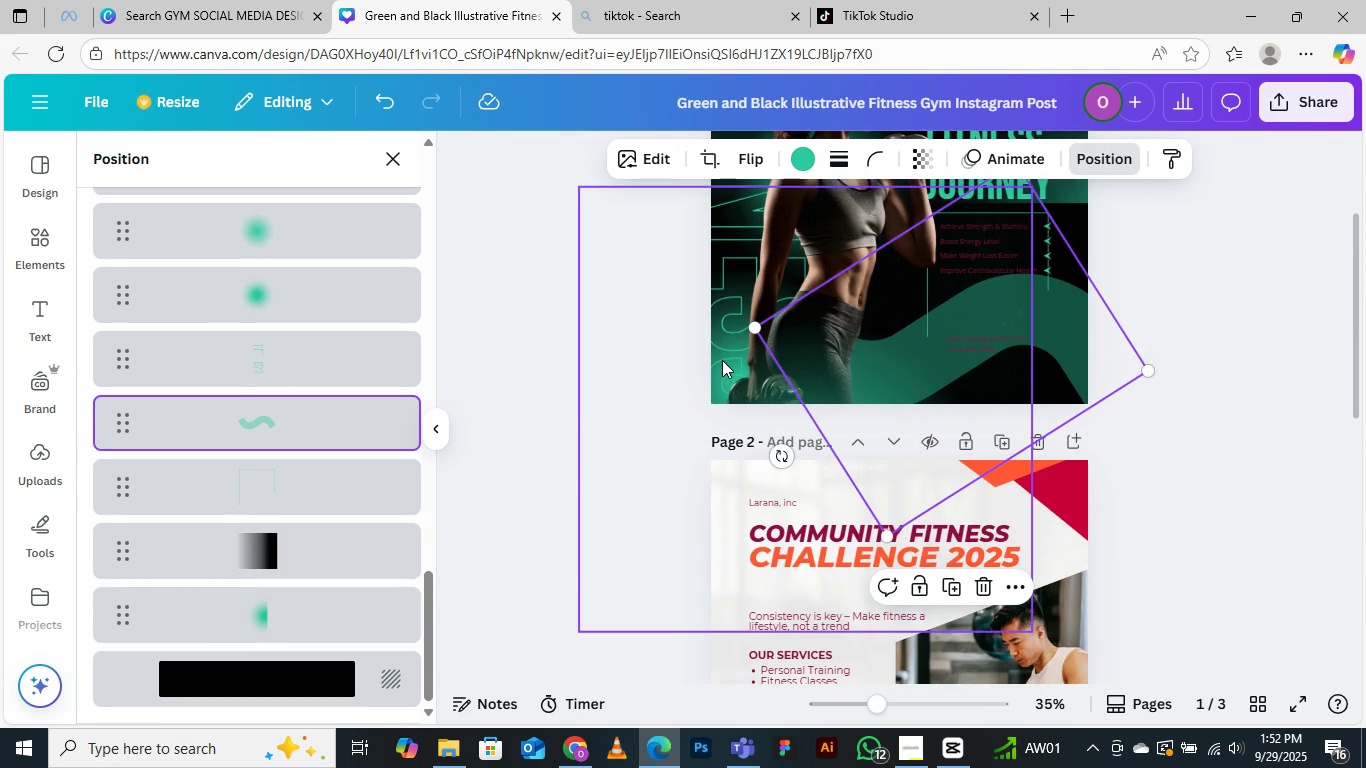 
left_click([723, 360])
 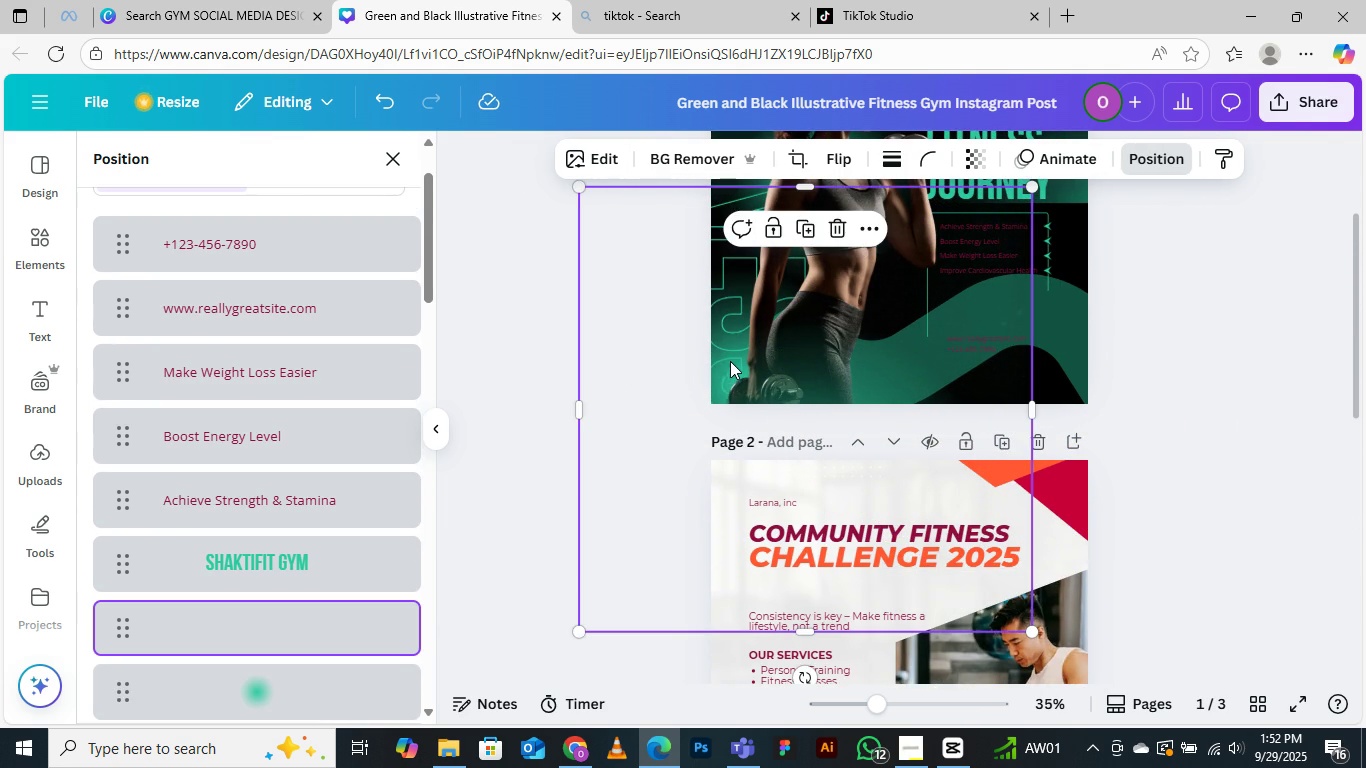 
left_click_drag(start_coordinate=[730, 361], to_coordinate=[661, 362])
 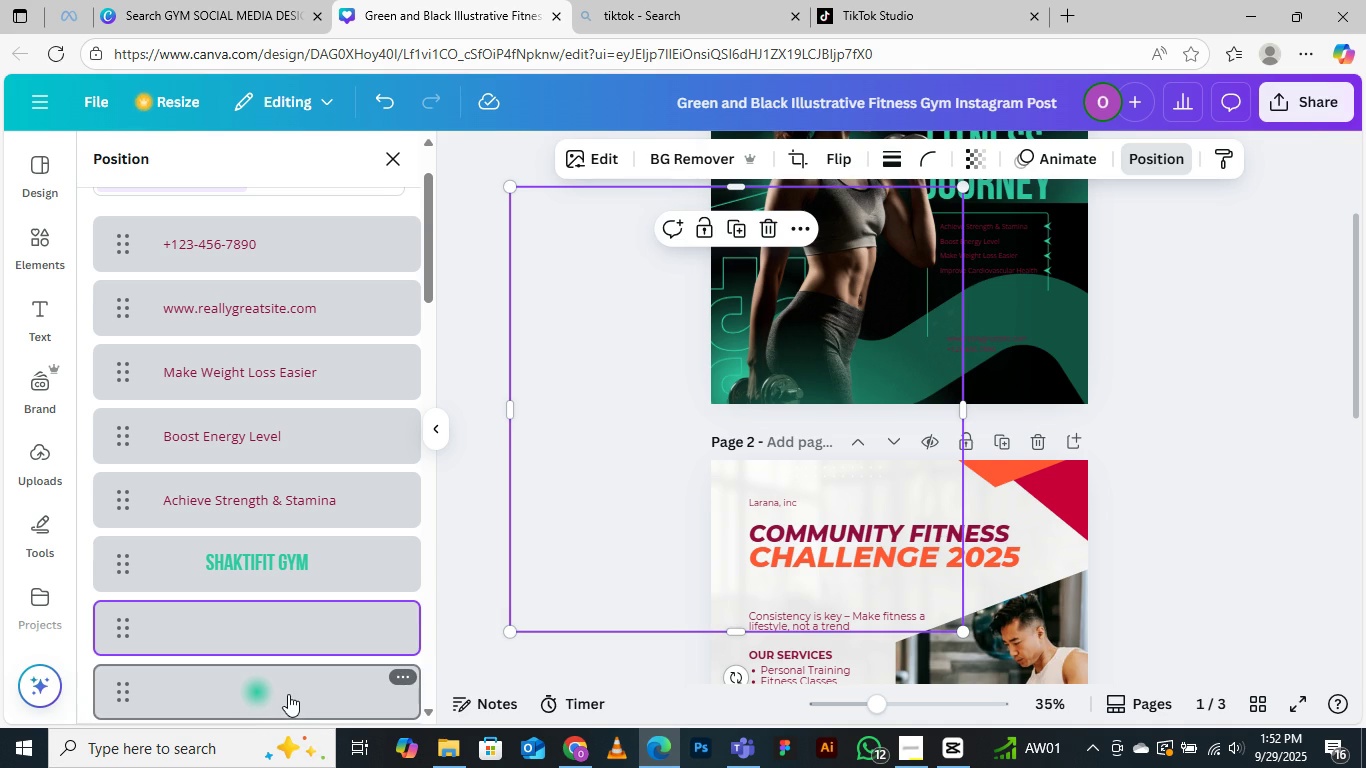 
left_click([290, 687])
 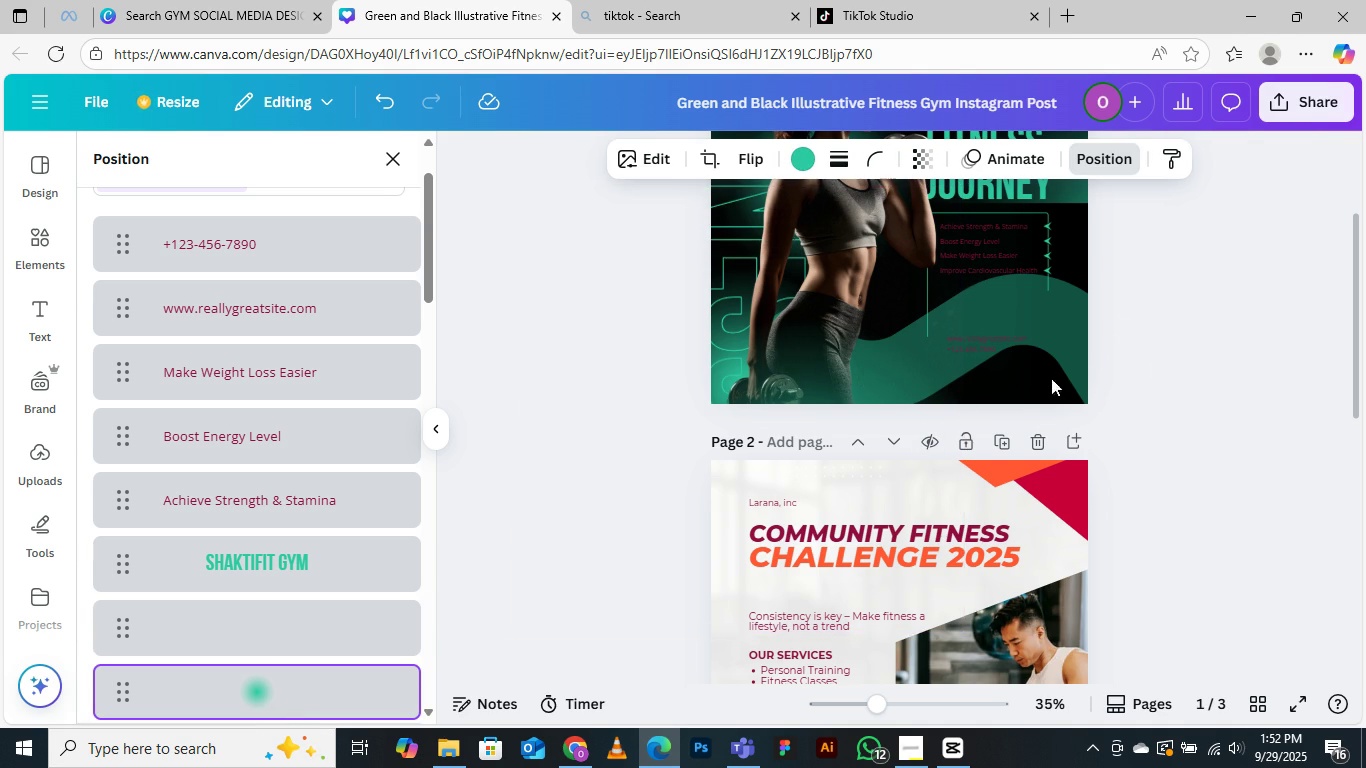 
left_click([311, 702])
 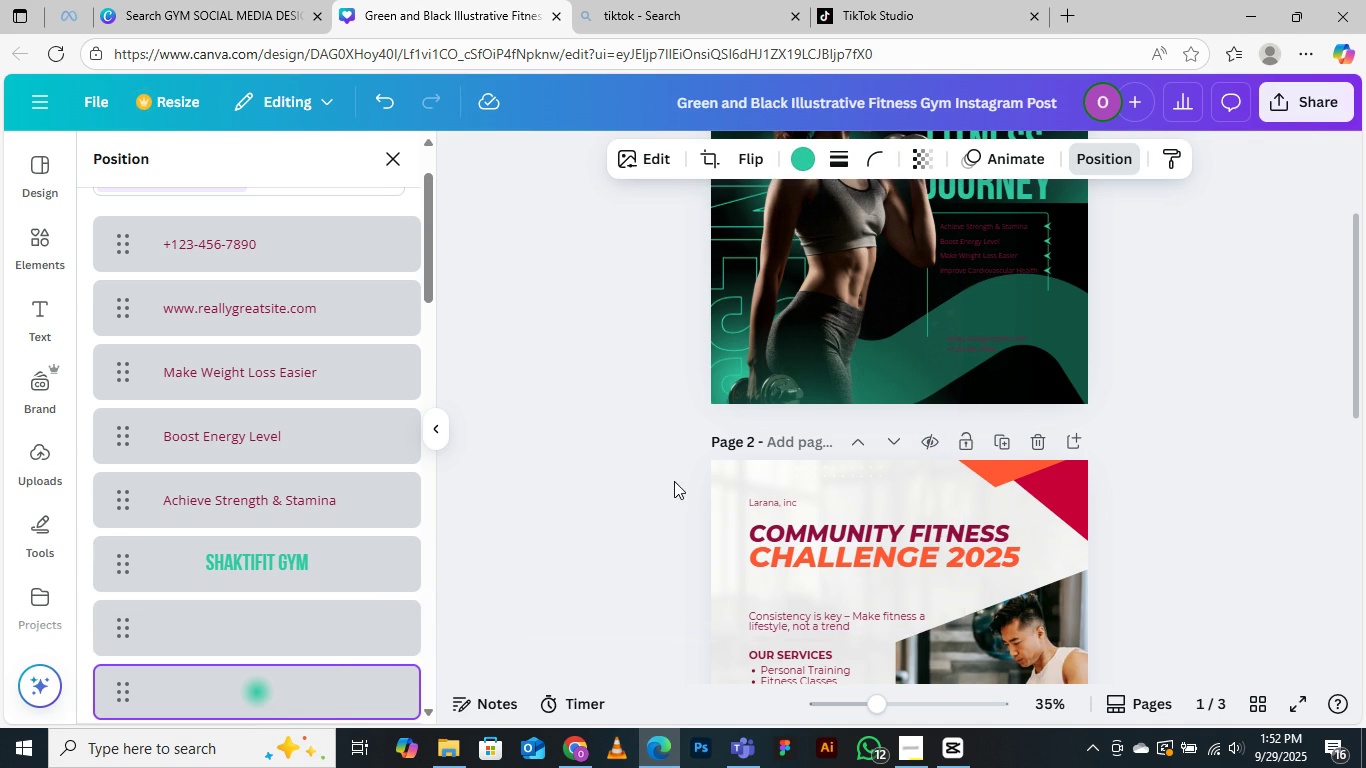 
scroll: coordinate [684, 478], scroll_direction: up, amount: 4.0
 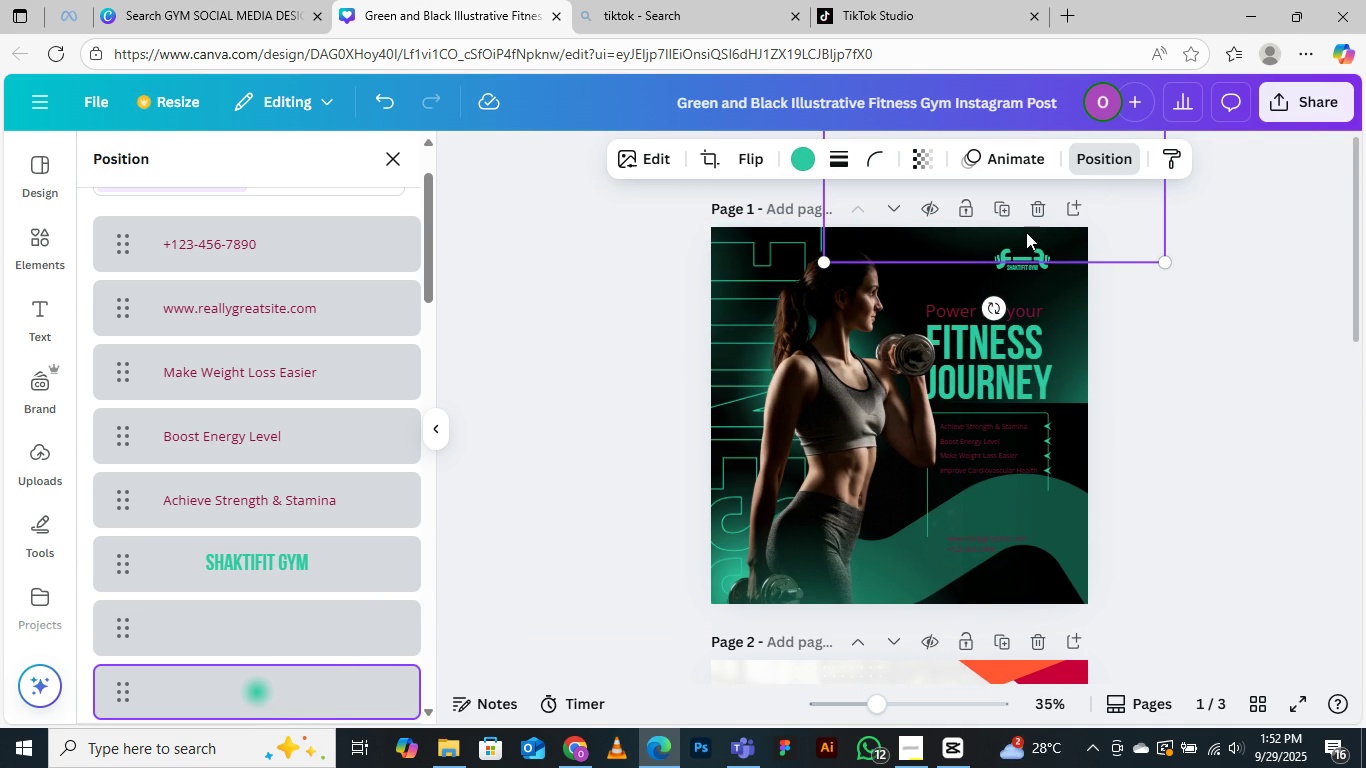 
right_click([1124, 245])
 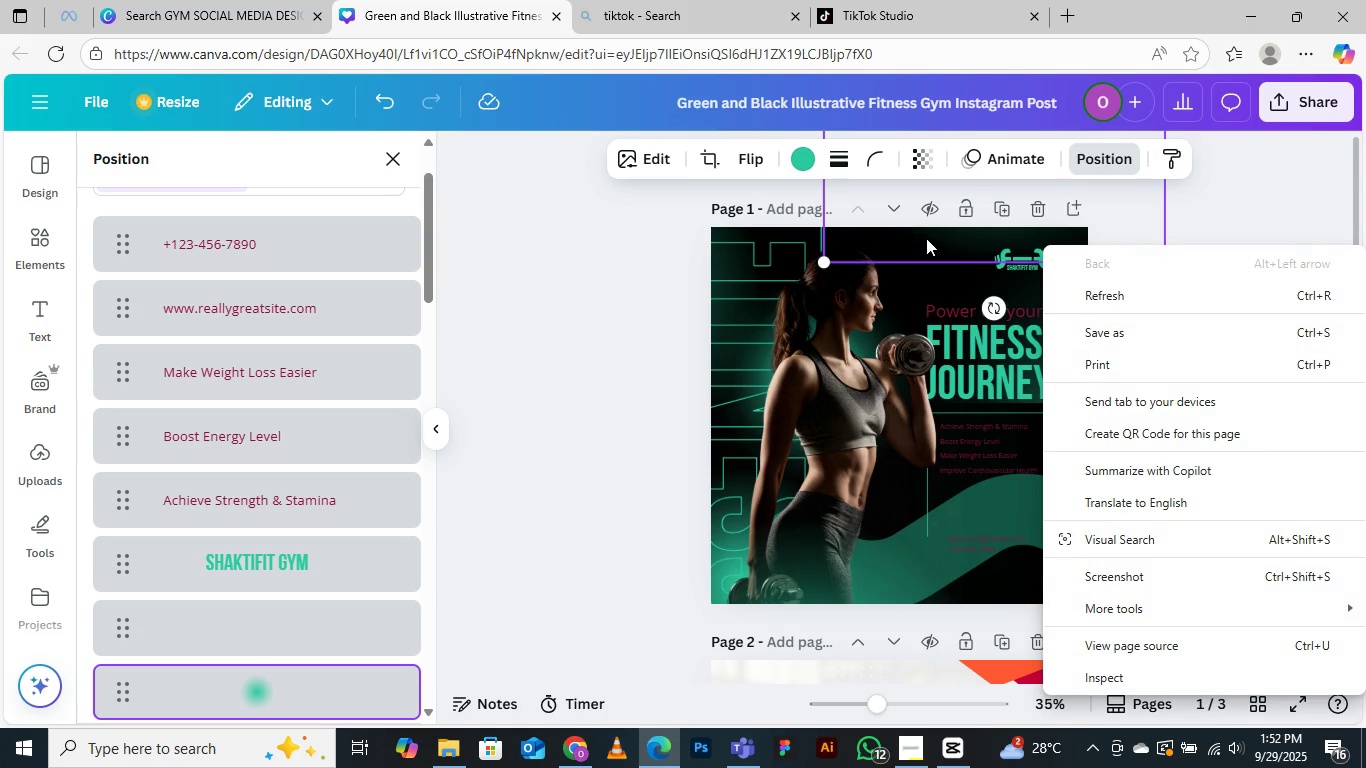 
right_click([891, 254])
 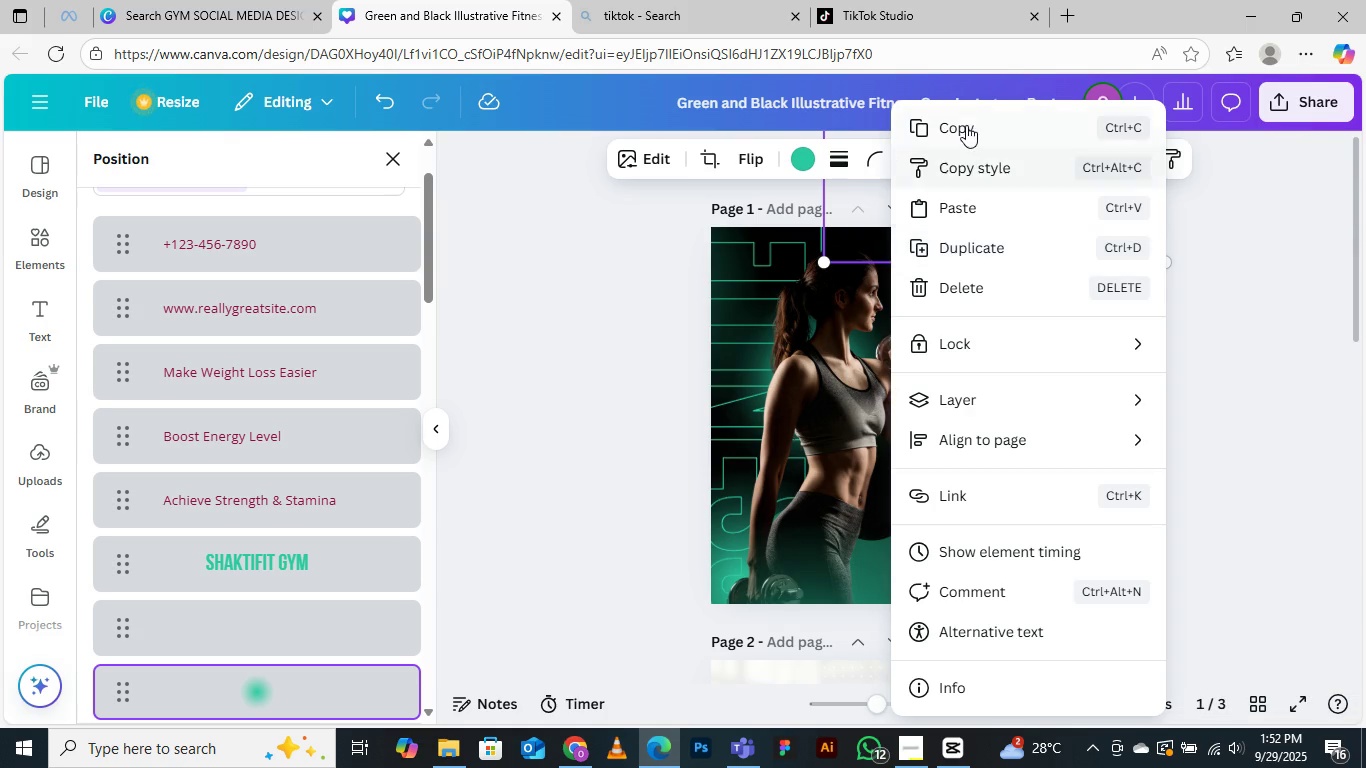 
left_click([966, 118])
 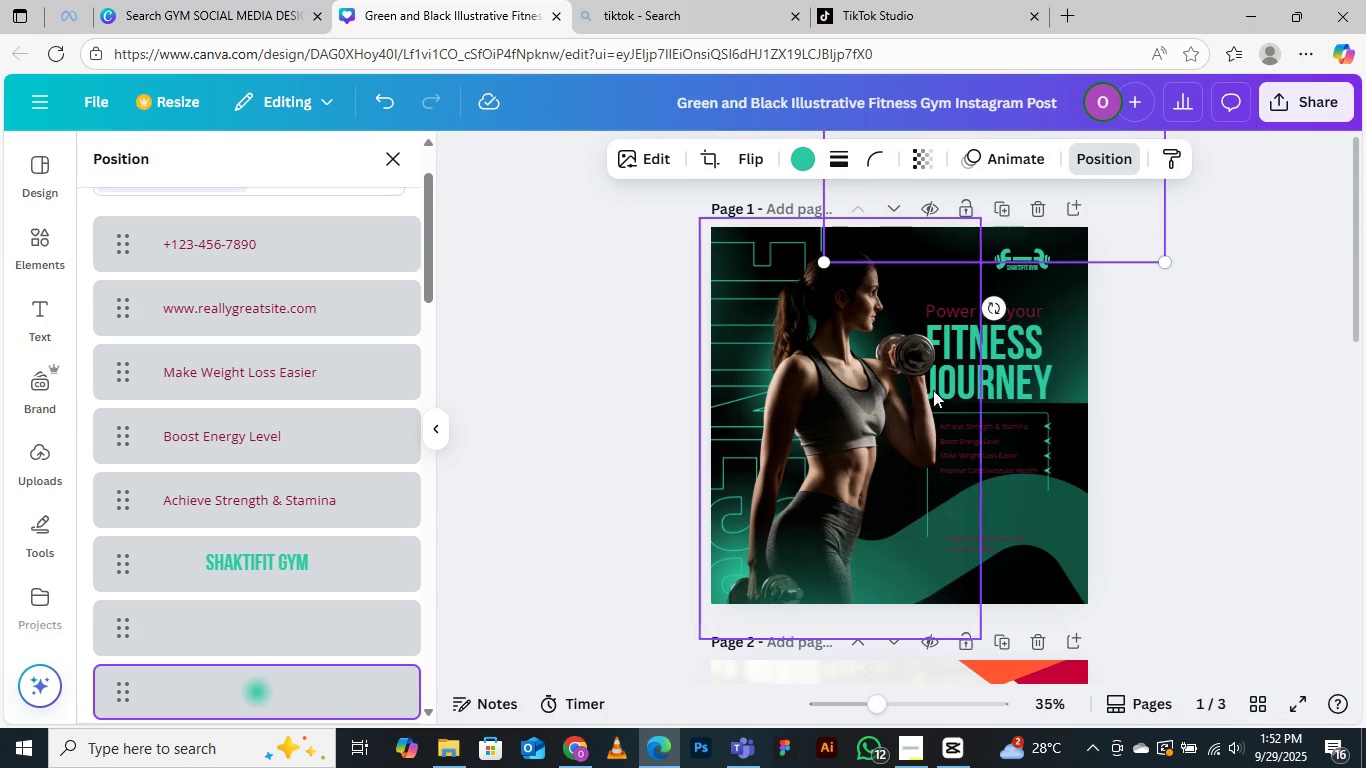 
scroll: coordinate [934, 438], scroll_direction: down, amount: 5.0
 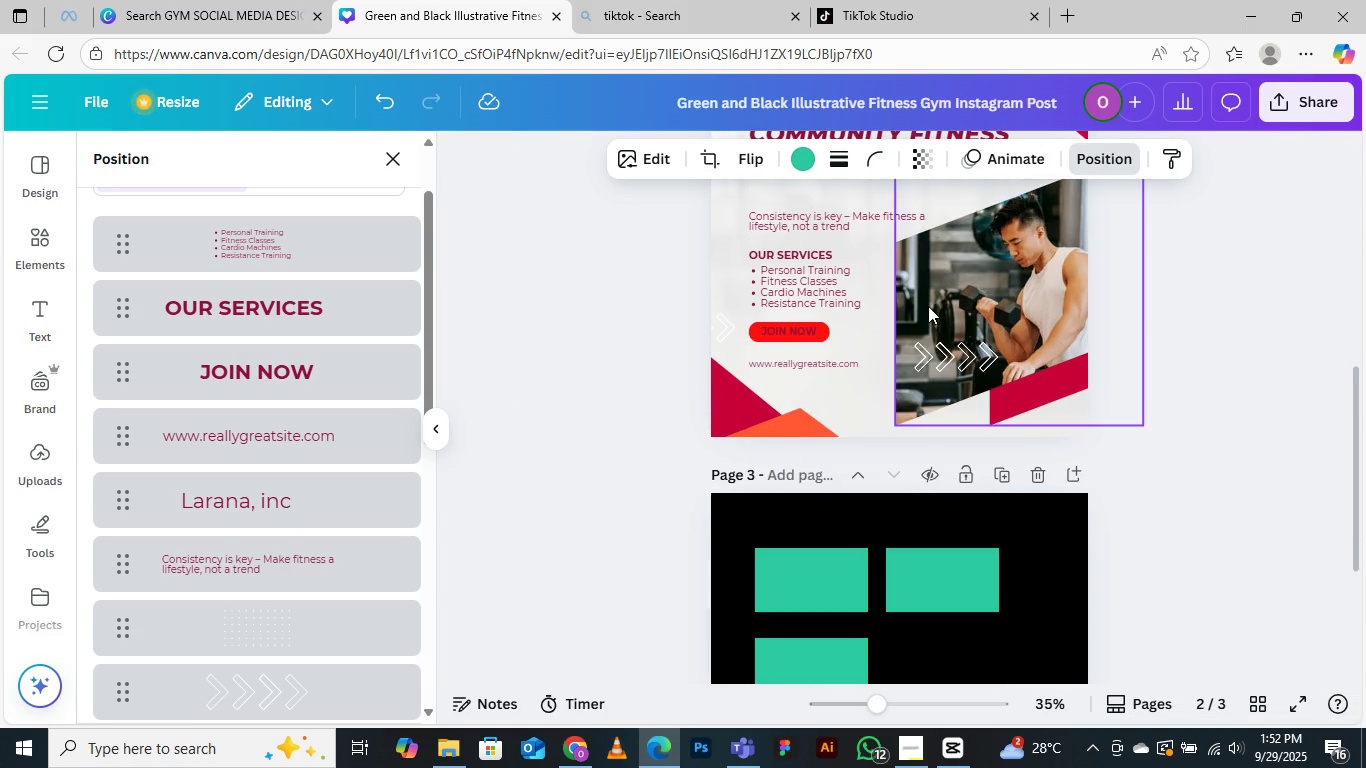 
scroll: coordinate [929, 344], scroll_direction: up, amount: 1.0
 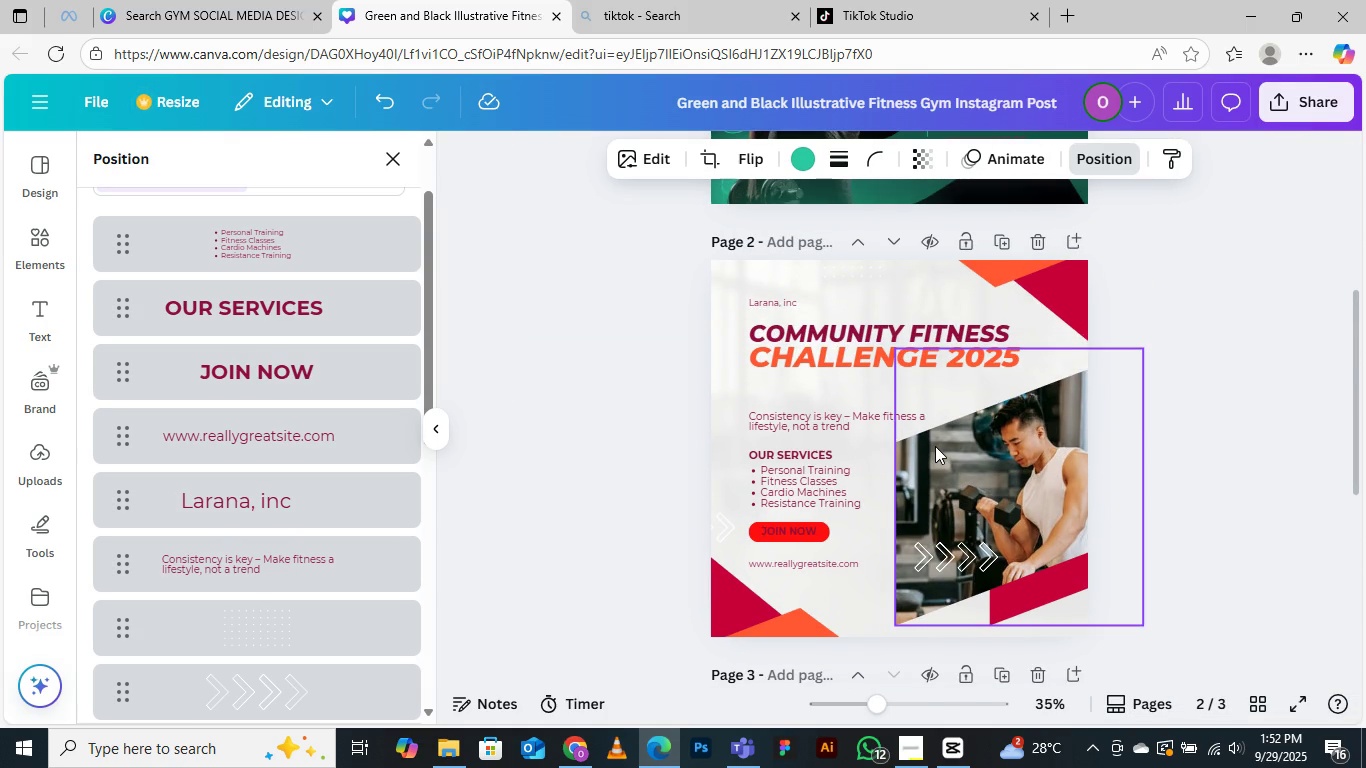 
key(Control+V)
 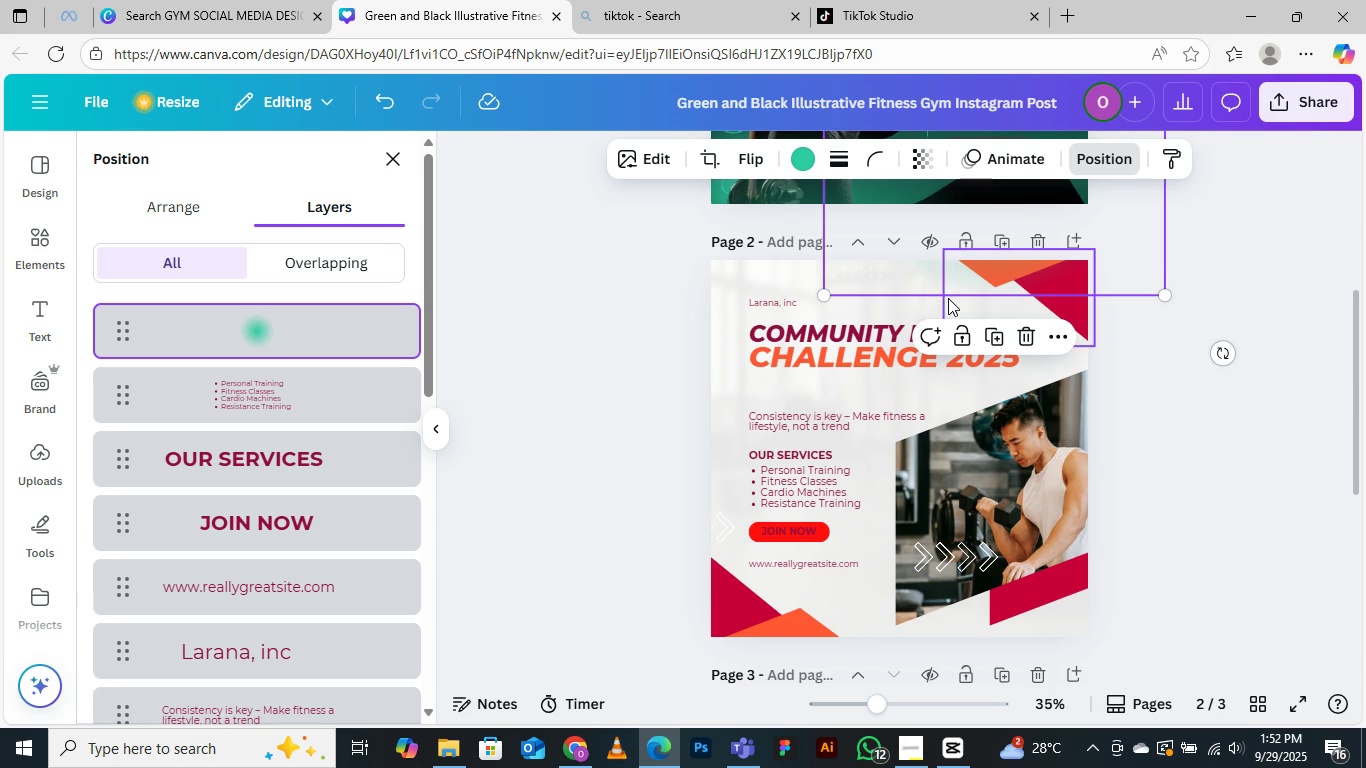 
left_click_drag(start_coordinate=[935, 274], to_coordinate=[624, 379])
 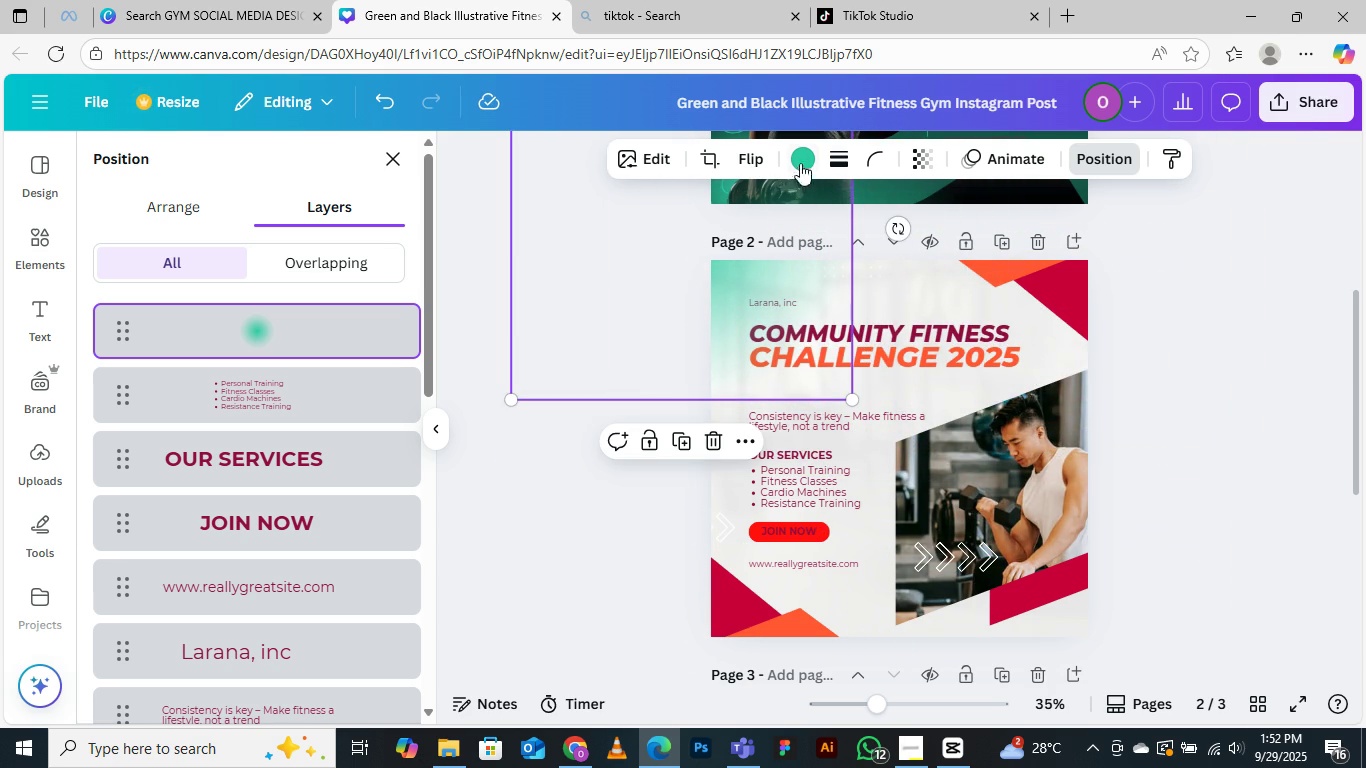 
left_click([804, 149])
 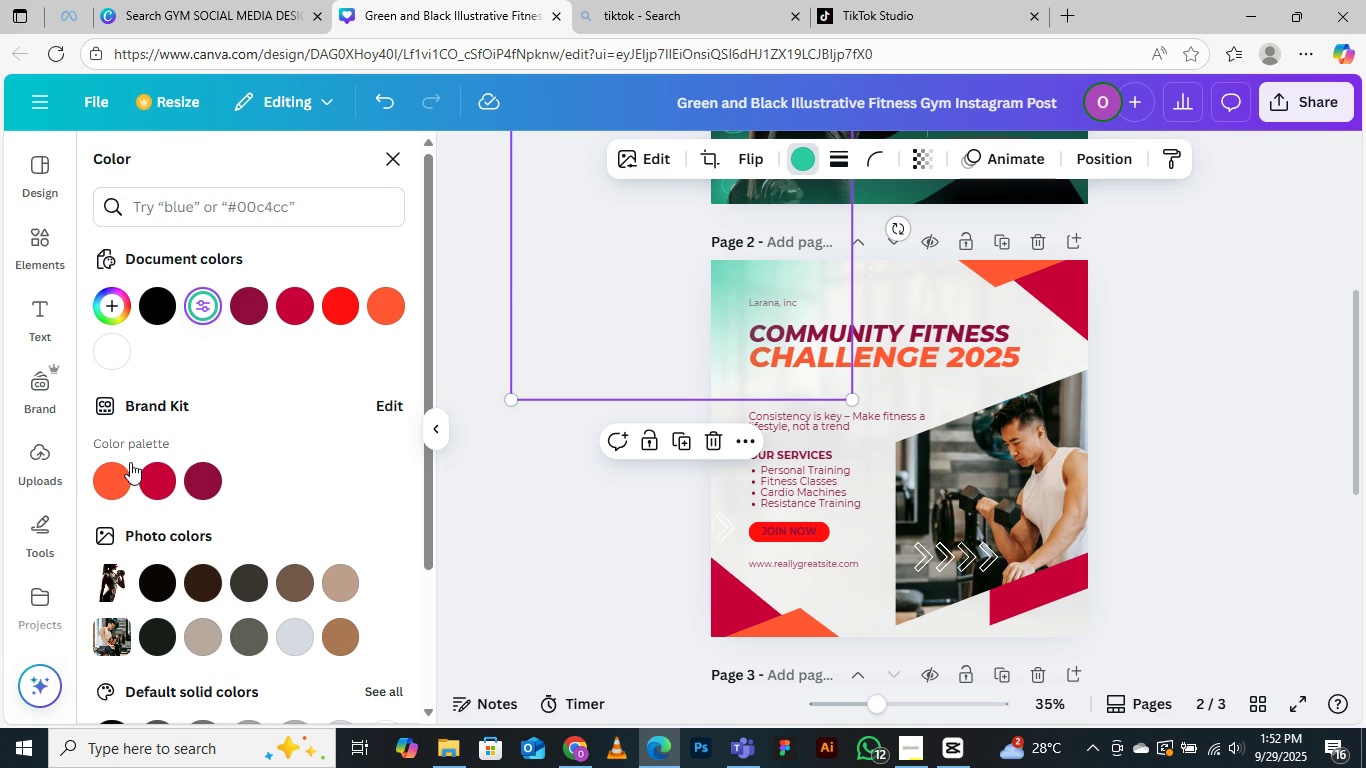 
left_click([107, 468])
 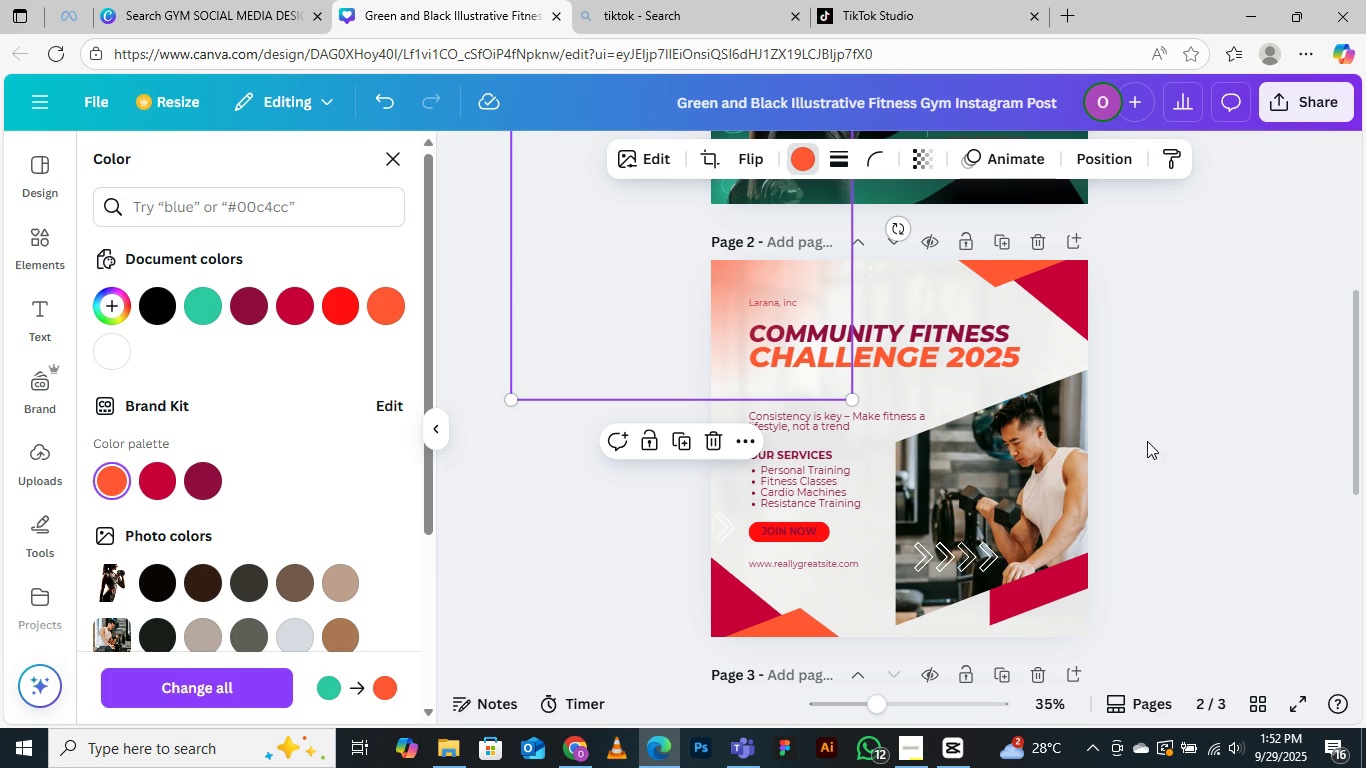 
left_click_drag(start_coordinate=[1216, 301], to_coordinate=[1219, 295])
 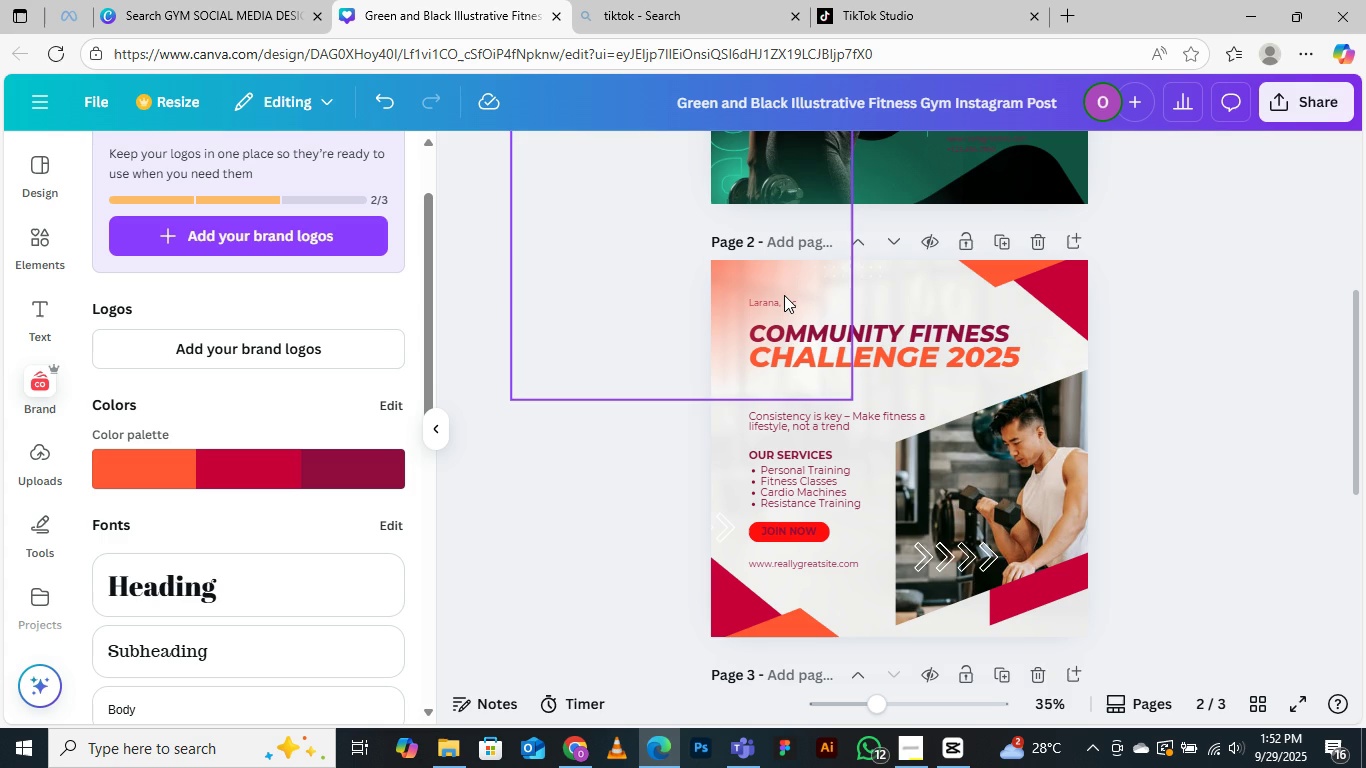 
wait(7.42)
 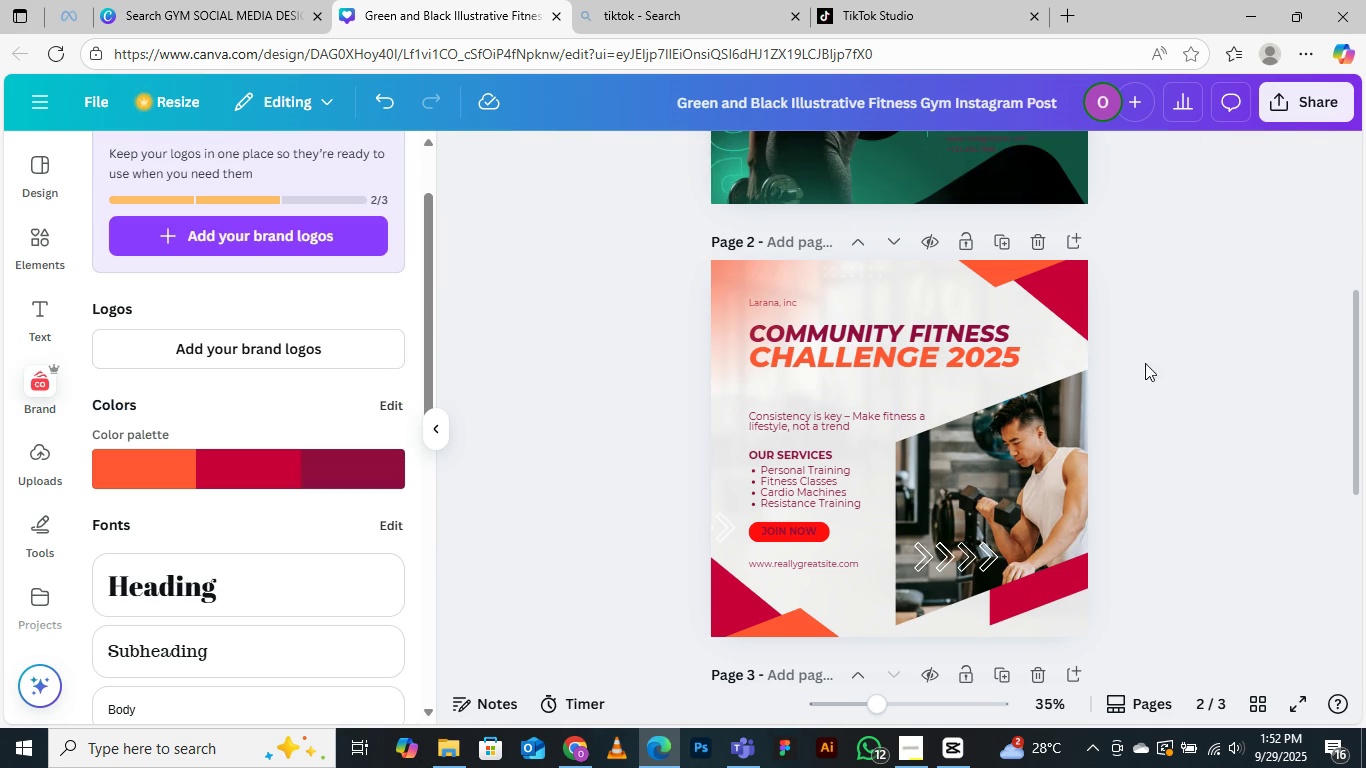 
left_click([968, 350])
 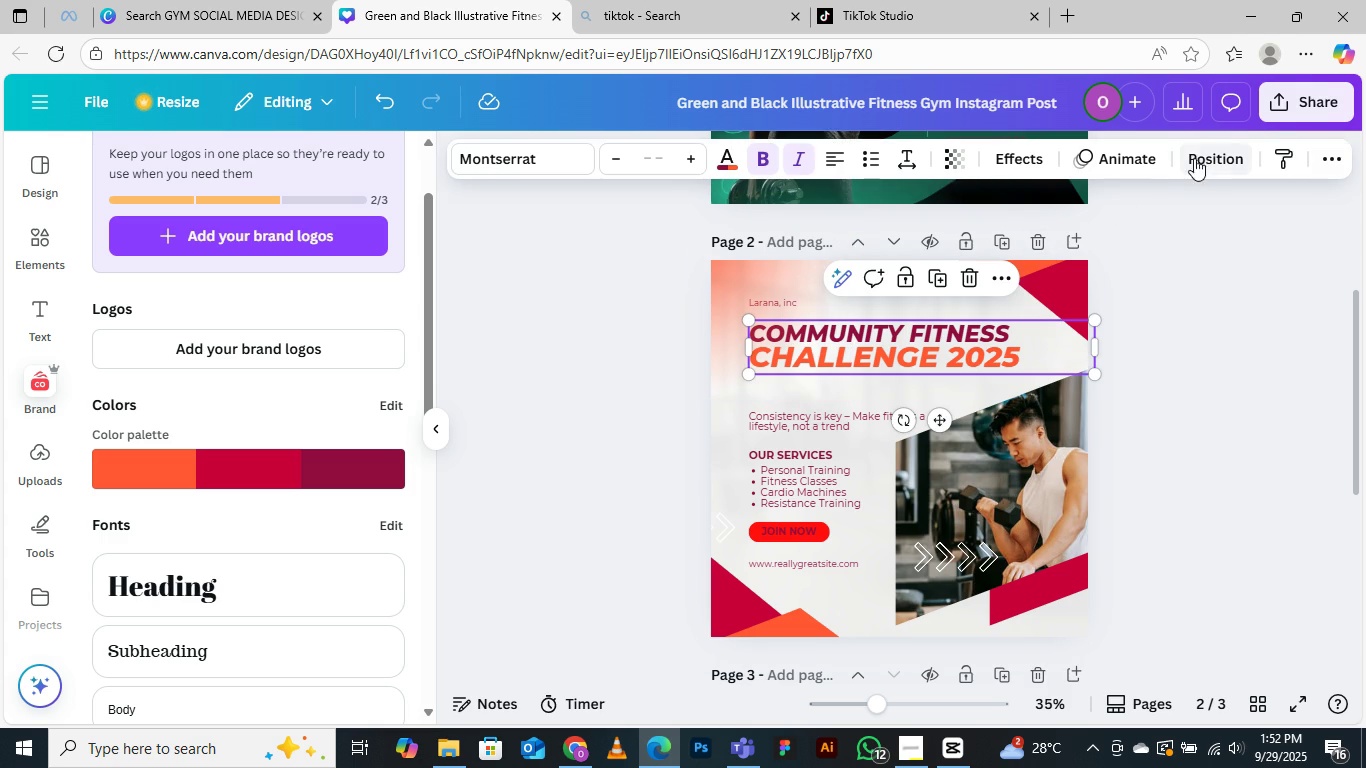 
left_click([1203, 157])
 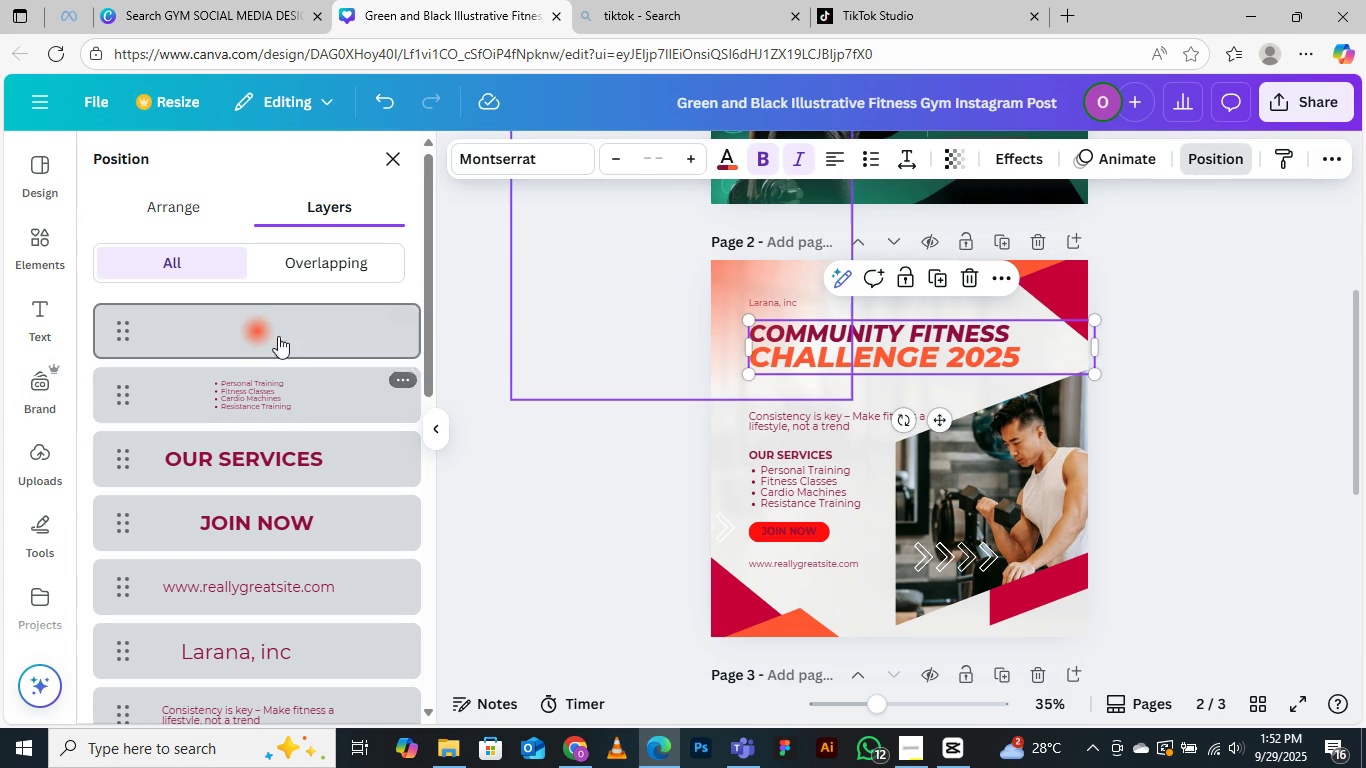 
left_click_drag(start_coordinate=[283, 322], to_coordinate=[290, 571])
 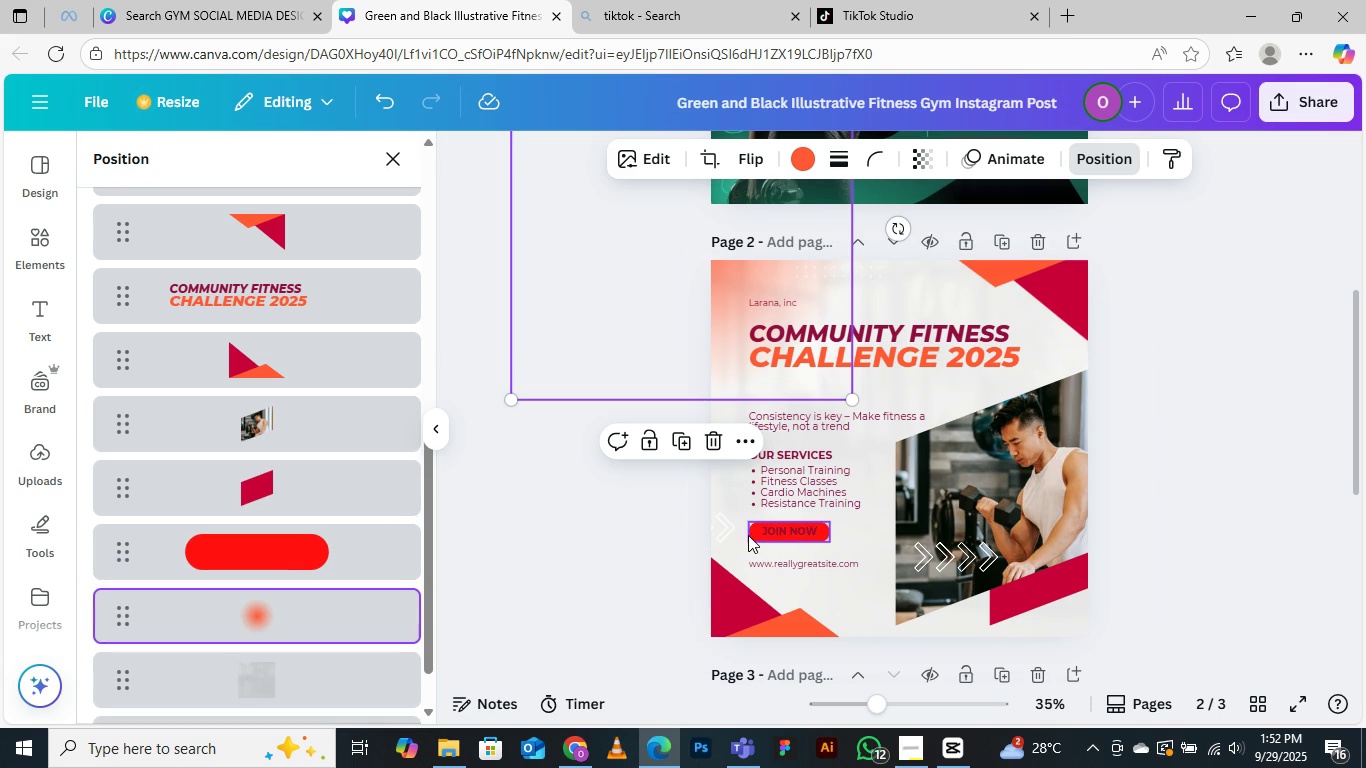 
left_click([754, 540])
 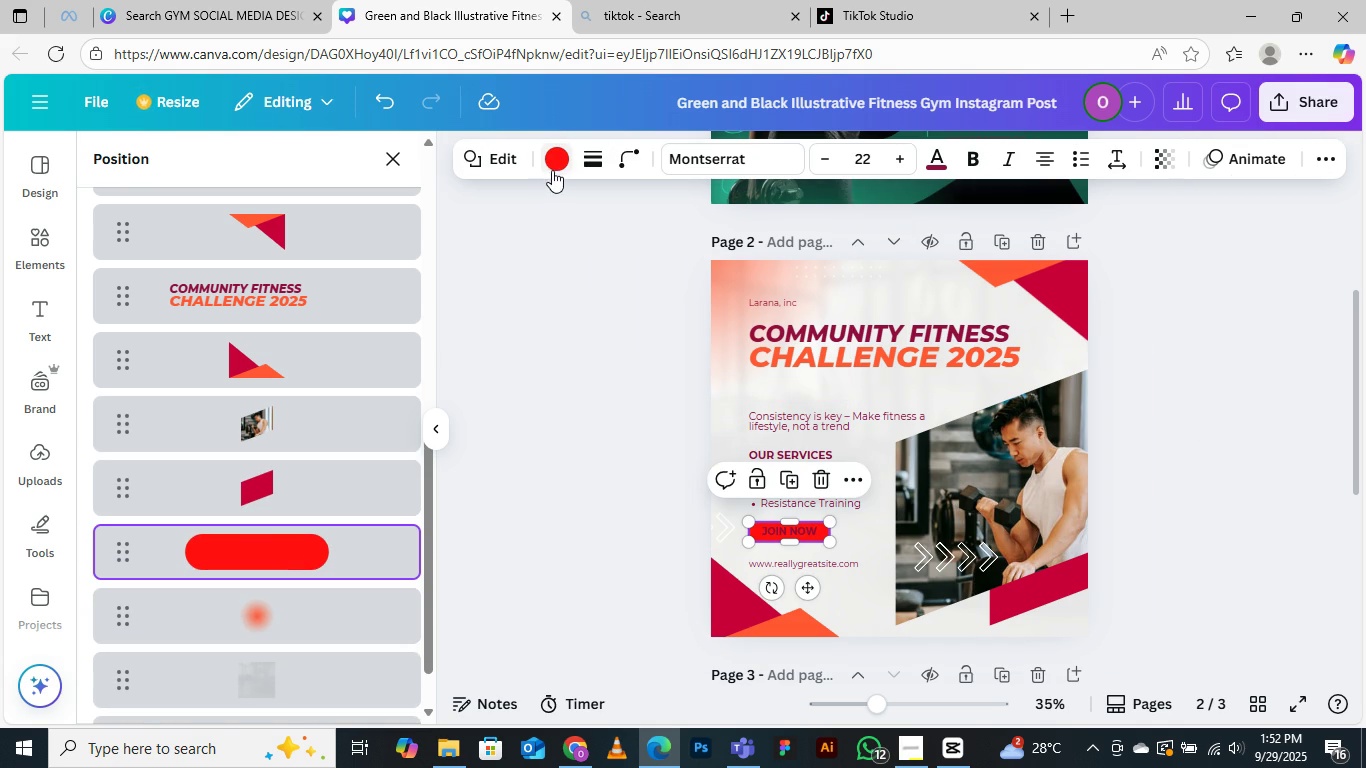 
left_click([554, 166])
 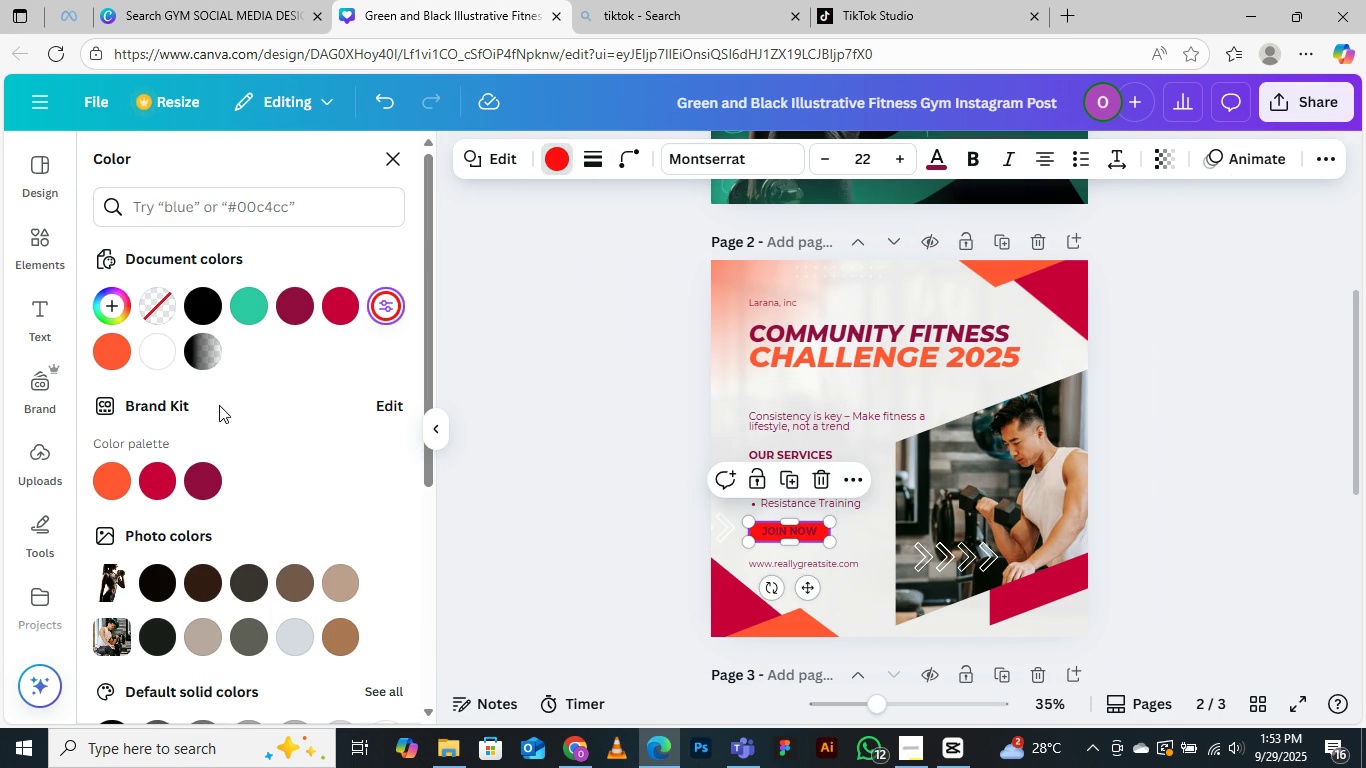 
mouse_move([178, 480])
 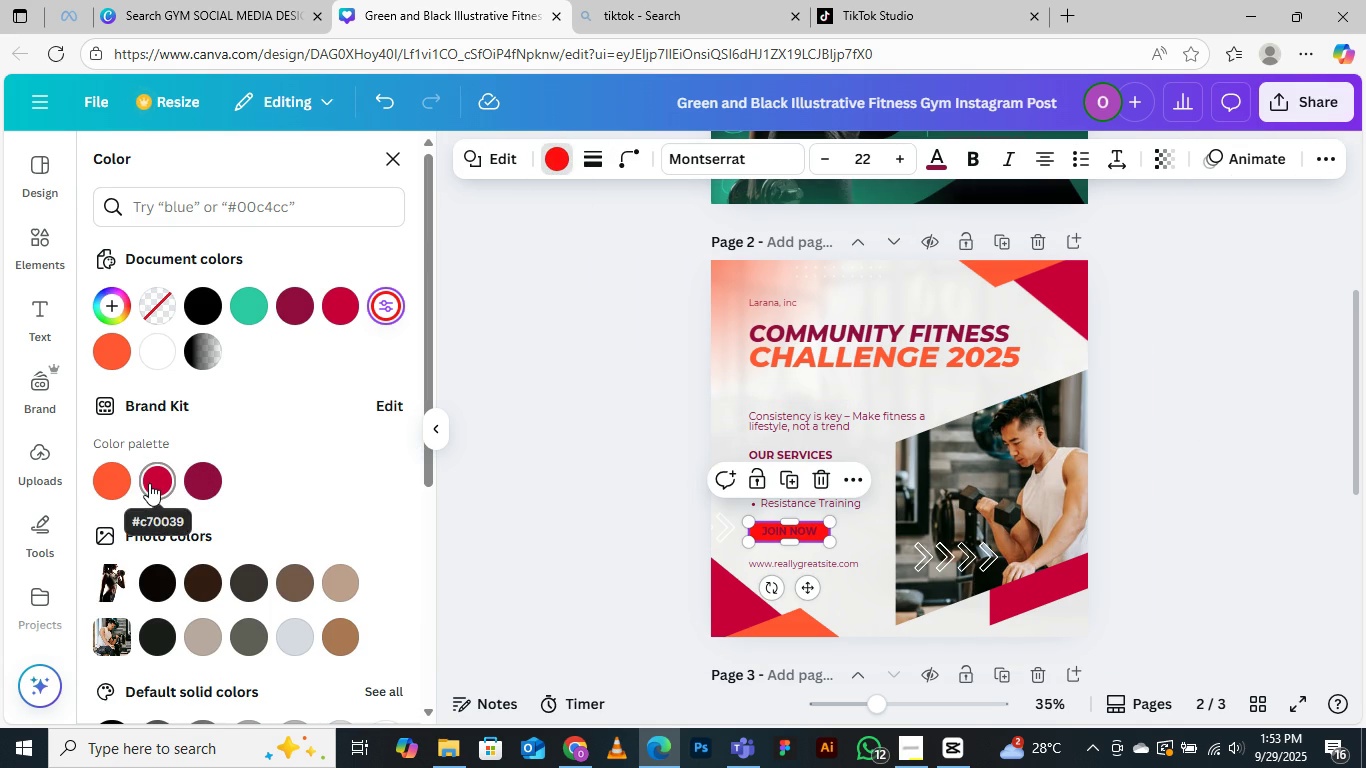 
left_click([149, 483])
 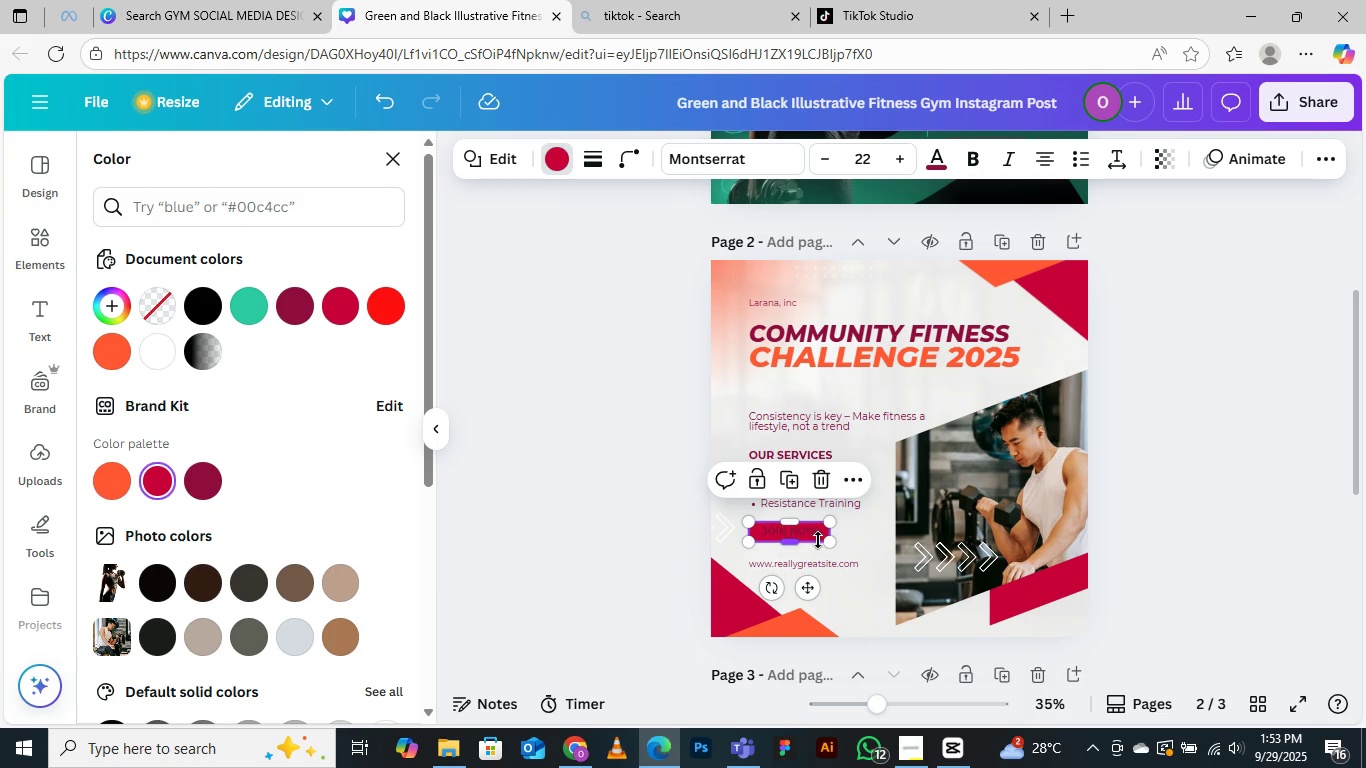 
left_click_drag(start_coordinate=[833, 546], to_coordinate=[866, 556])
 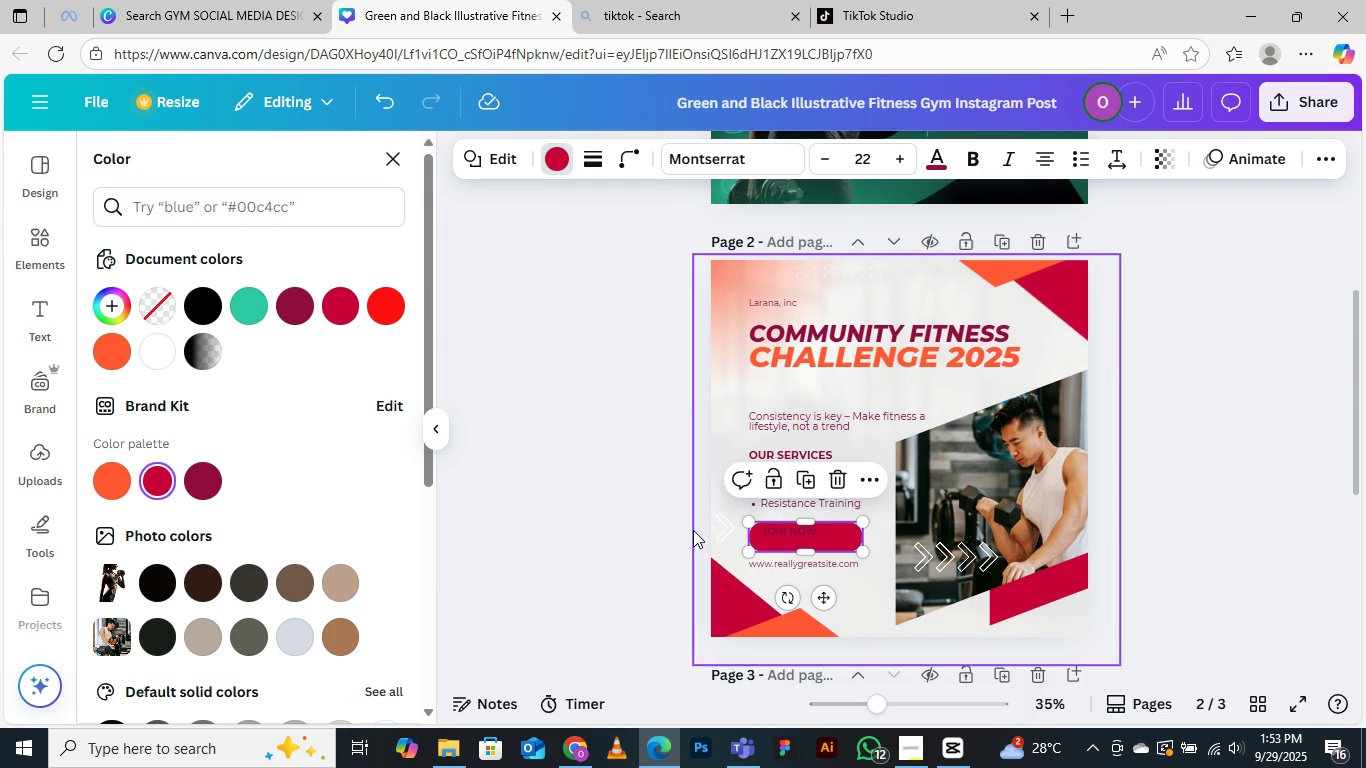 
left_click([681, 520])
 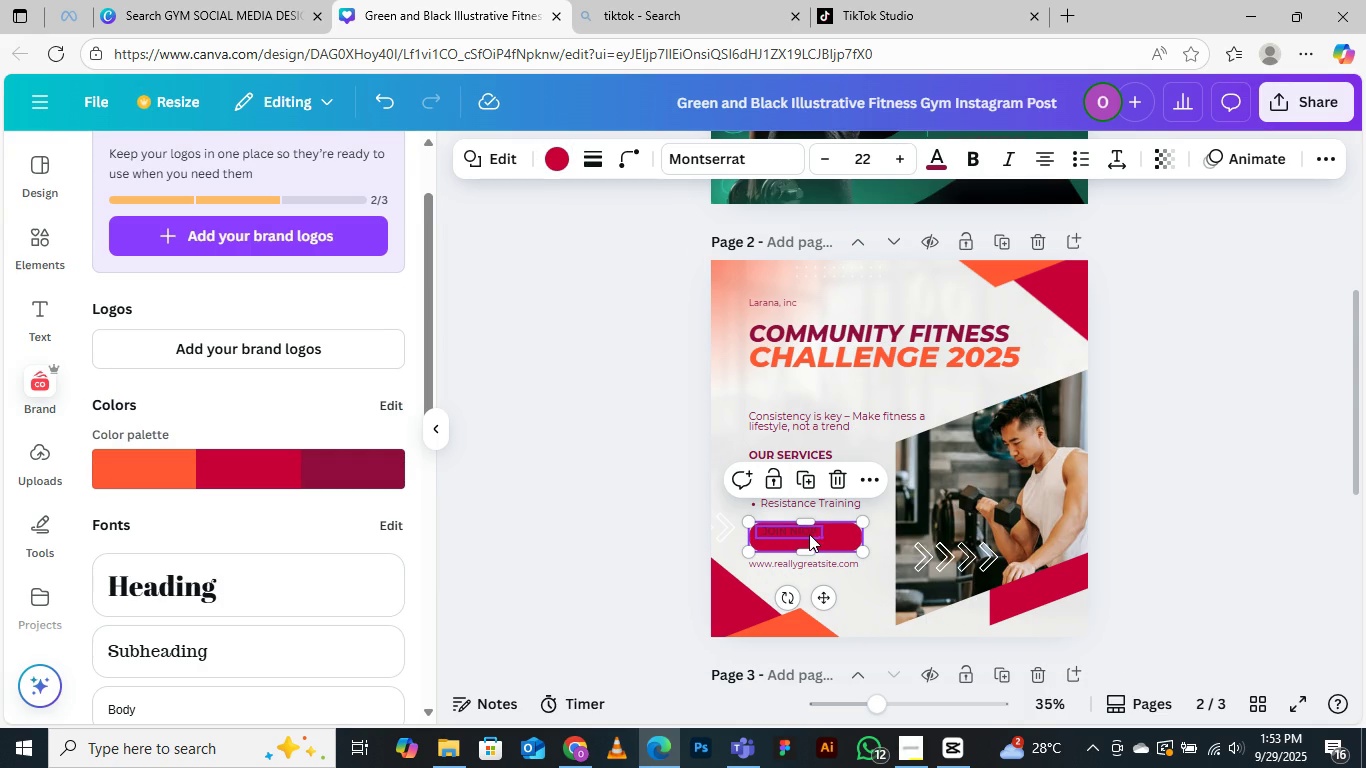 
left_click_drag(start_coordinate=[805, 534], to_coordinate=[824, 541])
 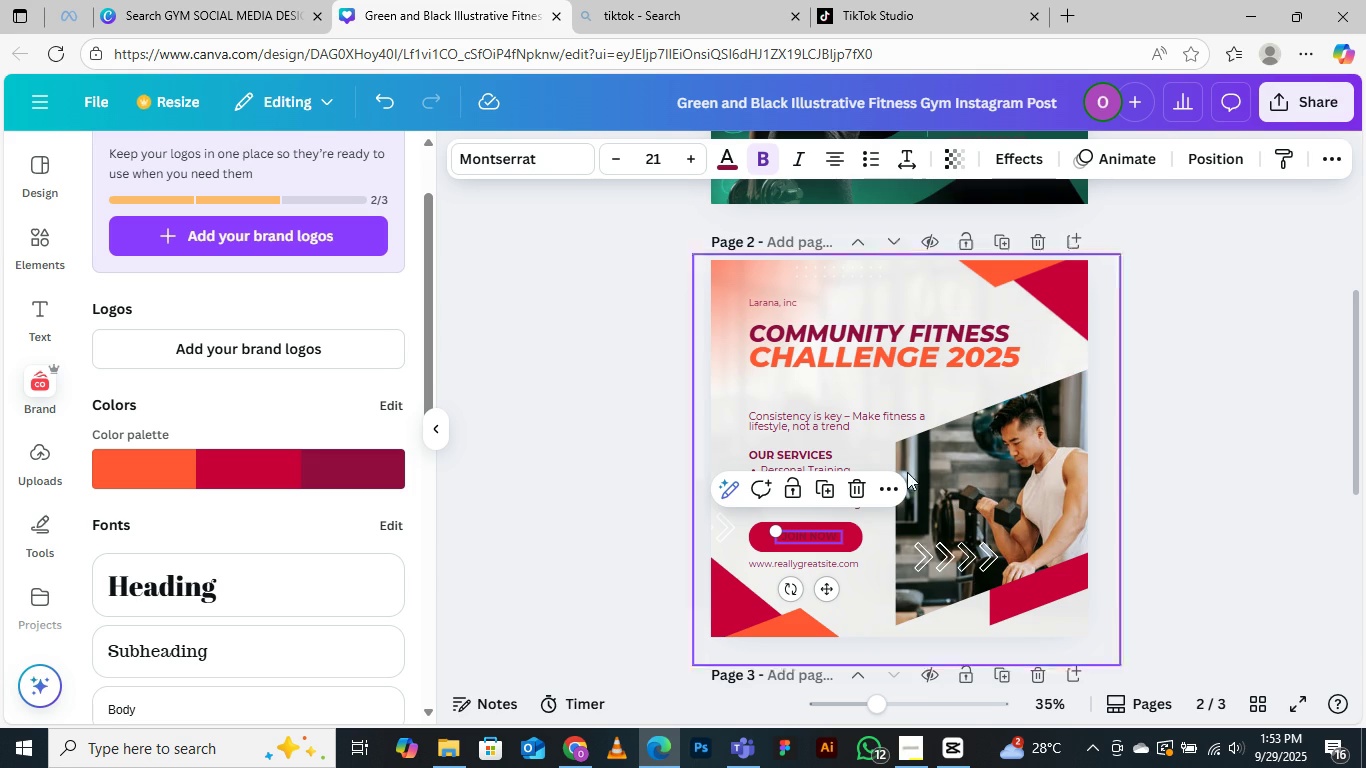 
wait(11.54)
 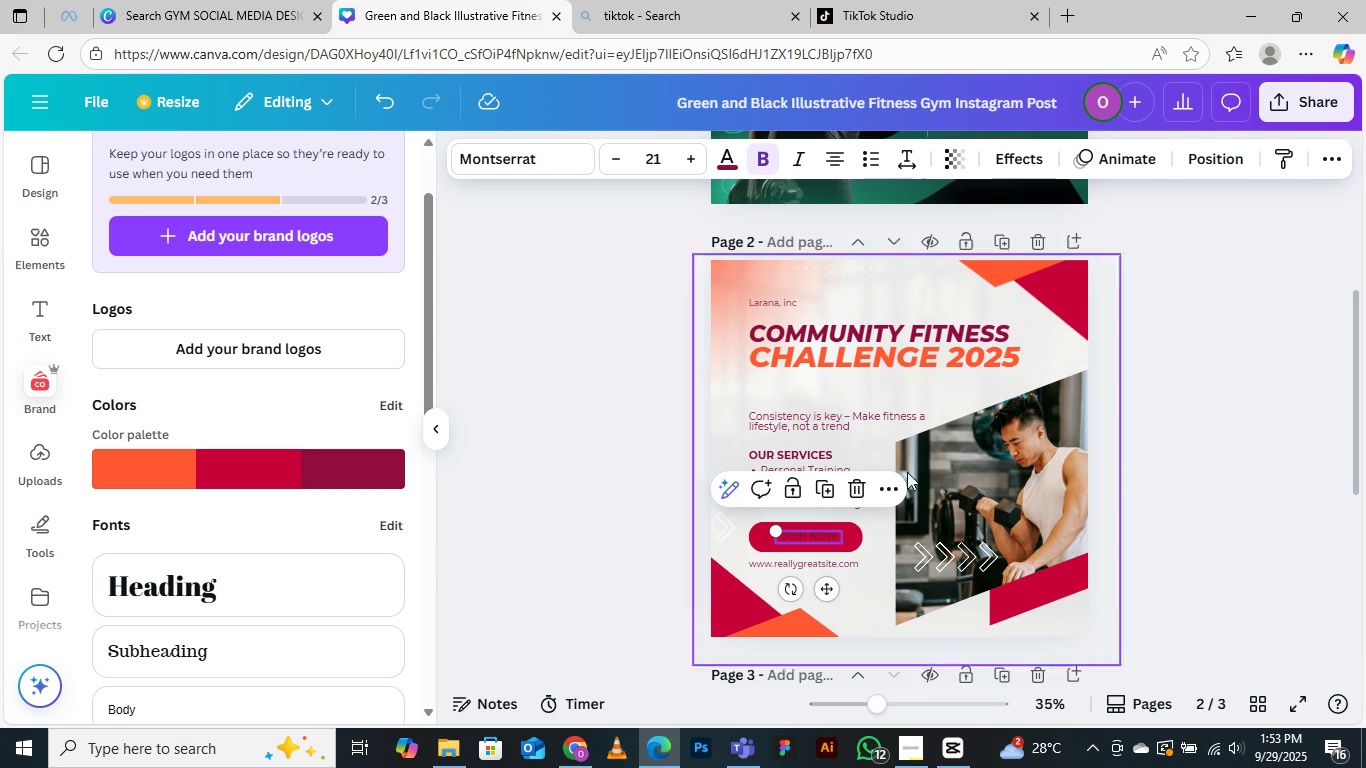 
left_click([584, 696])
 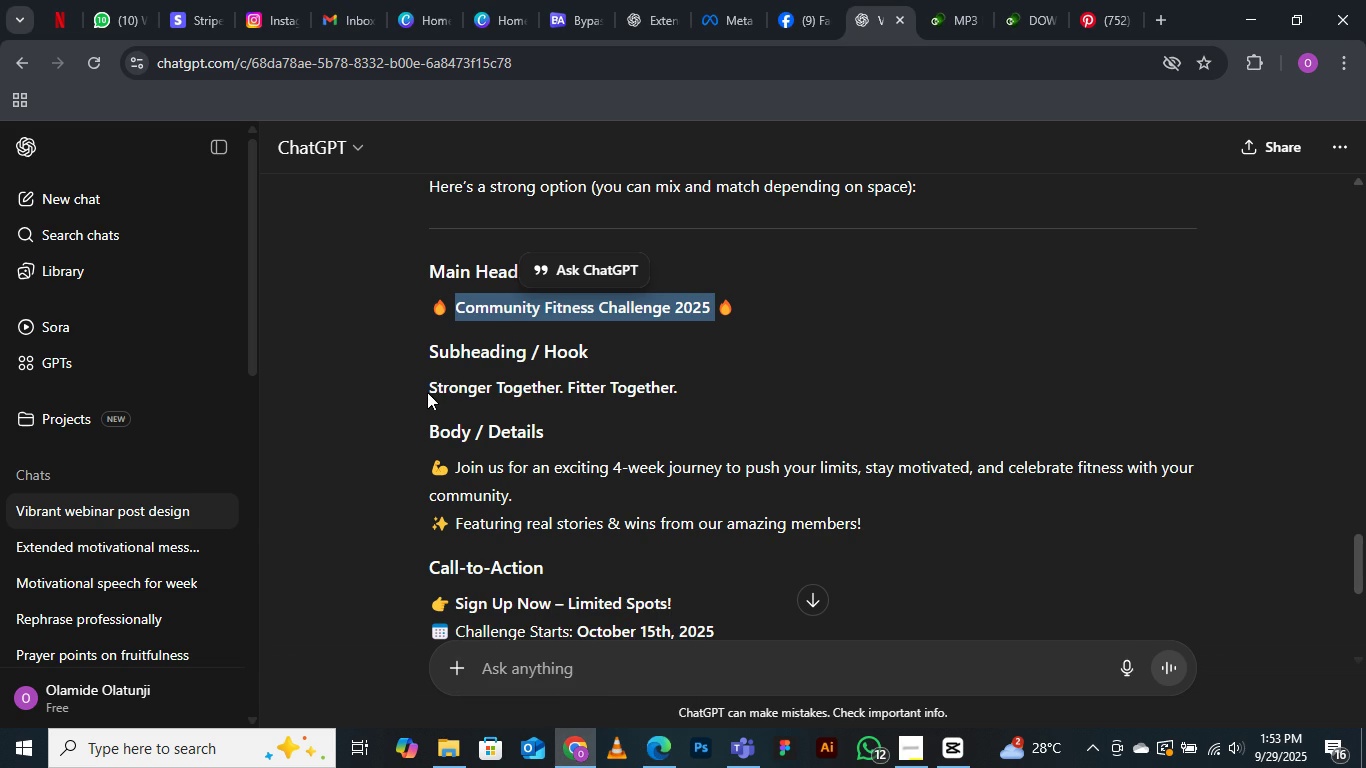 
left_click_drag(start_coordinate=[432, 387], to_coordinate=[676, 384])
 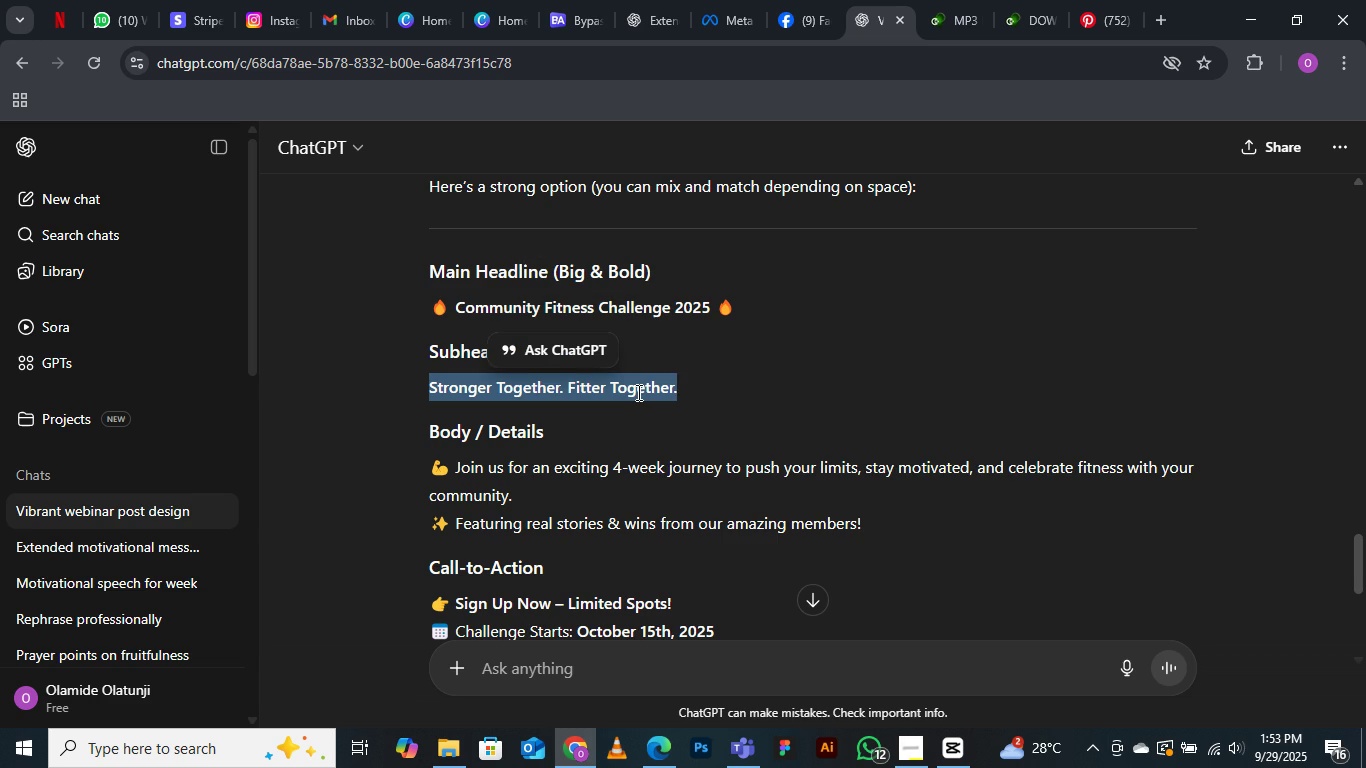 
right_click([637, 392])
 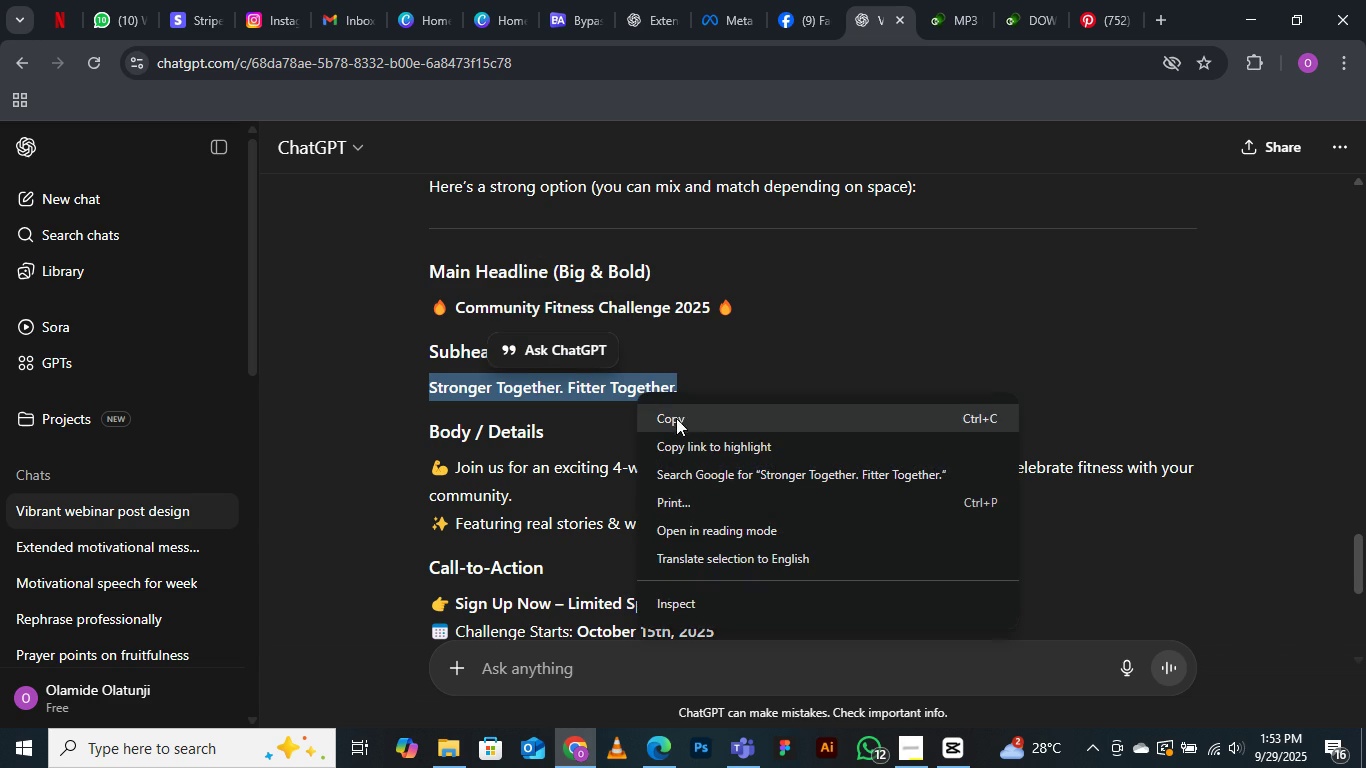 
left_click([676, 418])
 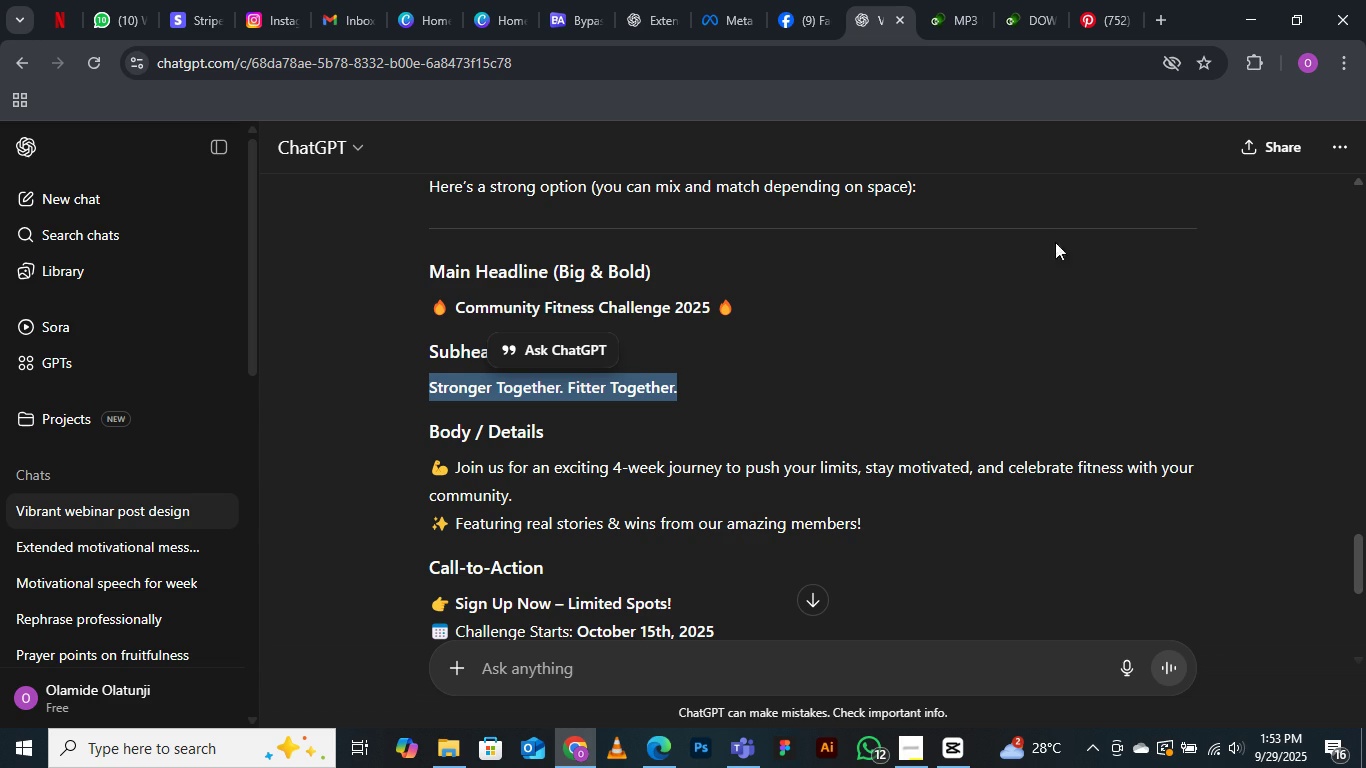 
wait(5.9)
 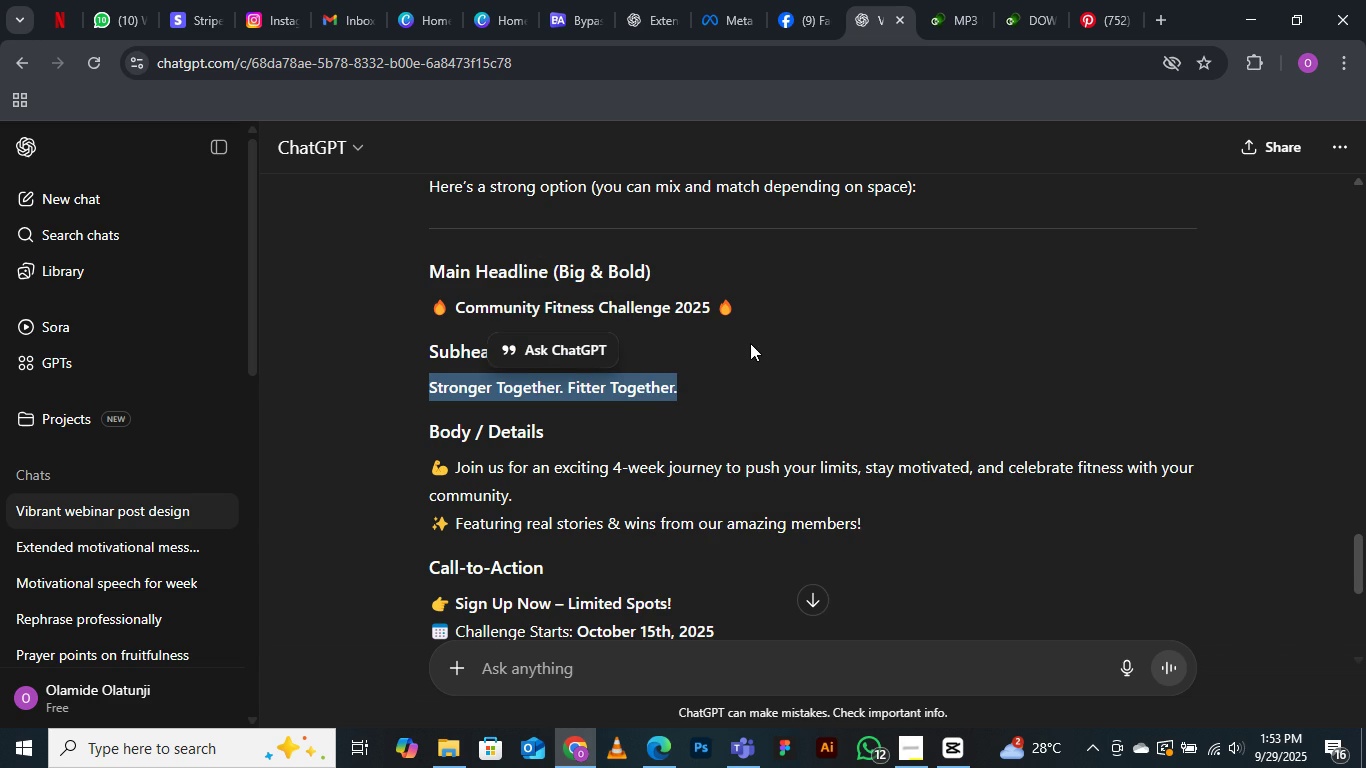 
left_click([647, 749])
 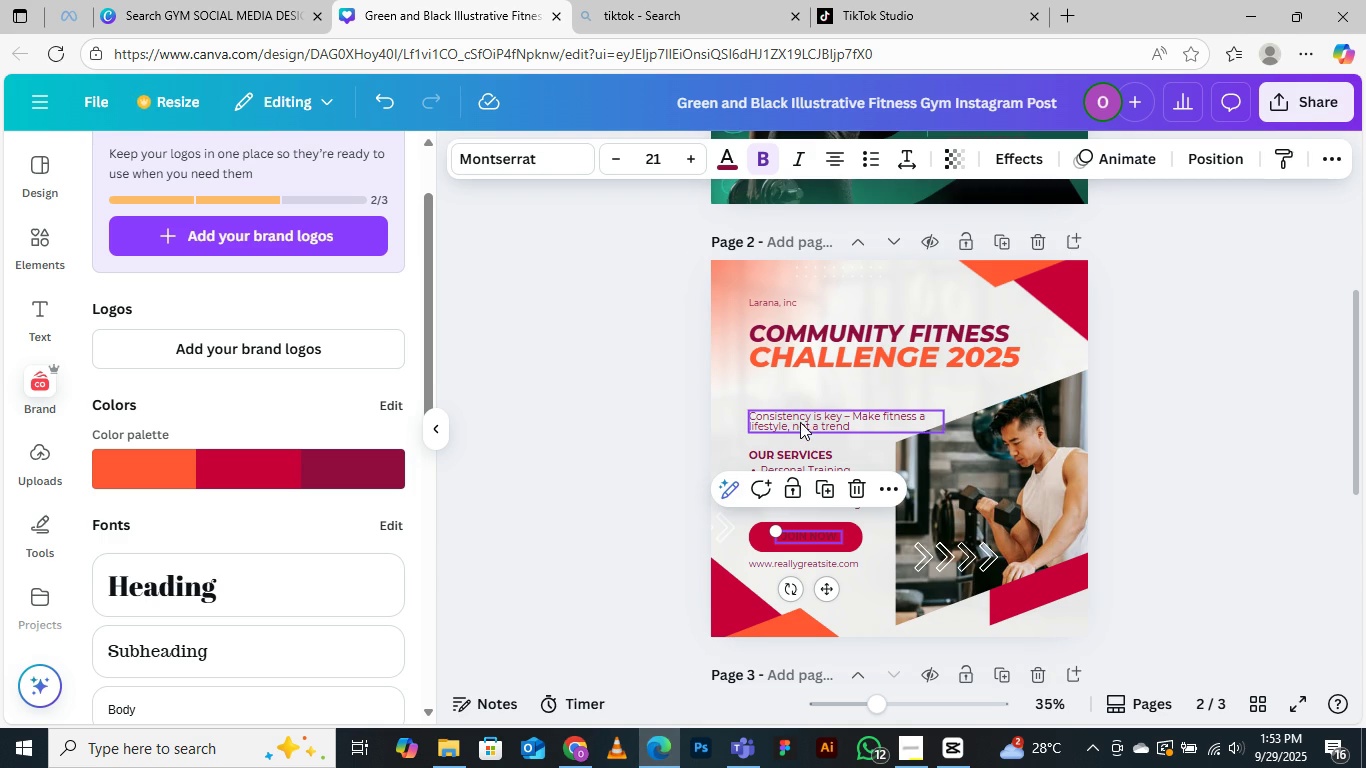 
left_click_drag(start_coordinate=[802, 421], to_coordinate=[803, 400])
 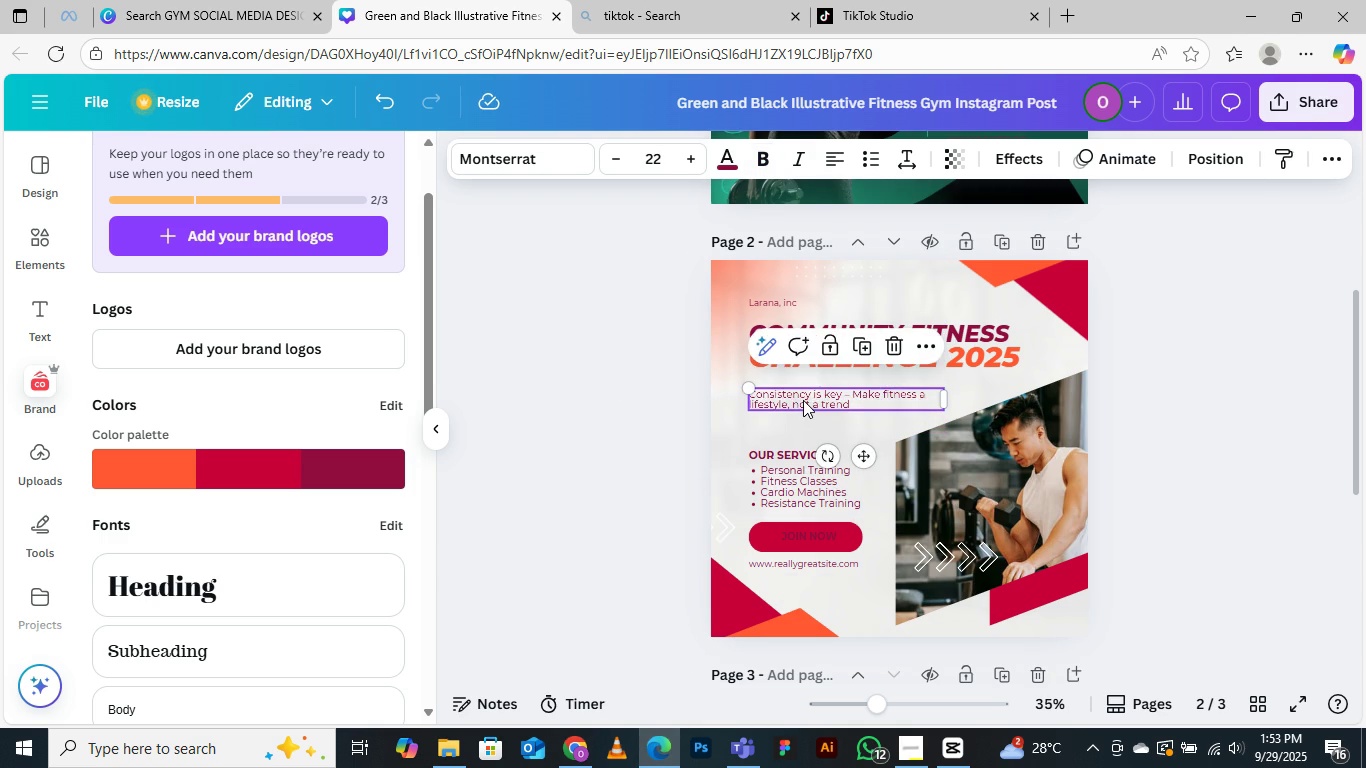 
double_click([803, 400])
 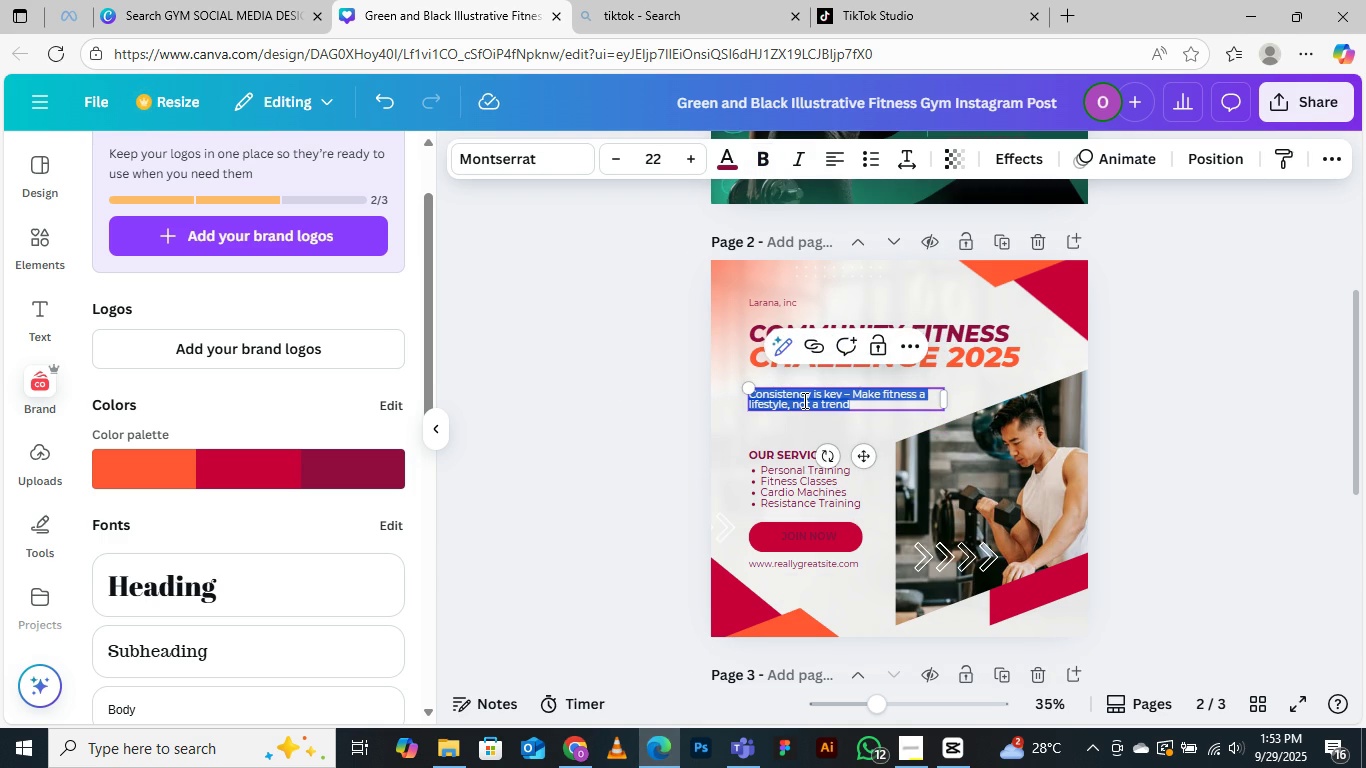 
key(Control+V)
 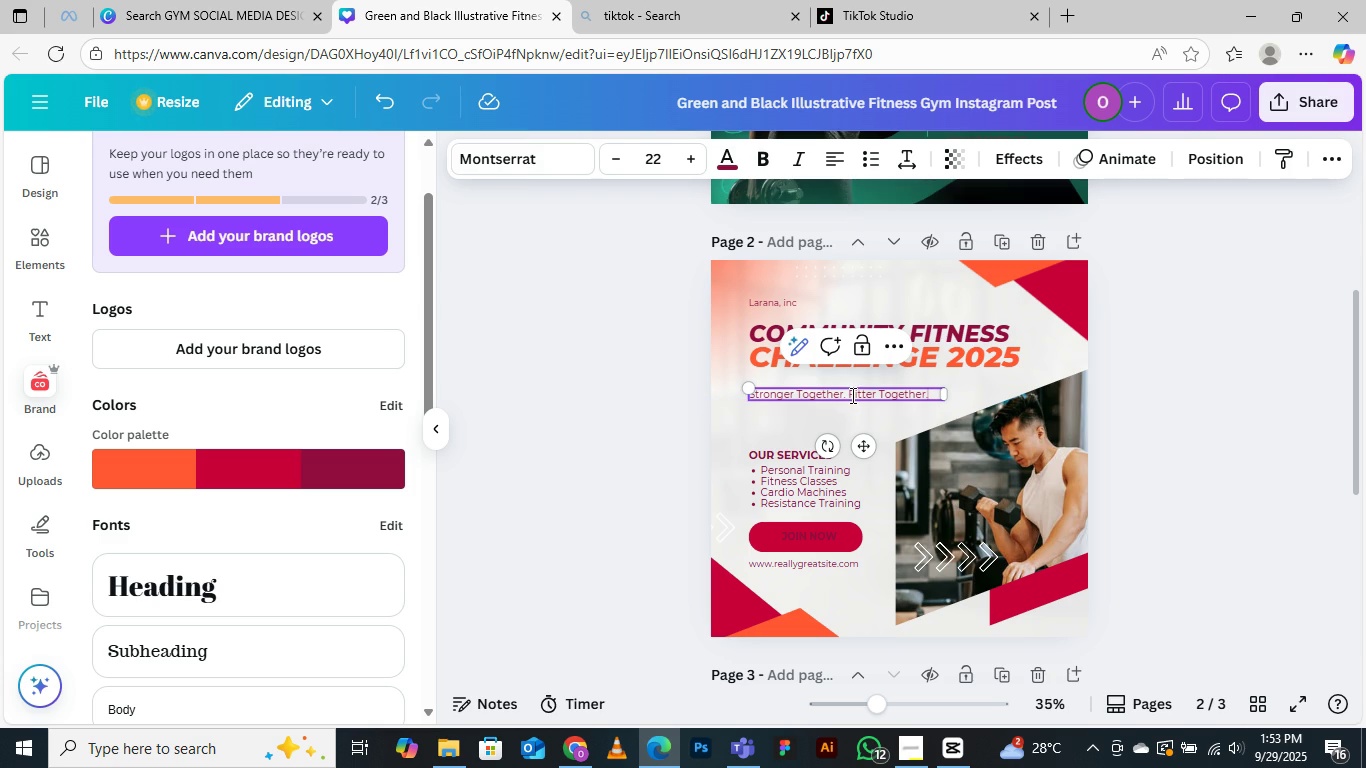 
wait(6.19)
 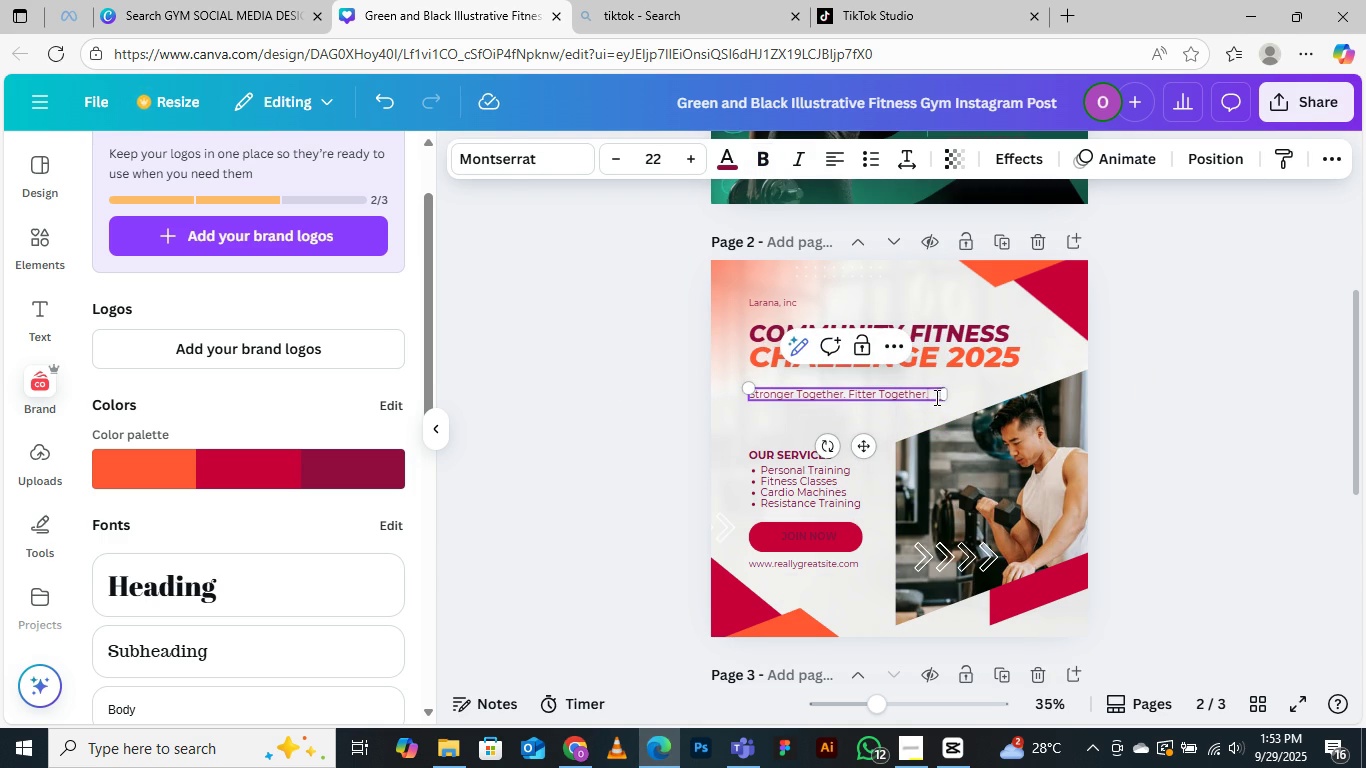 
left_click([846, 389])
 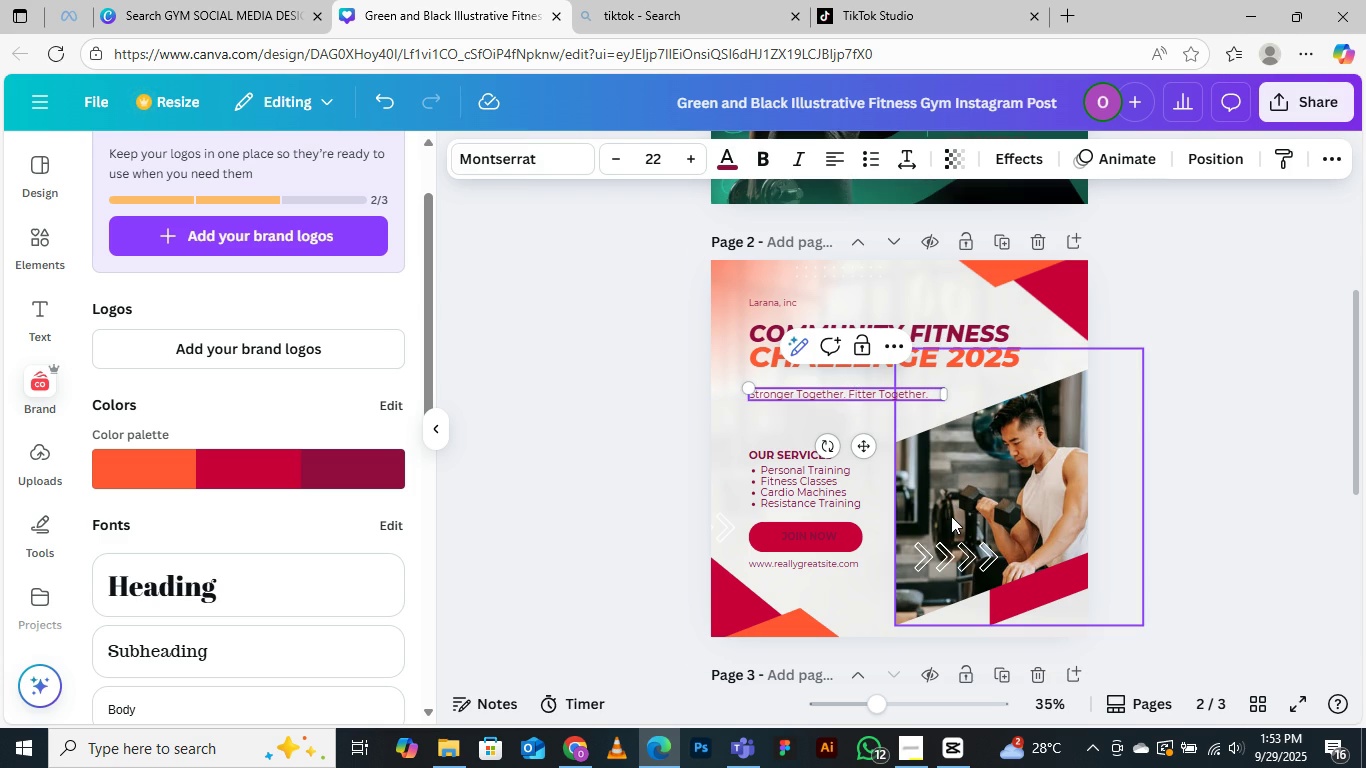 
key(ArrowRight)
 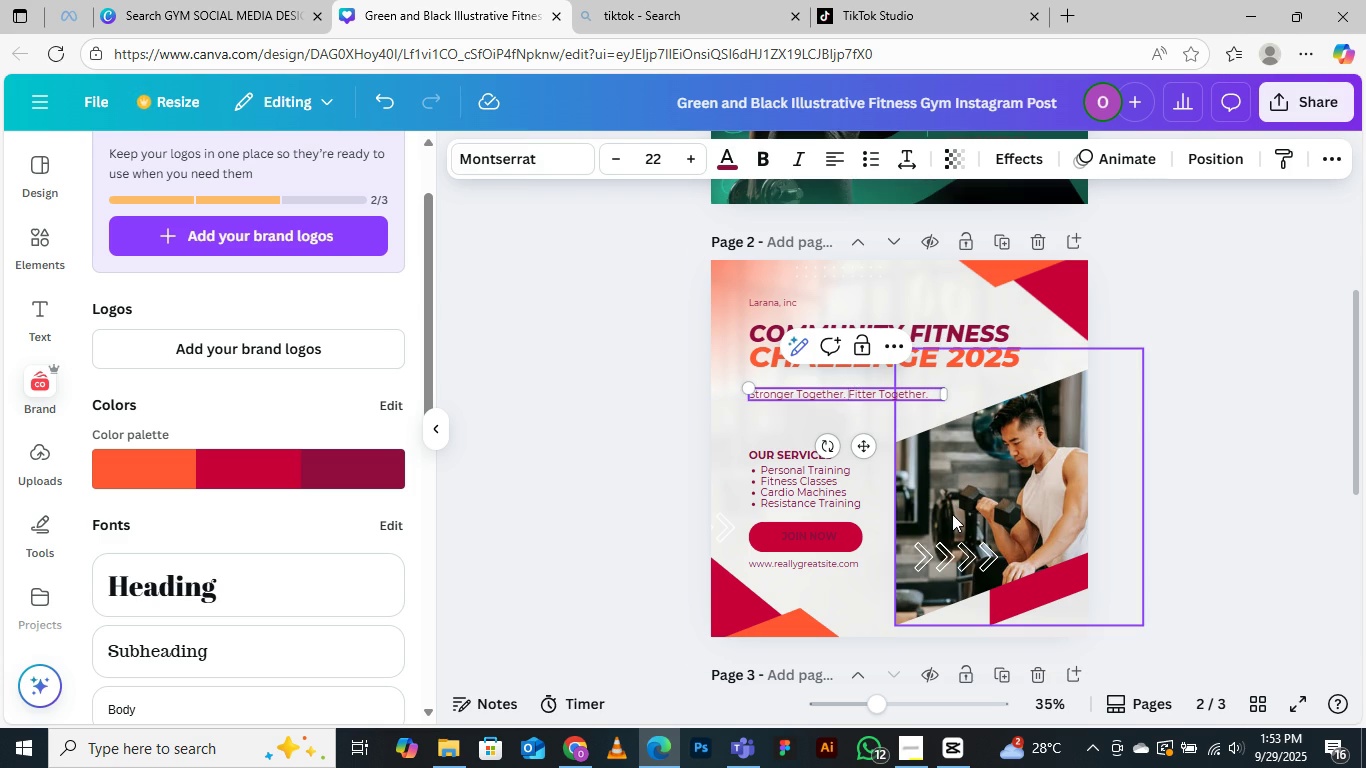 
key(Enter)
 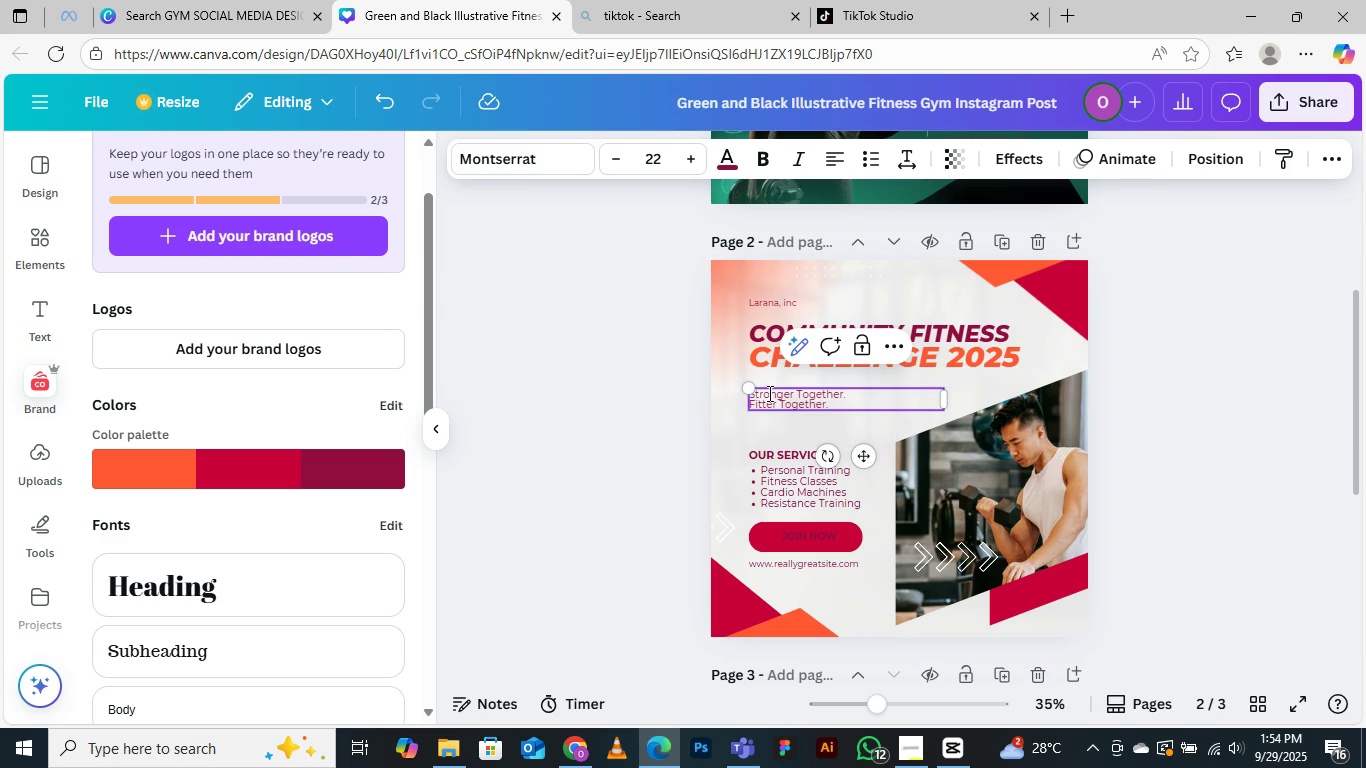 
left_click_drag(start_coordinate=[751, 392], to_coordinate=[689, 337])
 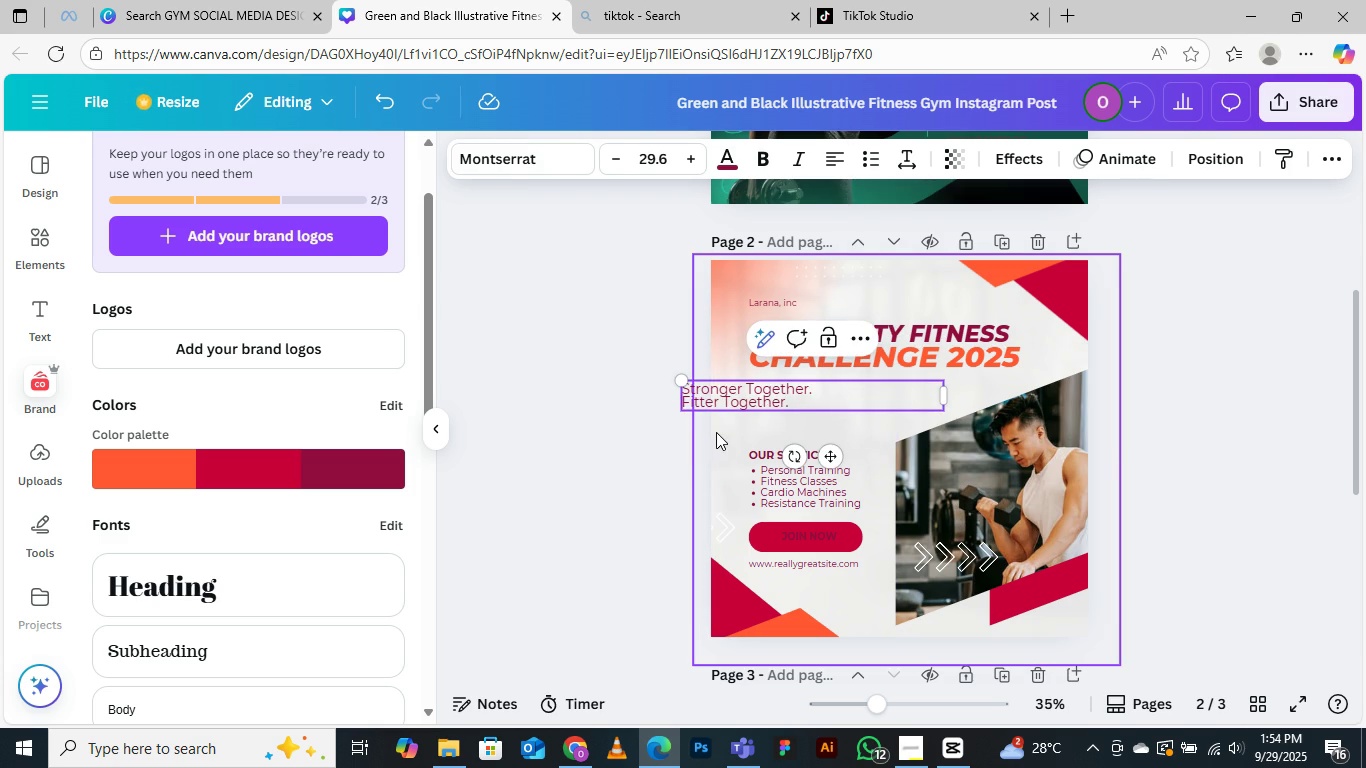 
left_click([716, 439])
 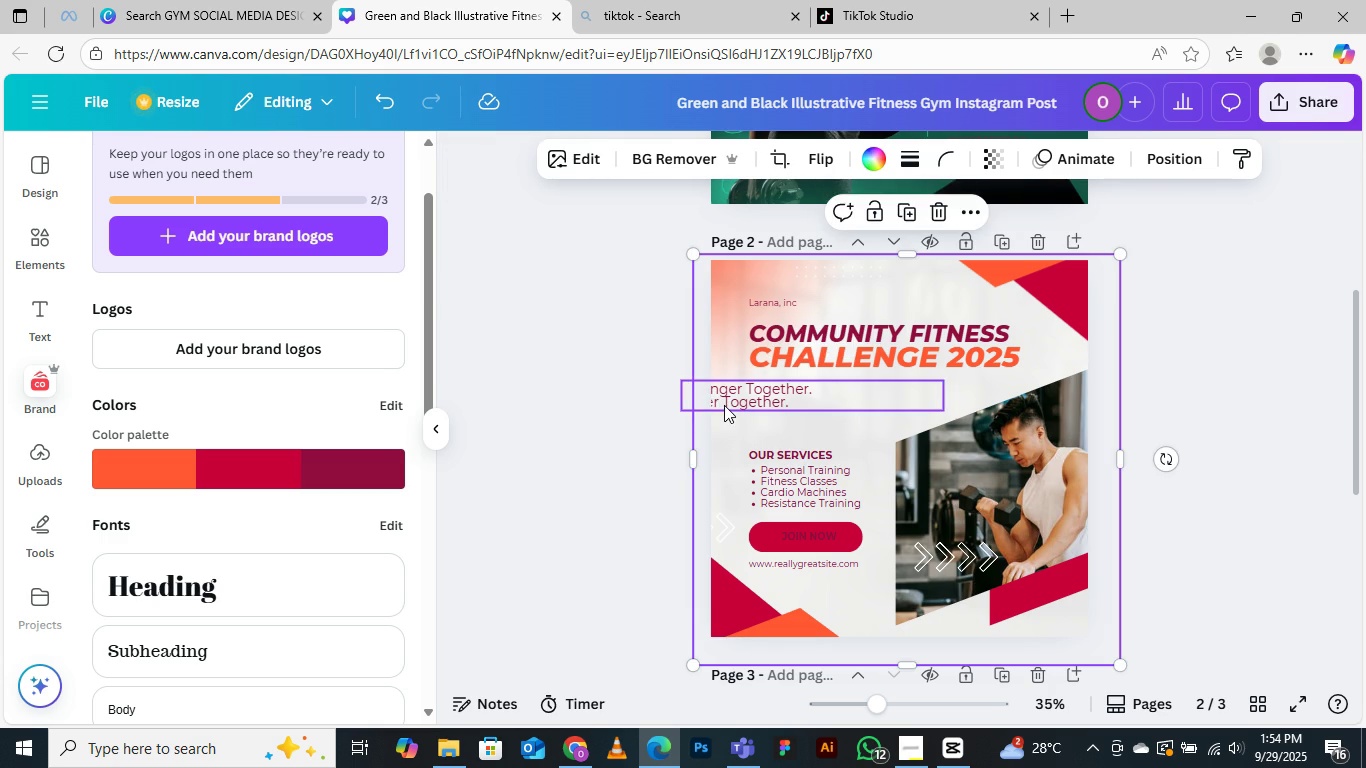 
left_click_drag(start_coordinate=[724, 401], to_coordinate=[759, 399])
 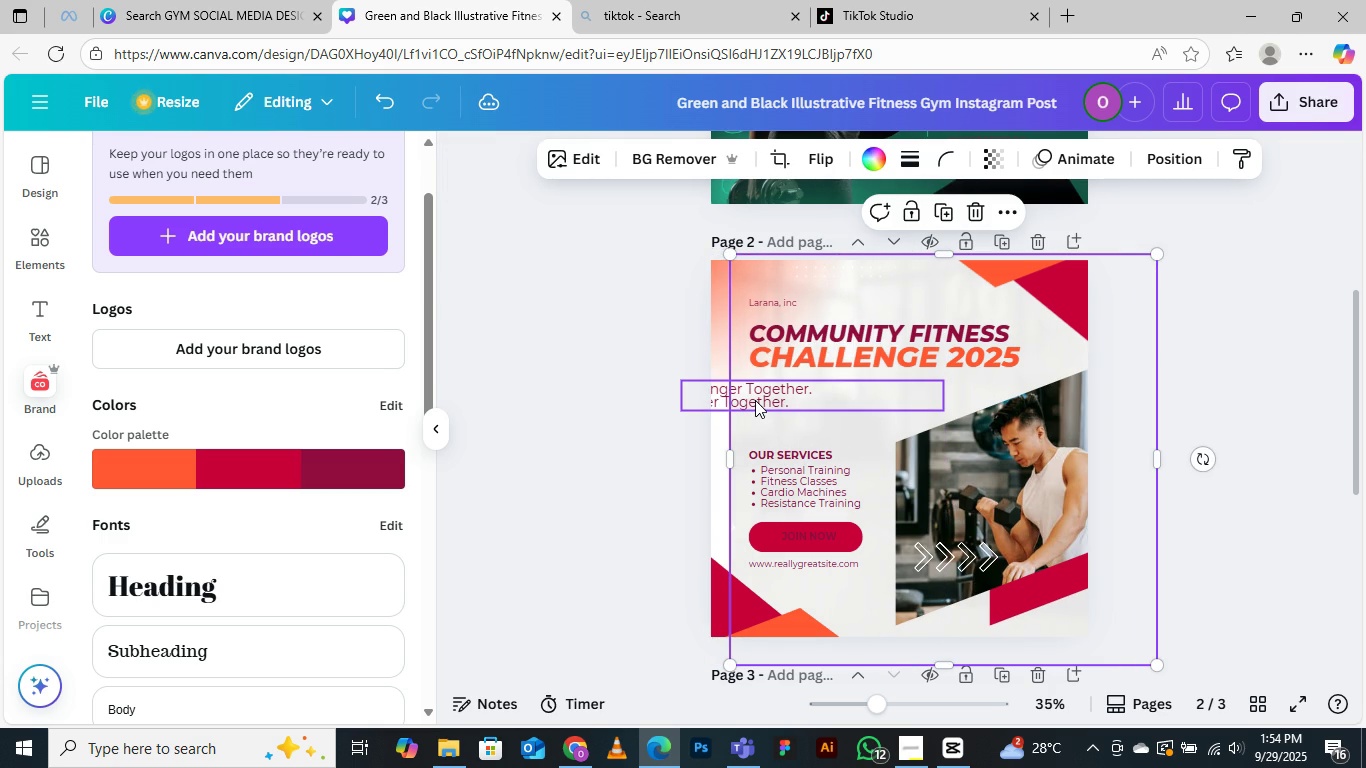 
key(Control+Z)
 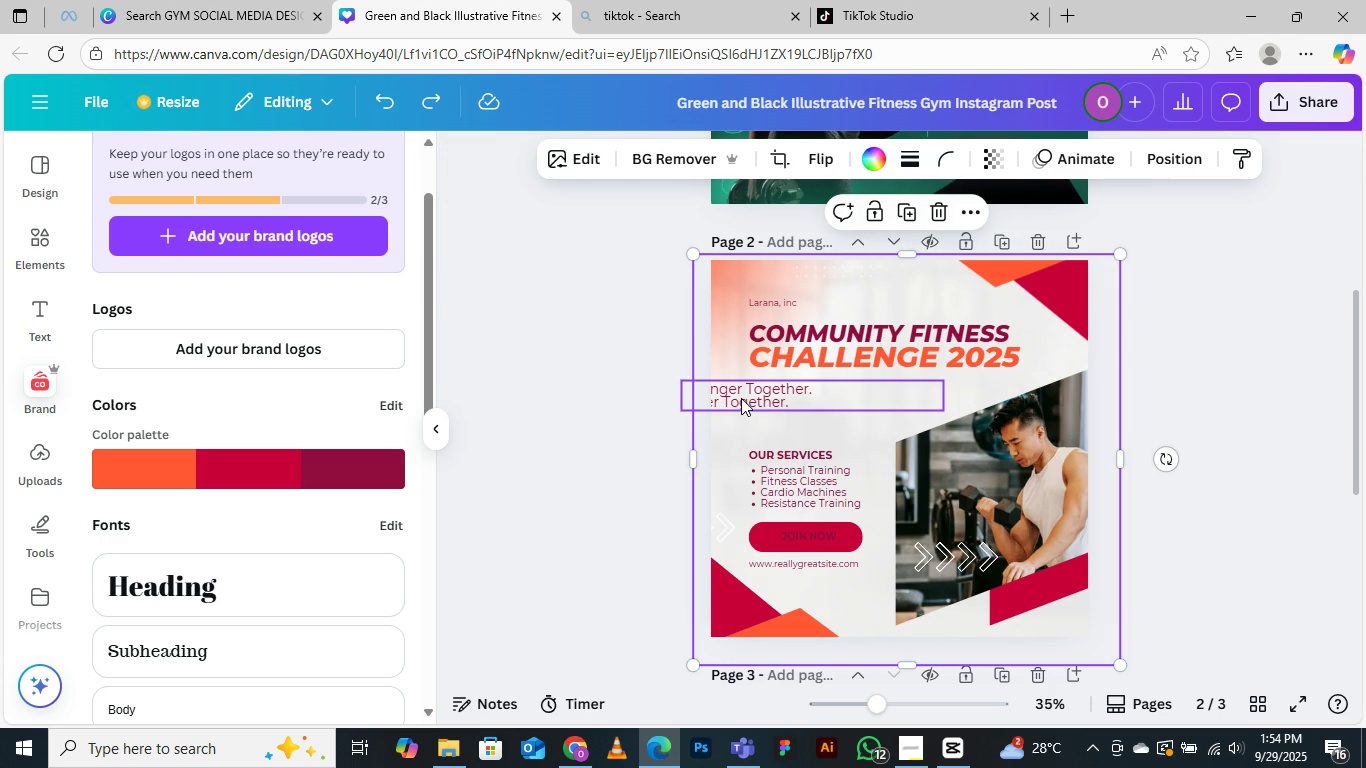 
left_click([741, 398])
 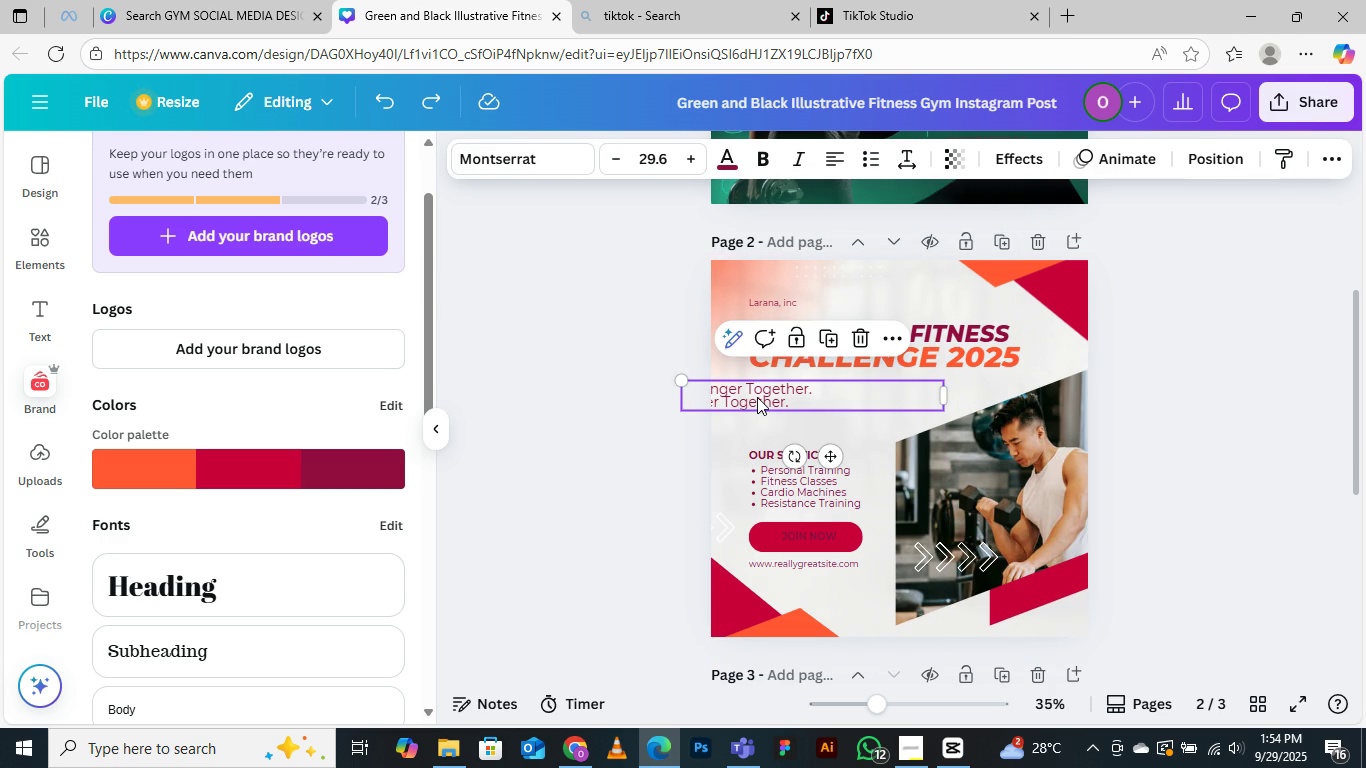 
left_click_drag(start_coordinate=[757, 397], to_coordinate=[826, 394])
 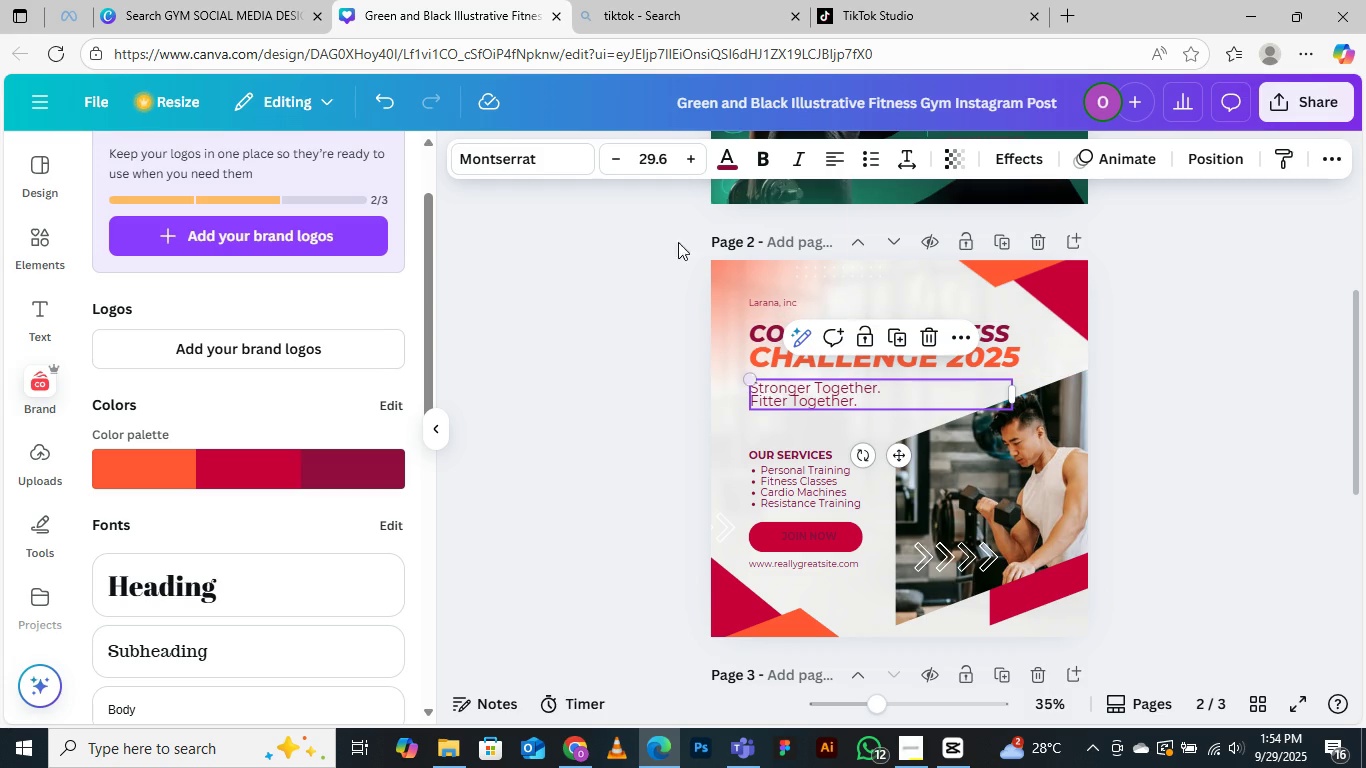 
double_click([689, 160])
 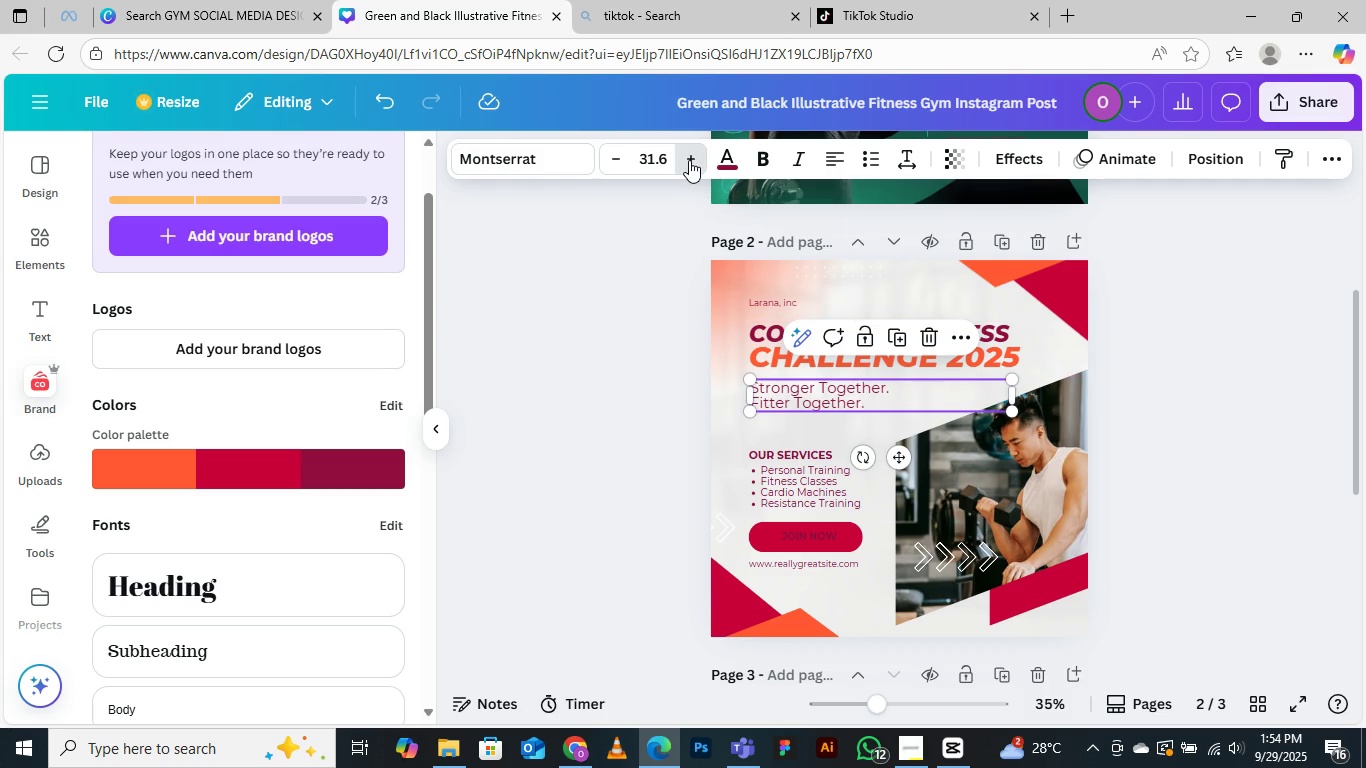 
triple_click([689, 160])
 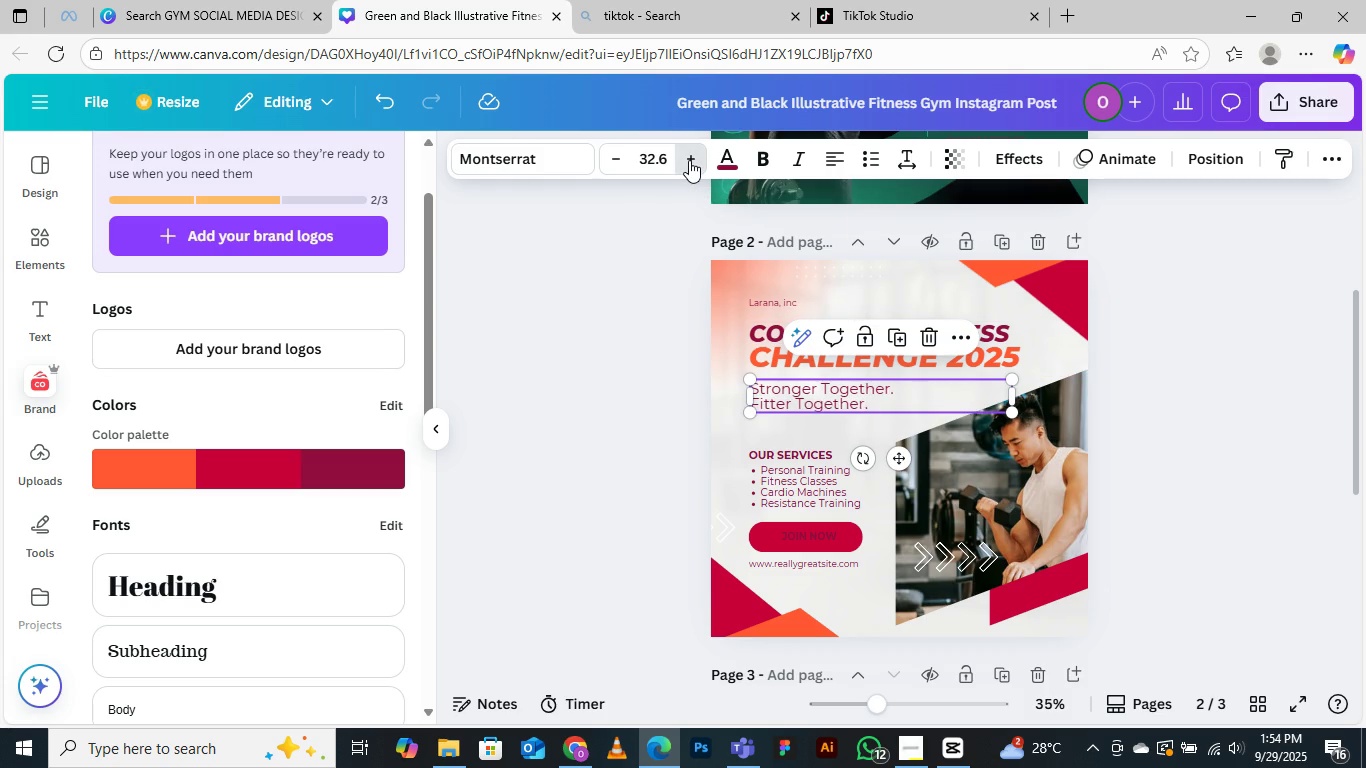 
triple_click([689, 160])
 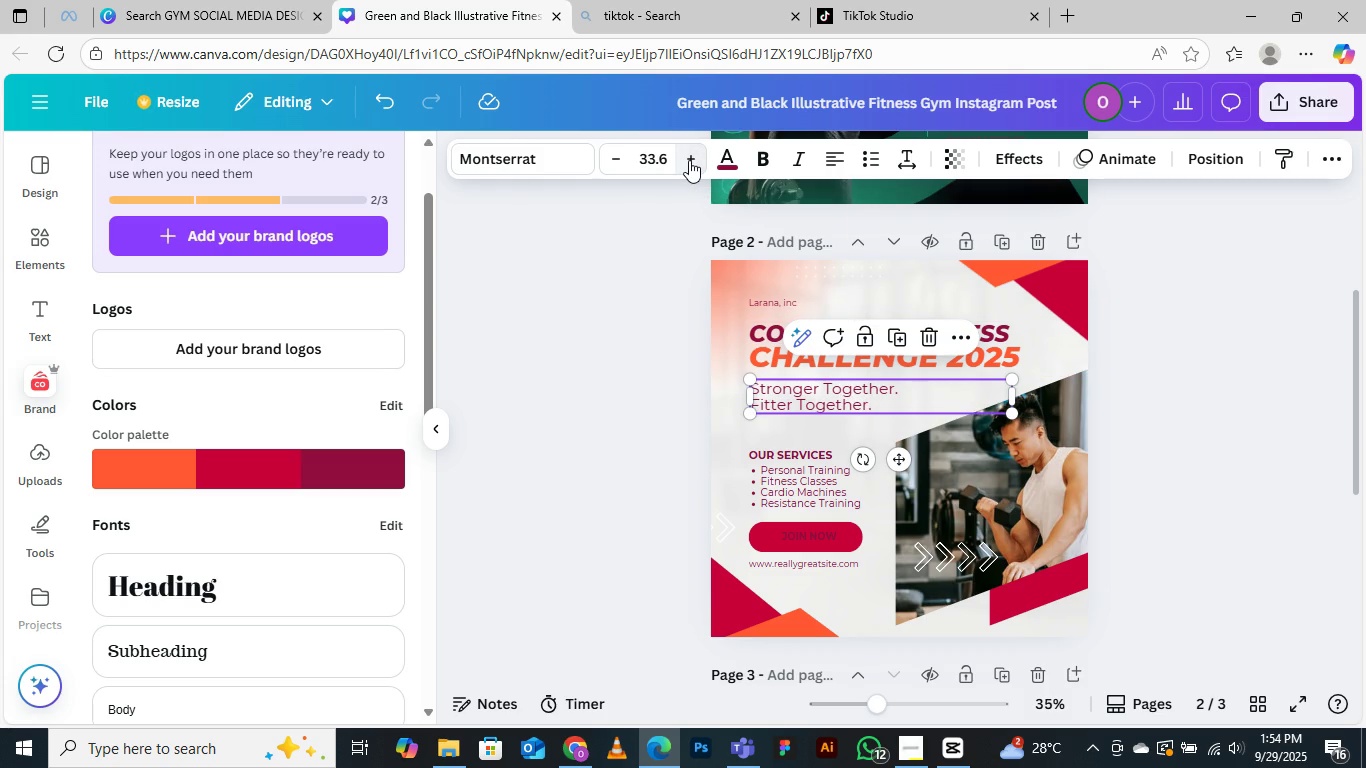 
triple_click([689, 160])
 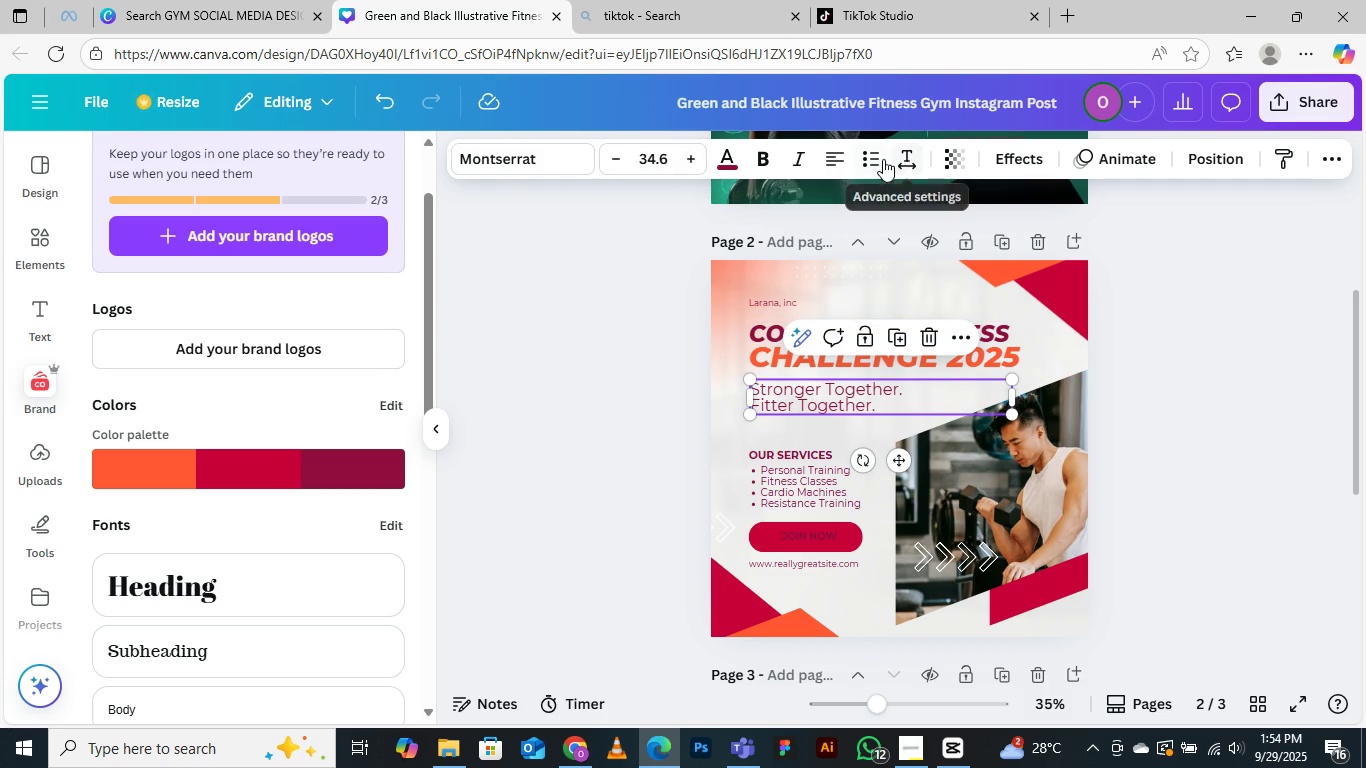 
left_click([903, 162])
 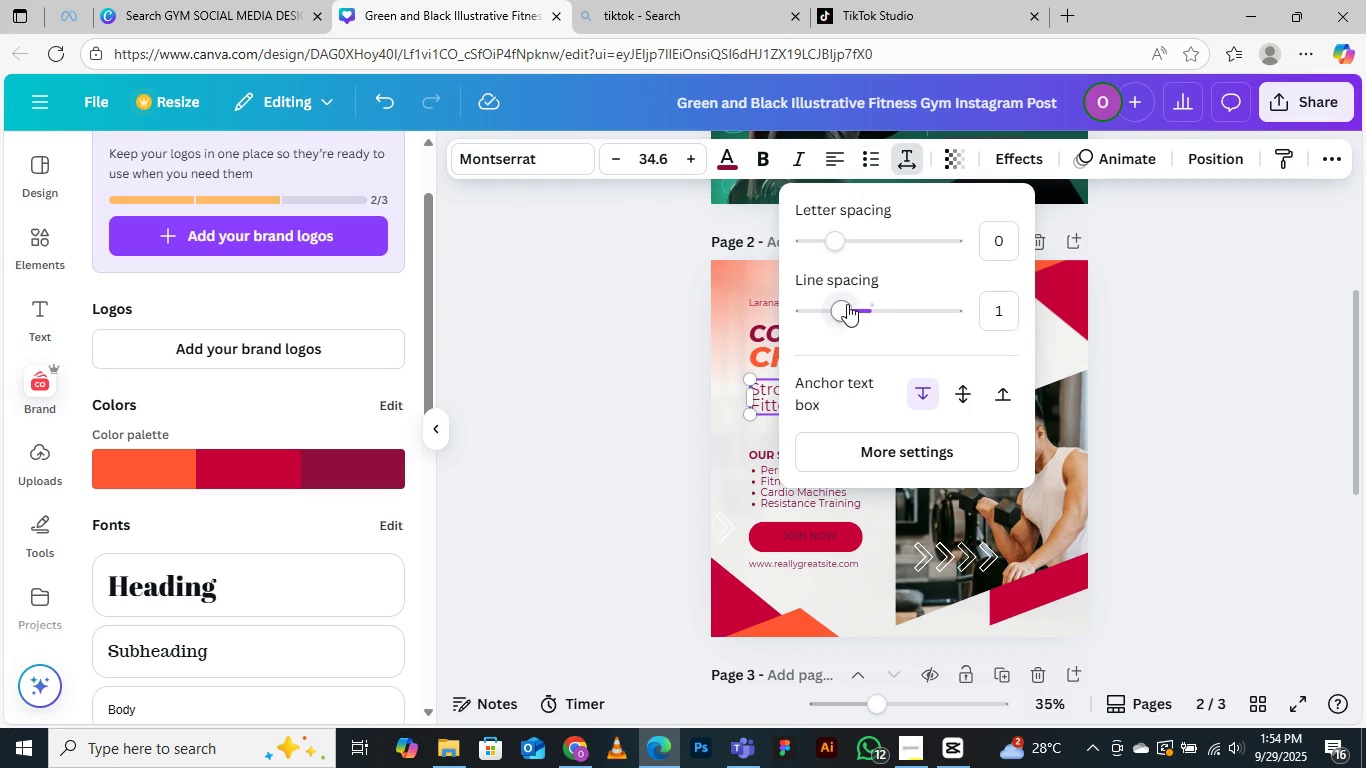 
left_click_drag(start_coordinate=[836, 307], to_coordinate=[855, 307])
 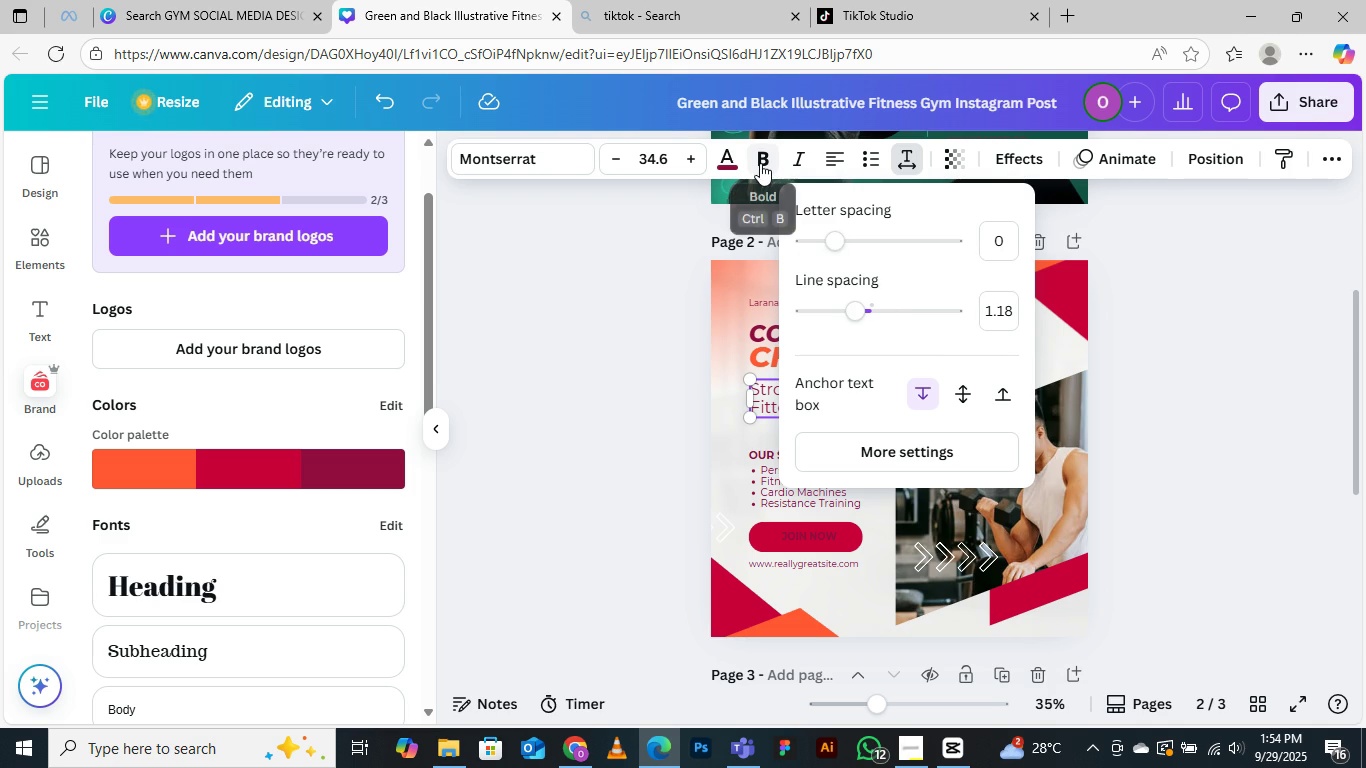 
left_click([760, 163])
 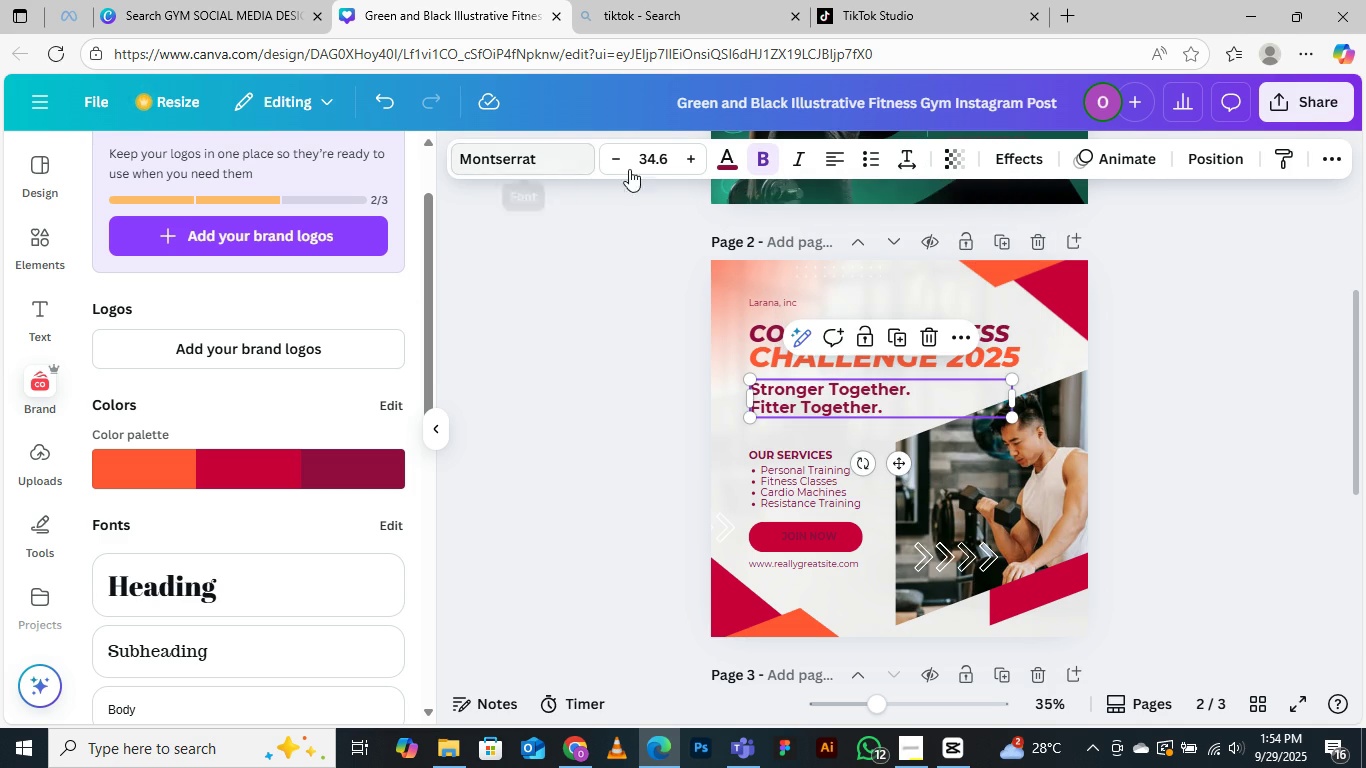 
wait(8.09)
 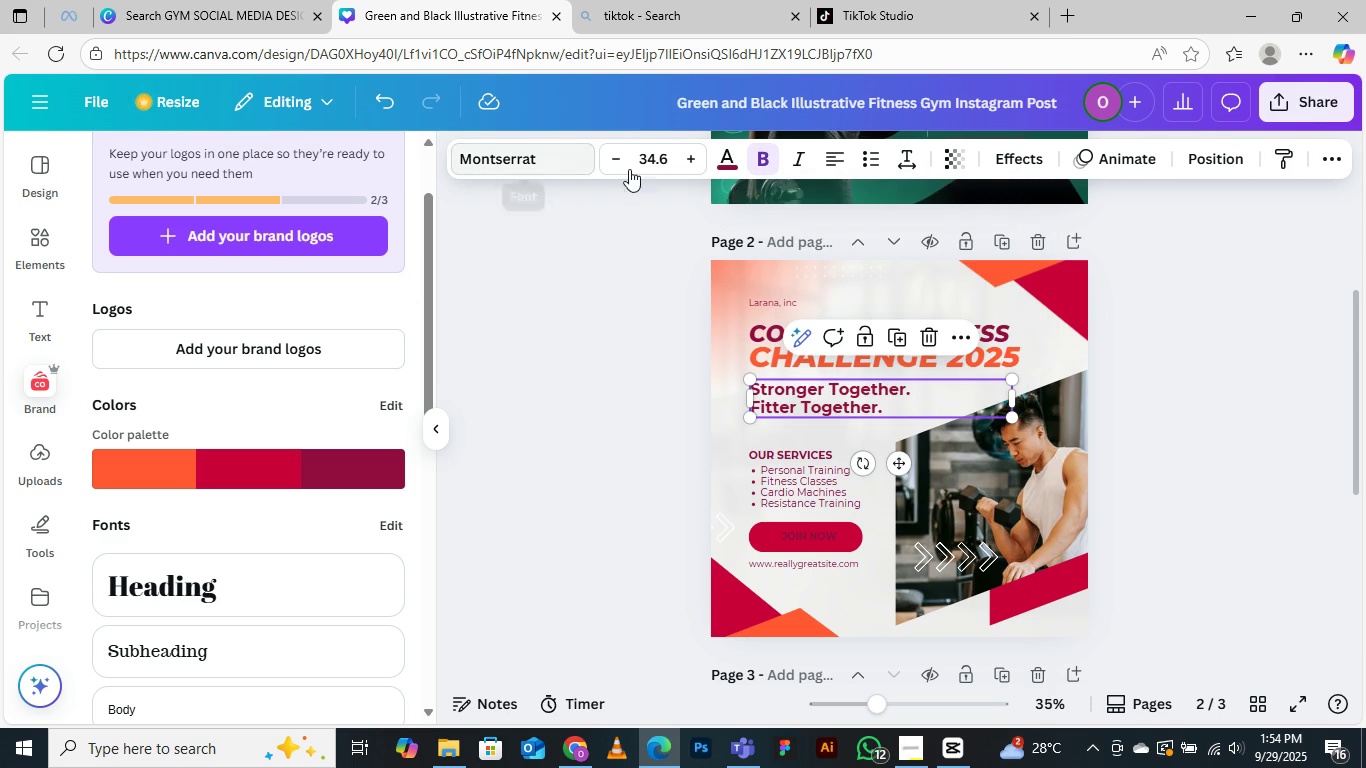 
left_click([753, 162])
 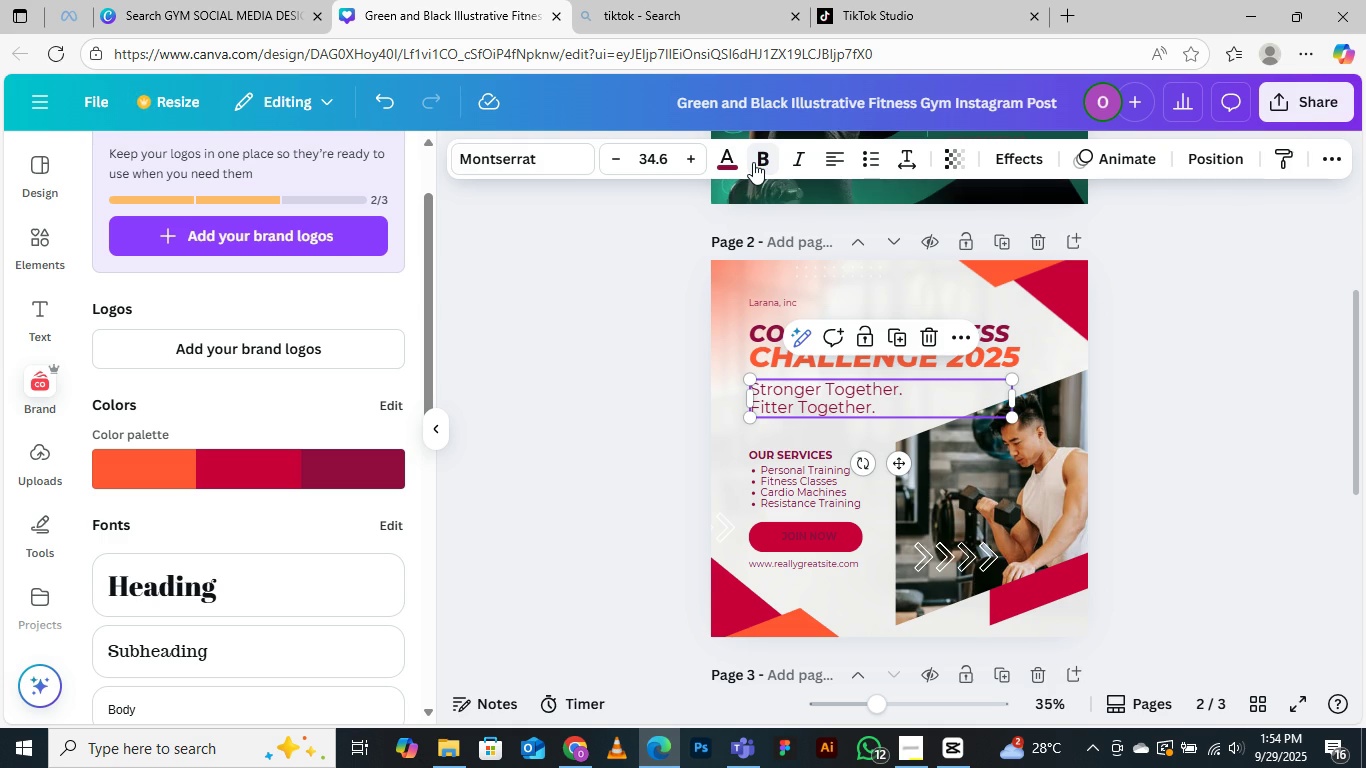 
left_click([753, 162])
 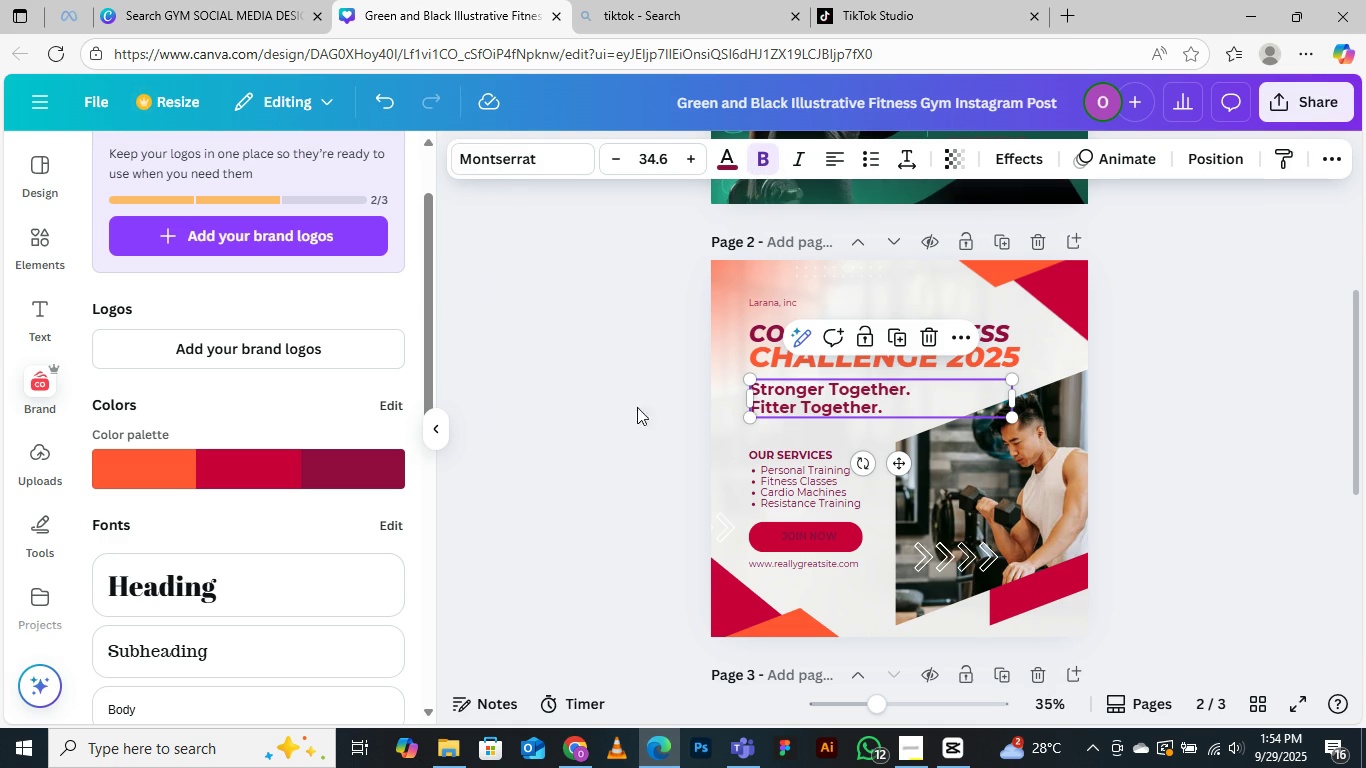 
left_click([570, 409])
 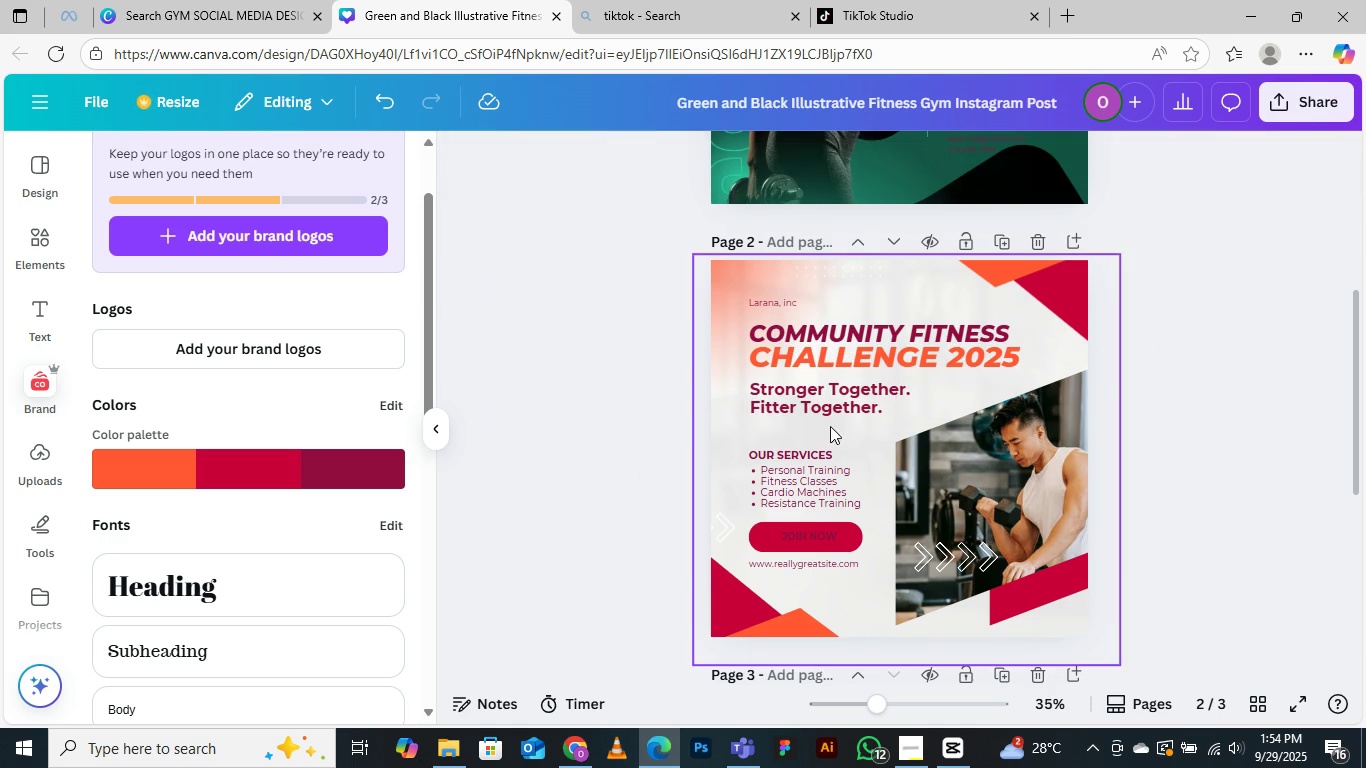 
left_click_drag(start_coordinate=[822, 404], to_coordinate=[822, 409])
 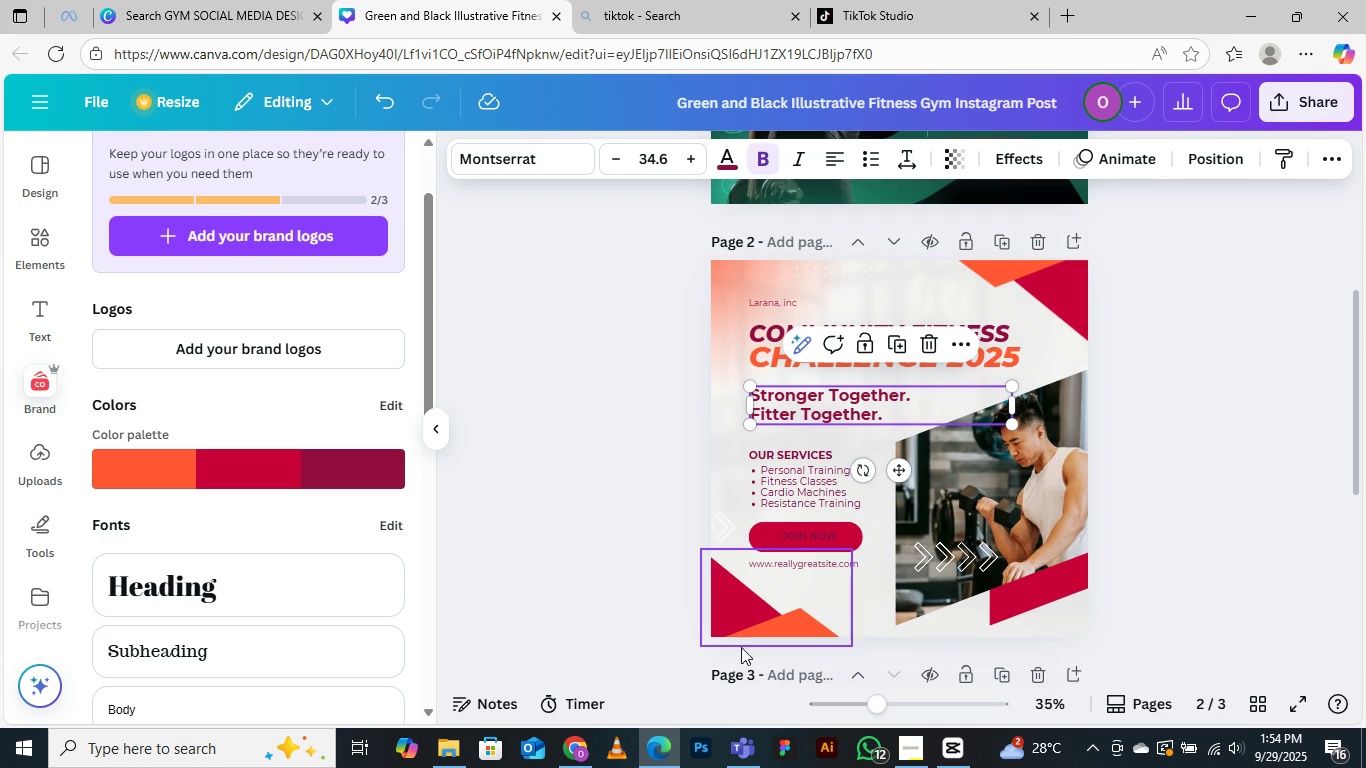 
mouse_move([737, 714])
 